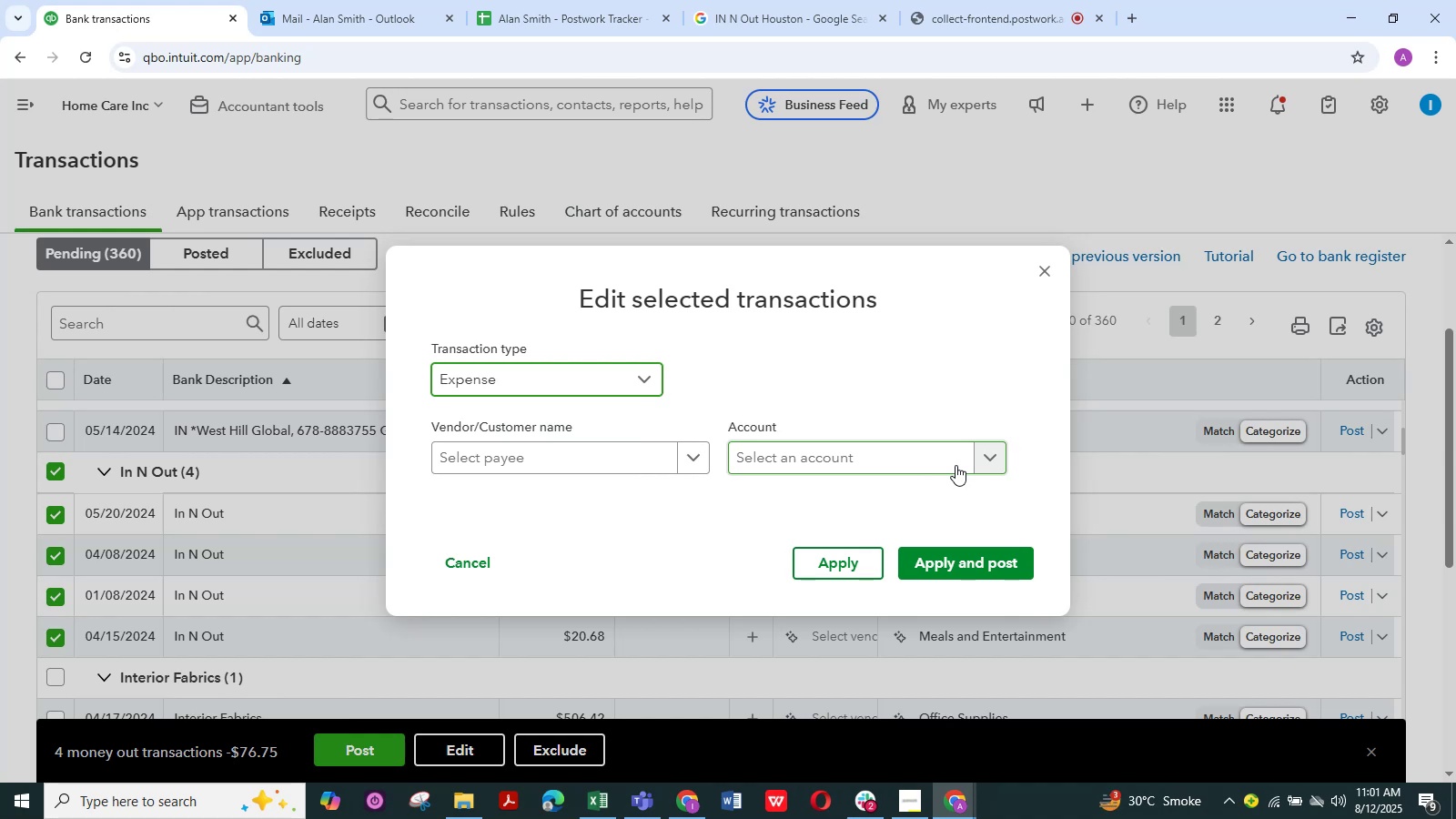 
left_click([989, 466])
 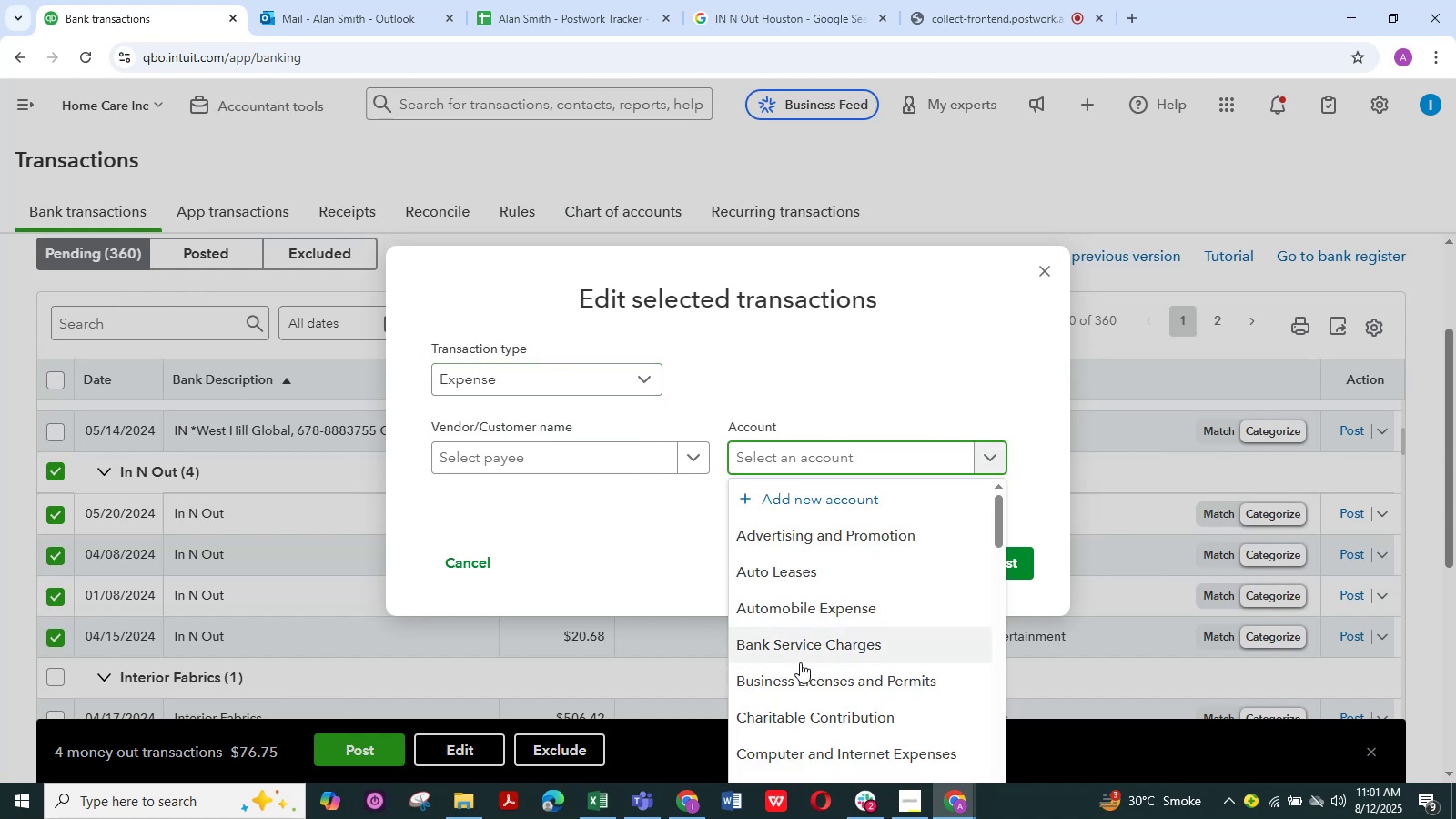 
scroll: coordinate [805, 655], scroll_direction: down, amount: 2.0
 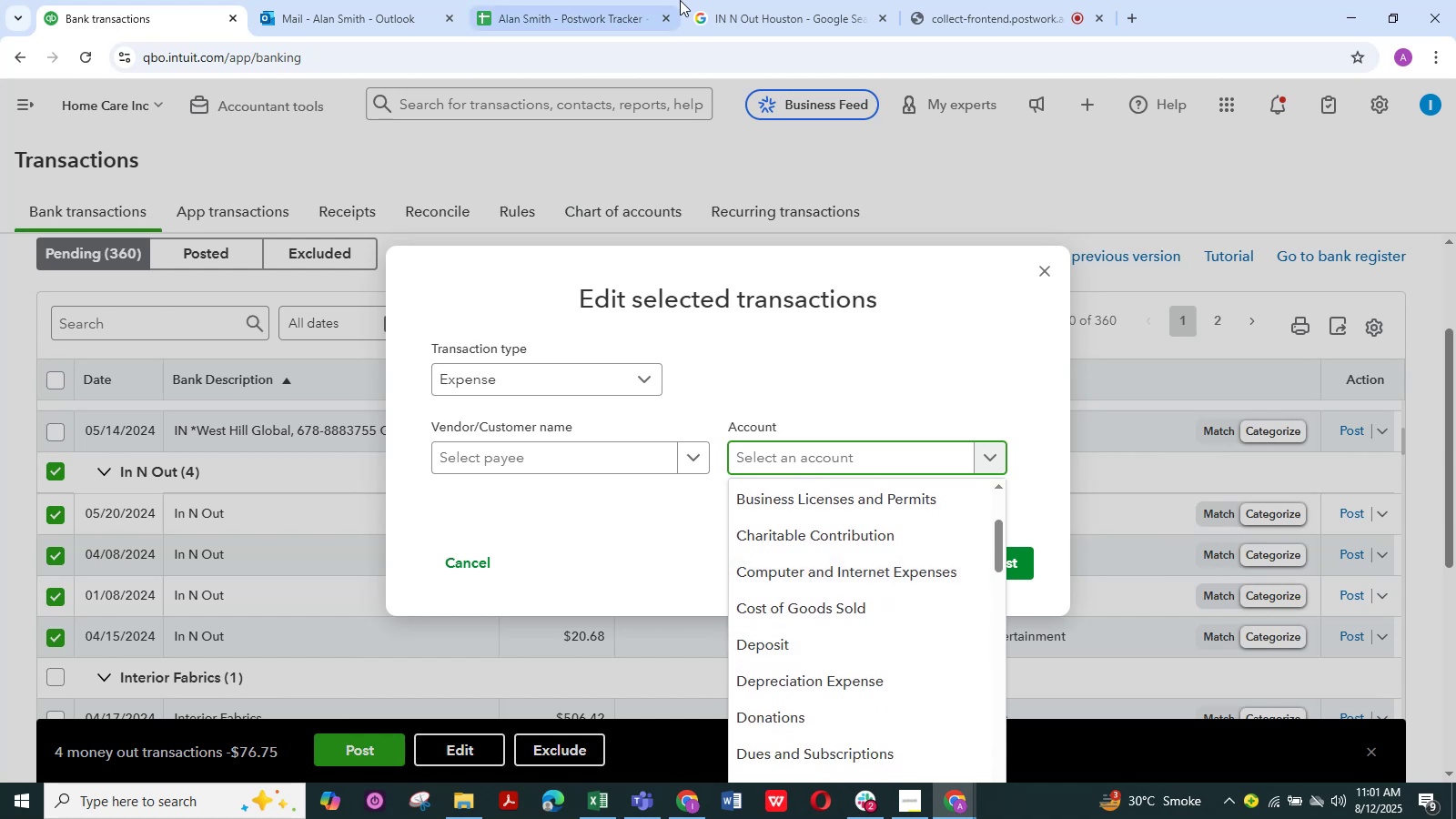 
left_click([767, 18])
 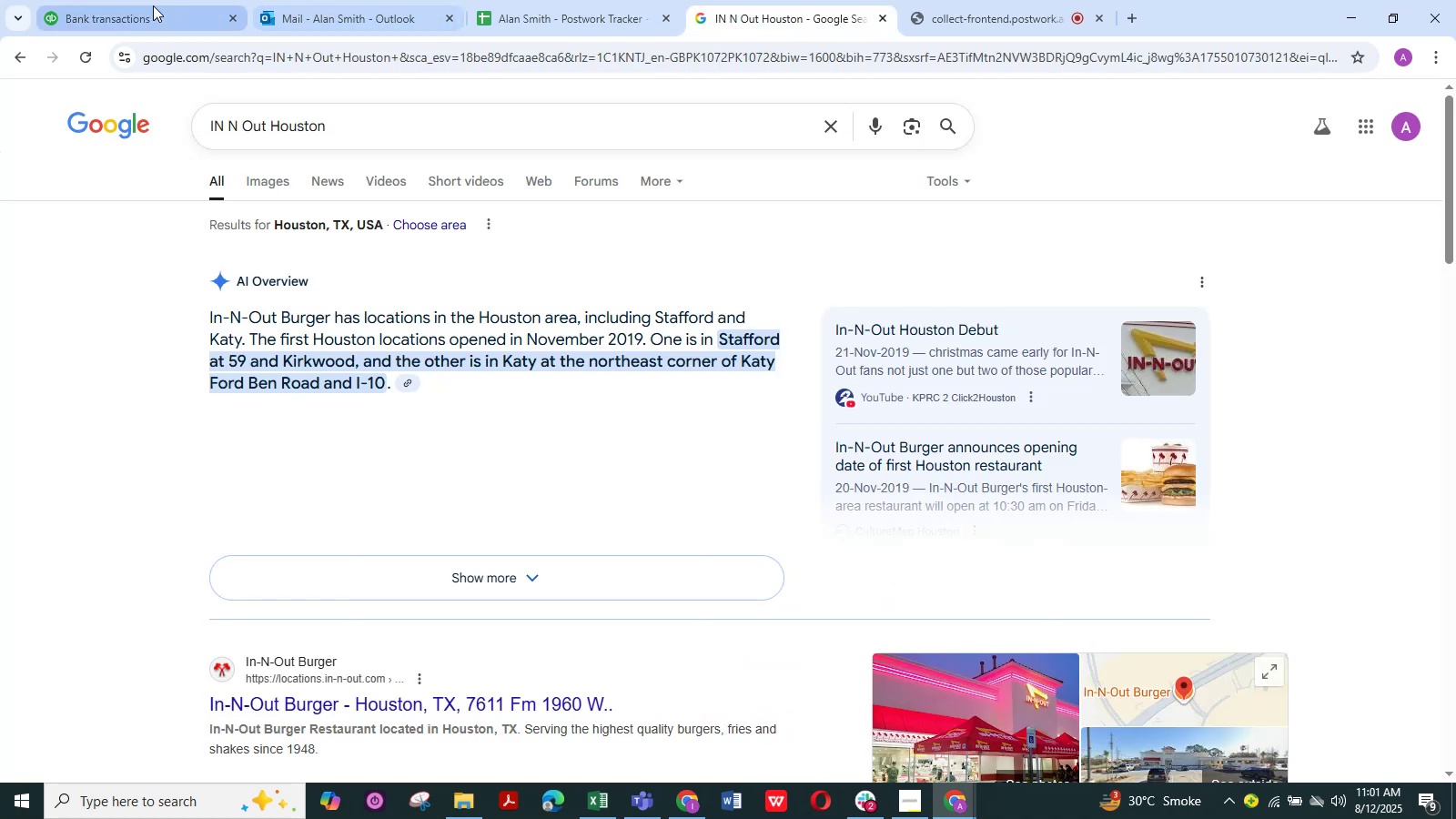 
left_click([108, 9])
 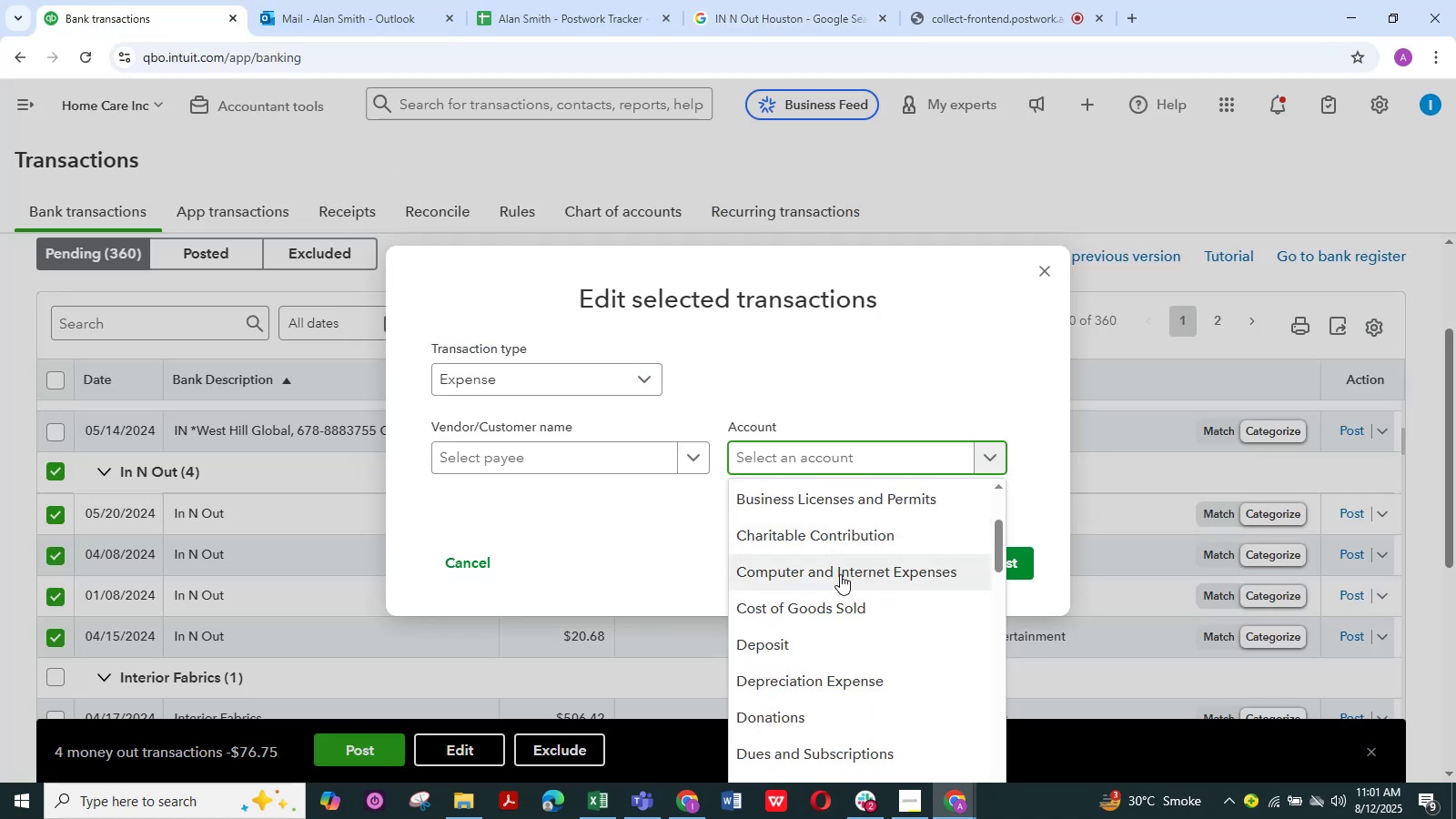 
scroll: coordinate [831, 614], scroll_direction: down, amount: 3.0
 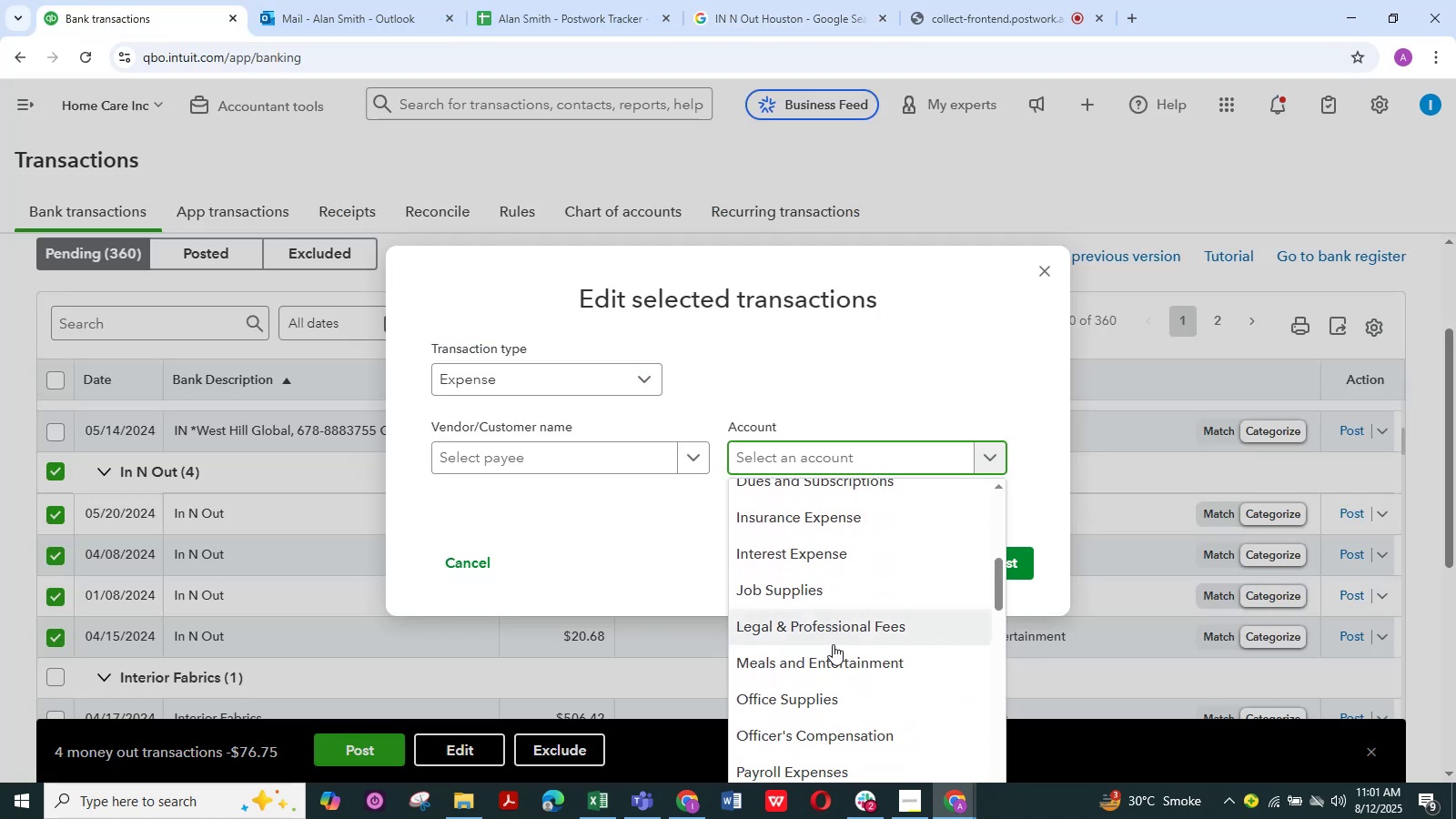 
left_click([833, 652])
 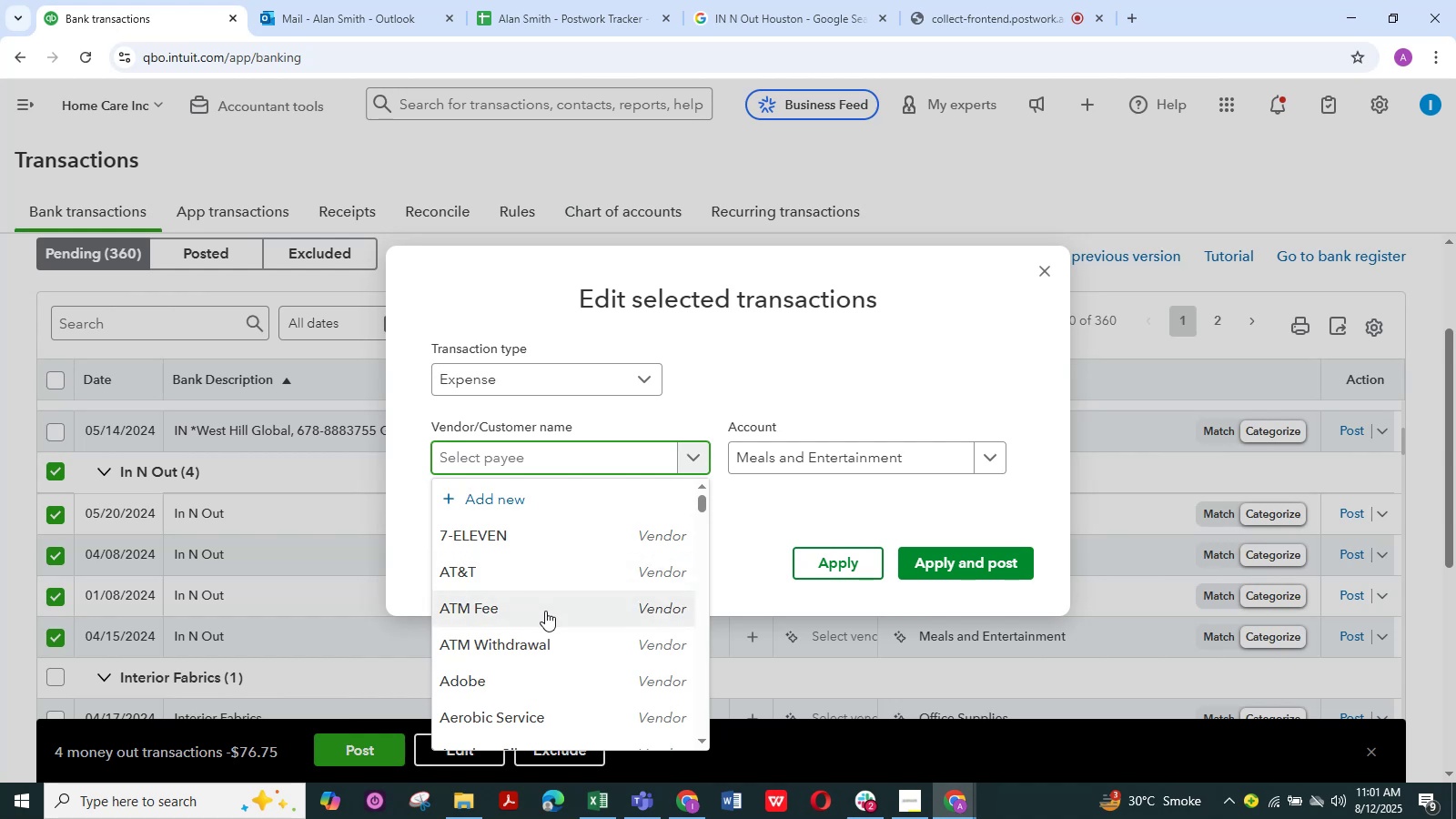 
wait(5.52)
 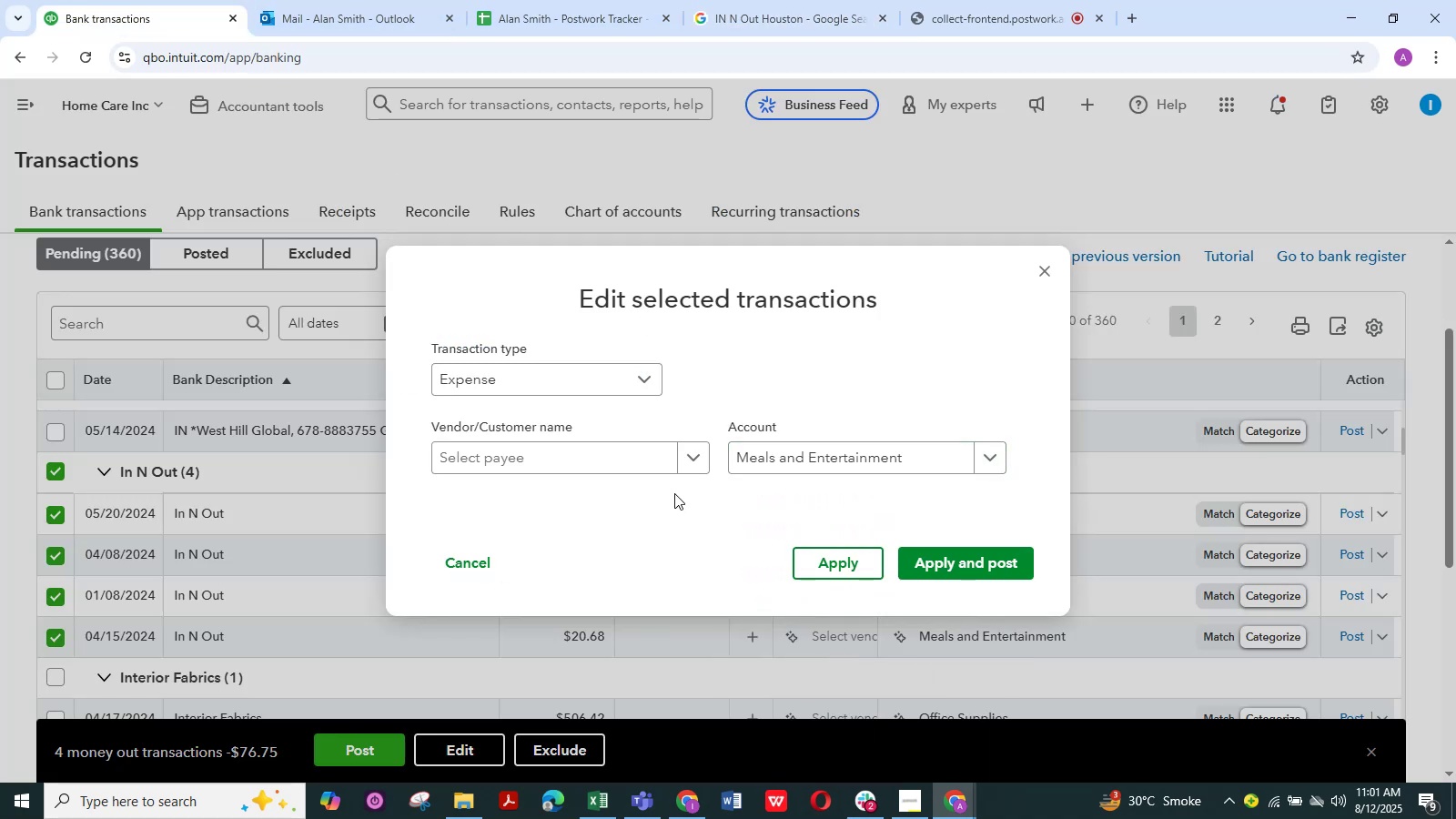 
scroll: coordinate [521, 629], scroll_direction: down, amount: 2.0
 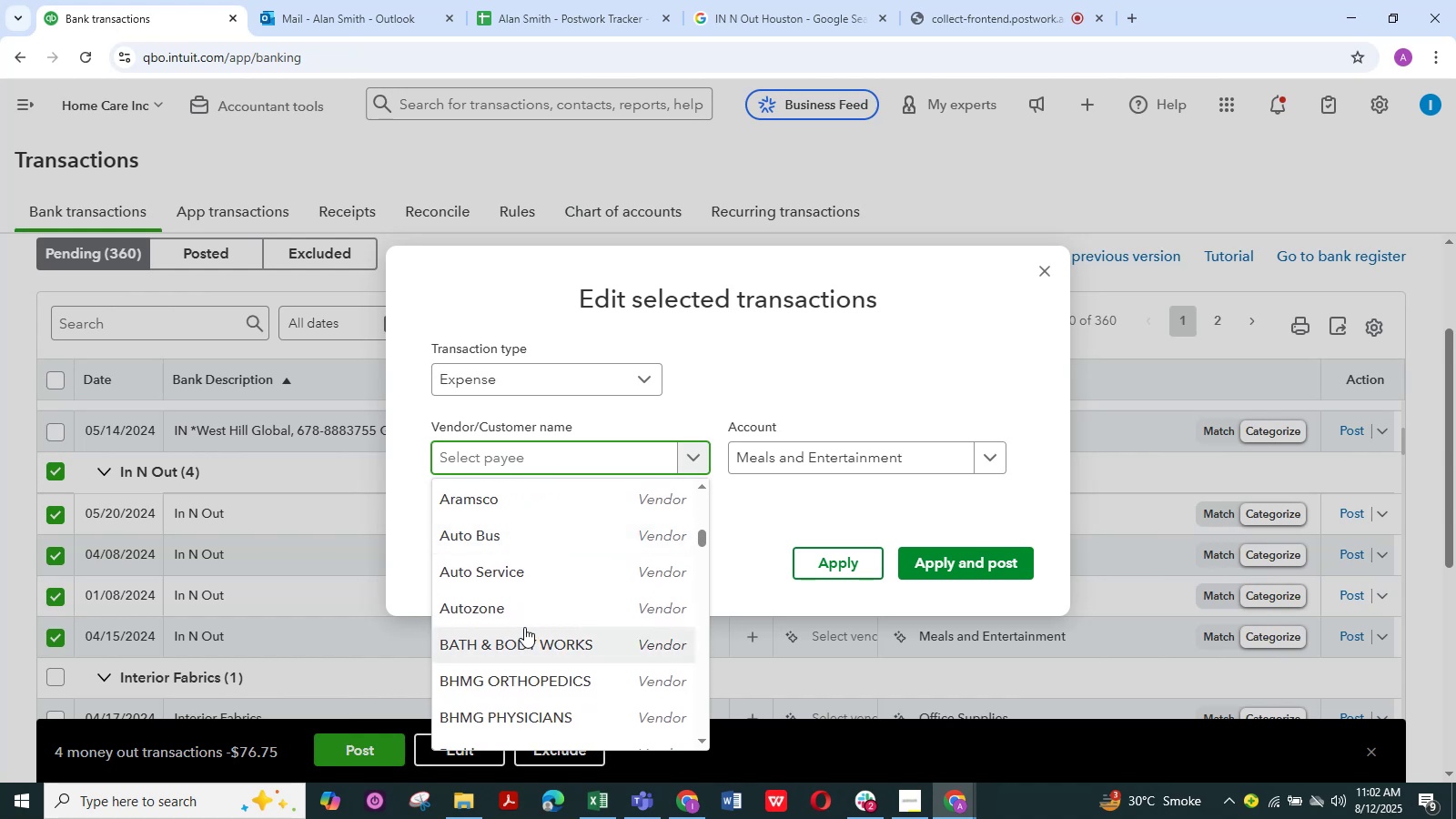 
wait(9.2)
 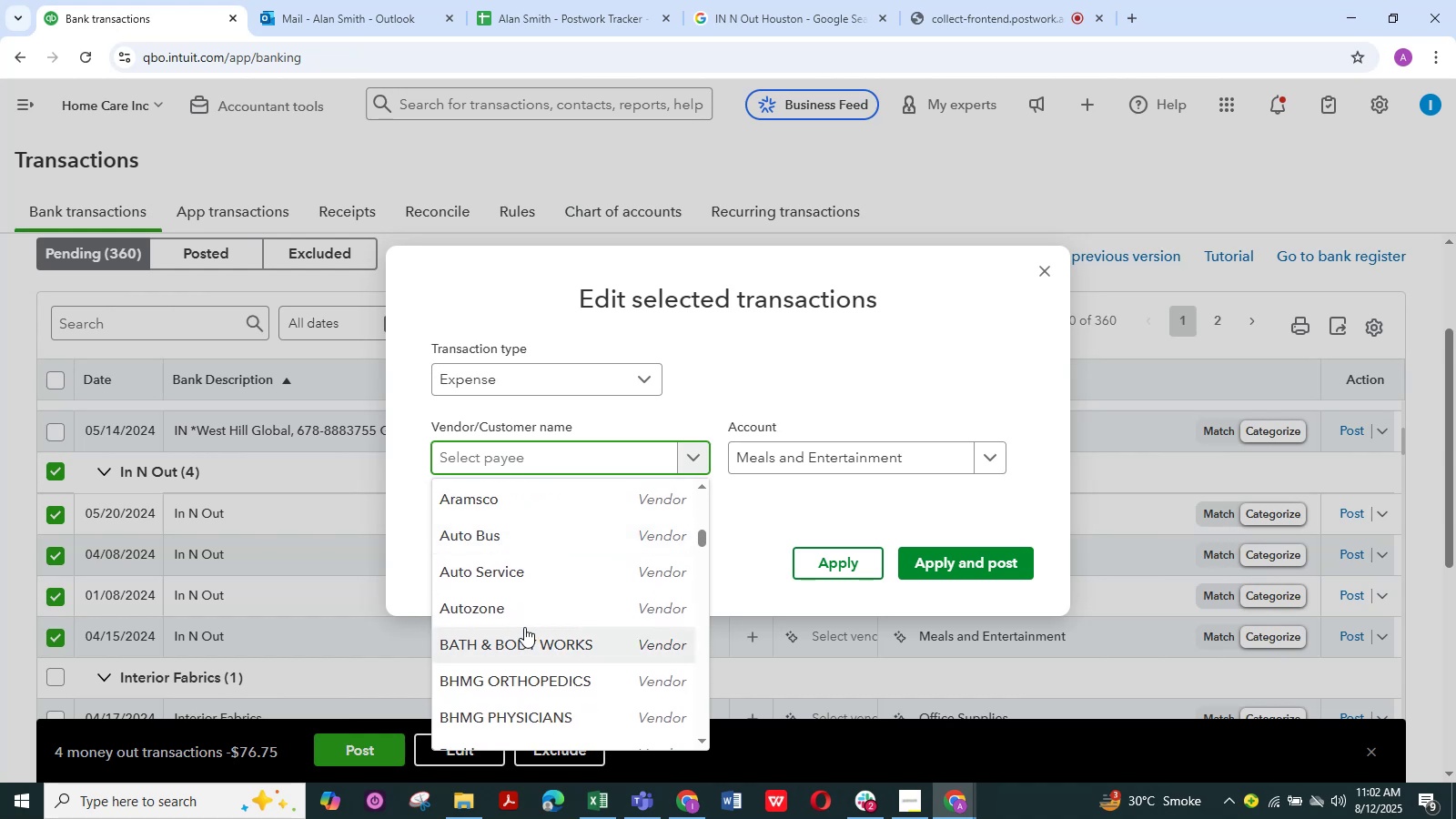 
scroll: coordinate [528, 622], scroll_direction: down, amount: 6.0
 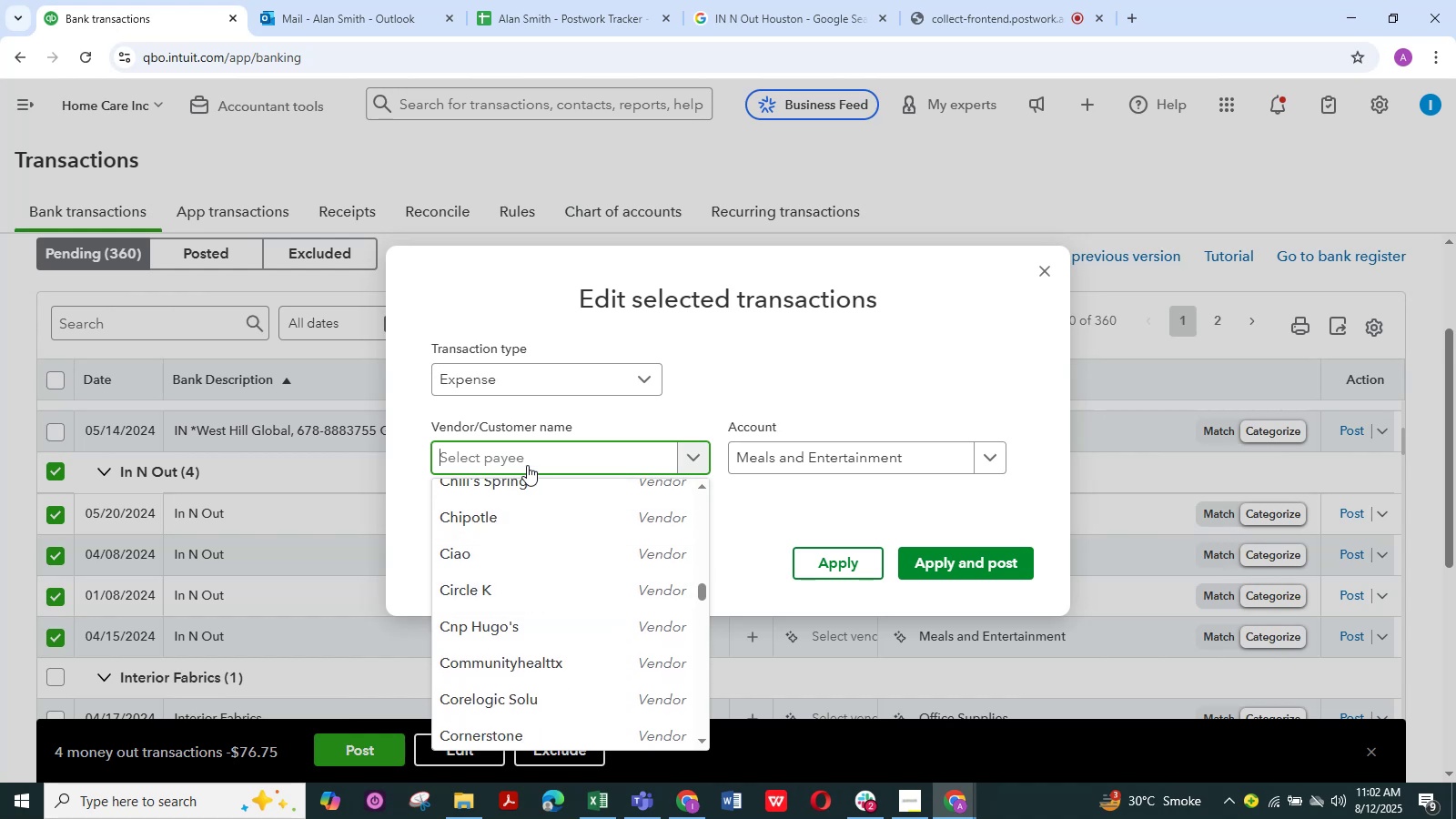 
wait(5.12)
 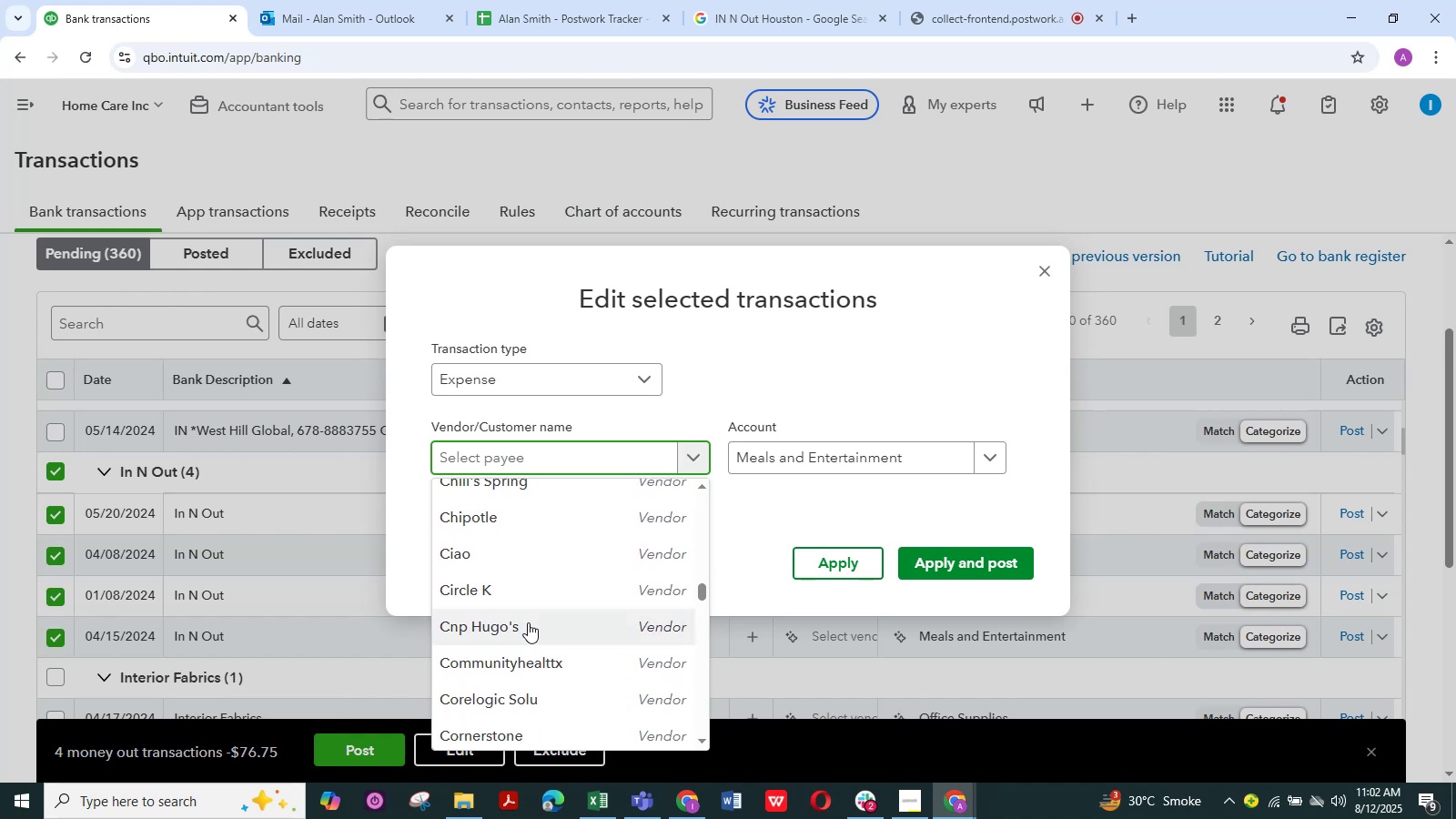 
left_click([531, 449])
 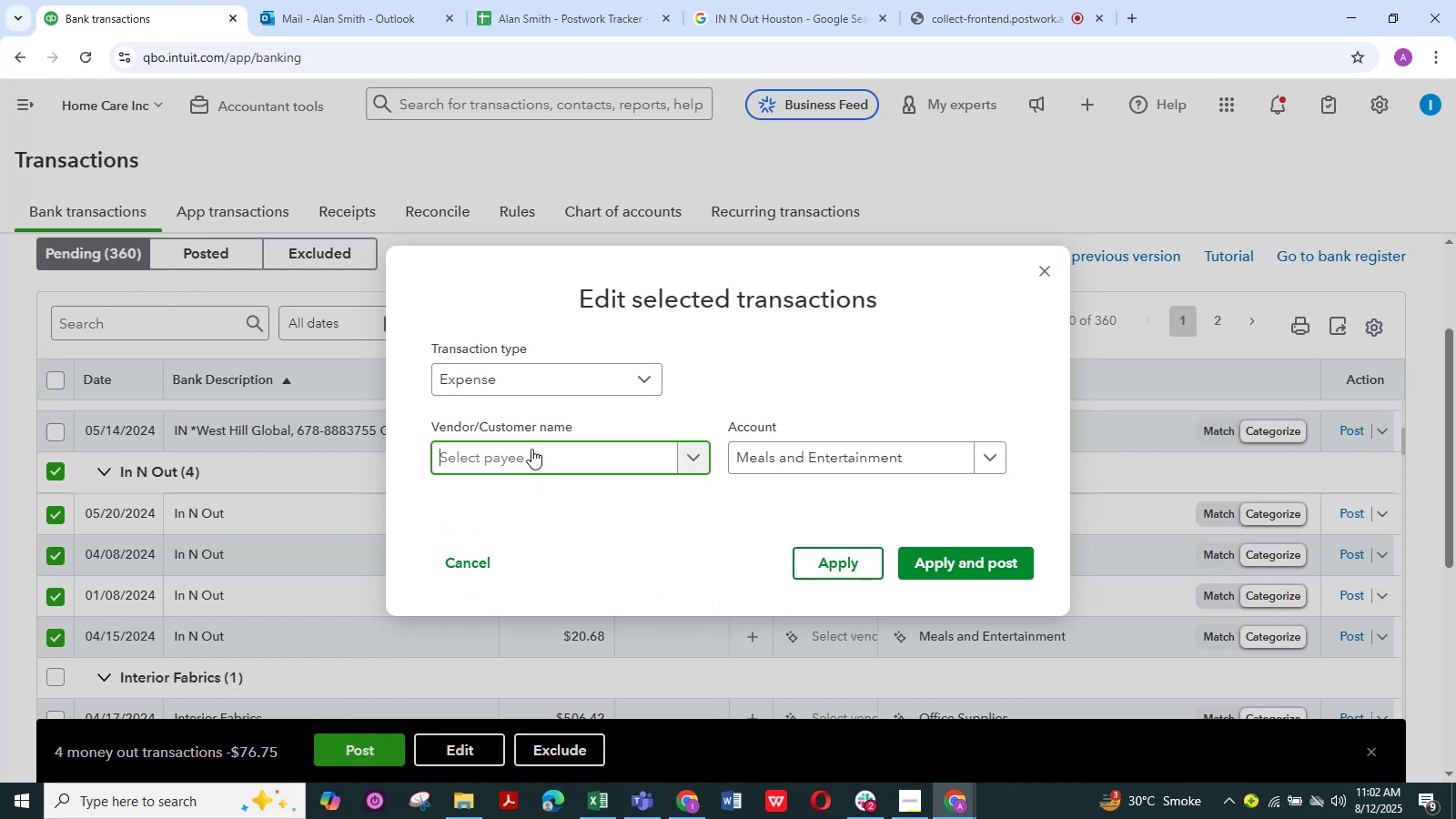 
scroll: coordinate [547, 466], scroll_direction: up, amount: 1.0
 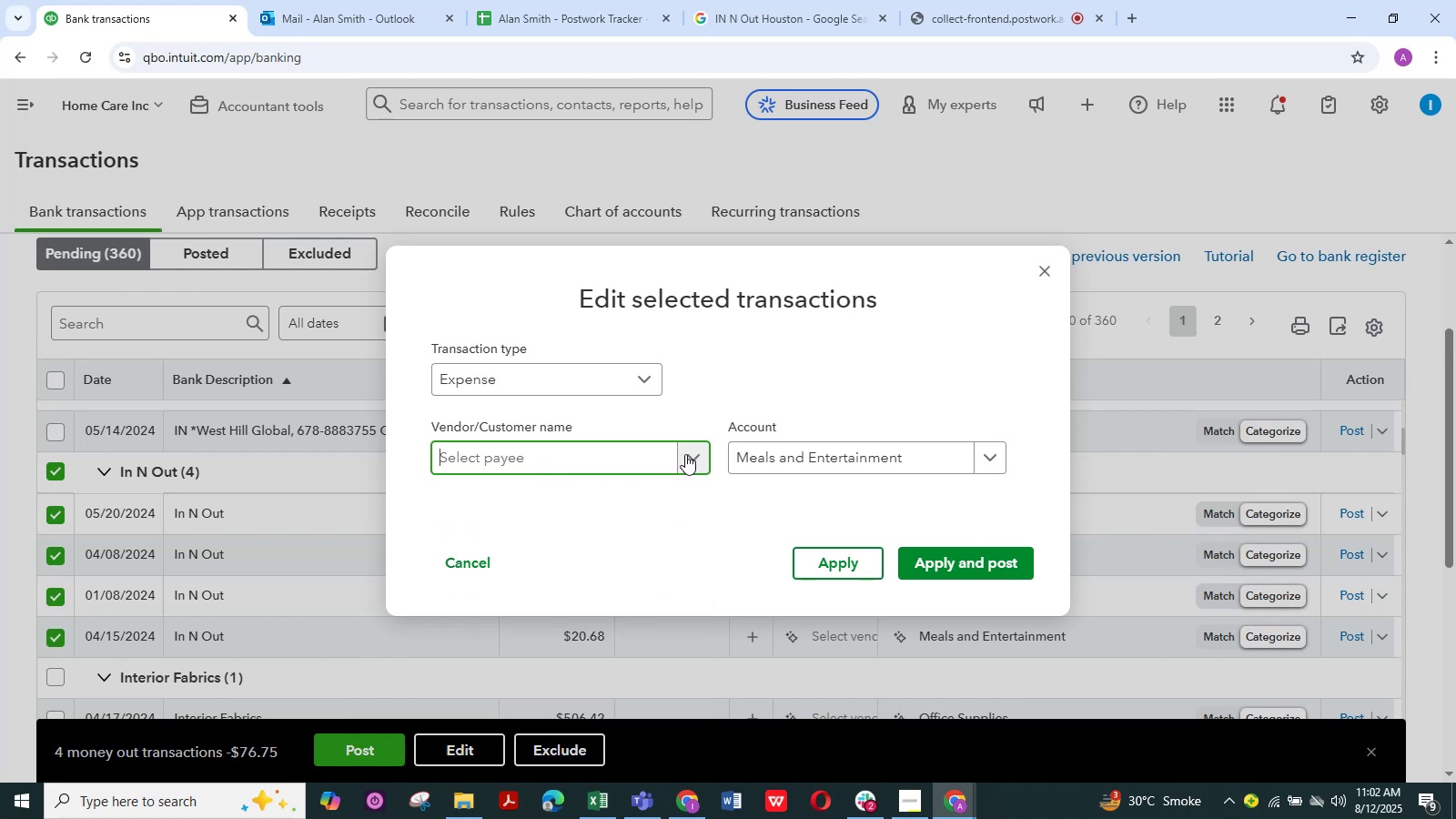 
left_click([698, 454])
 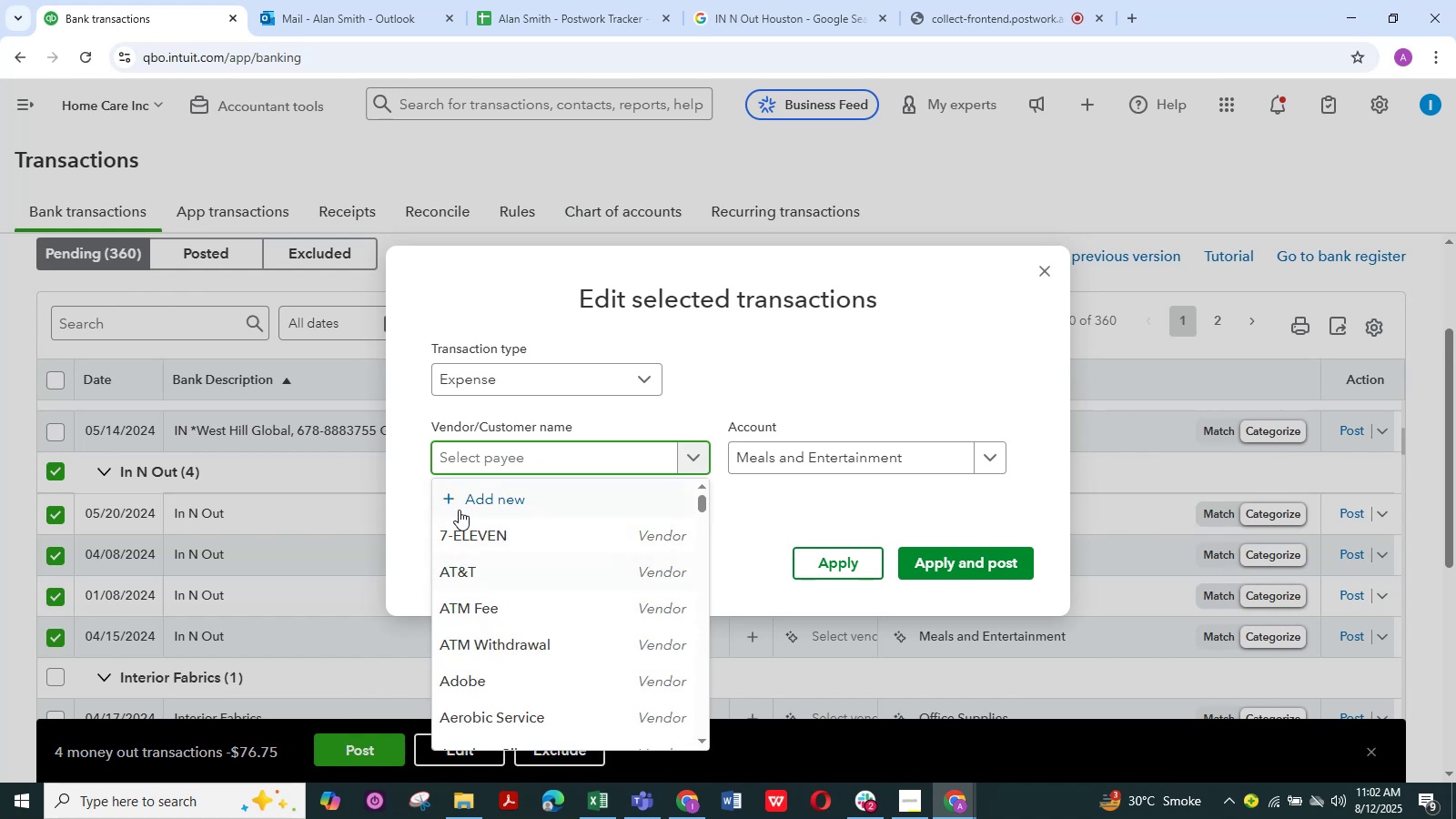 
left_click([492, 505])
 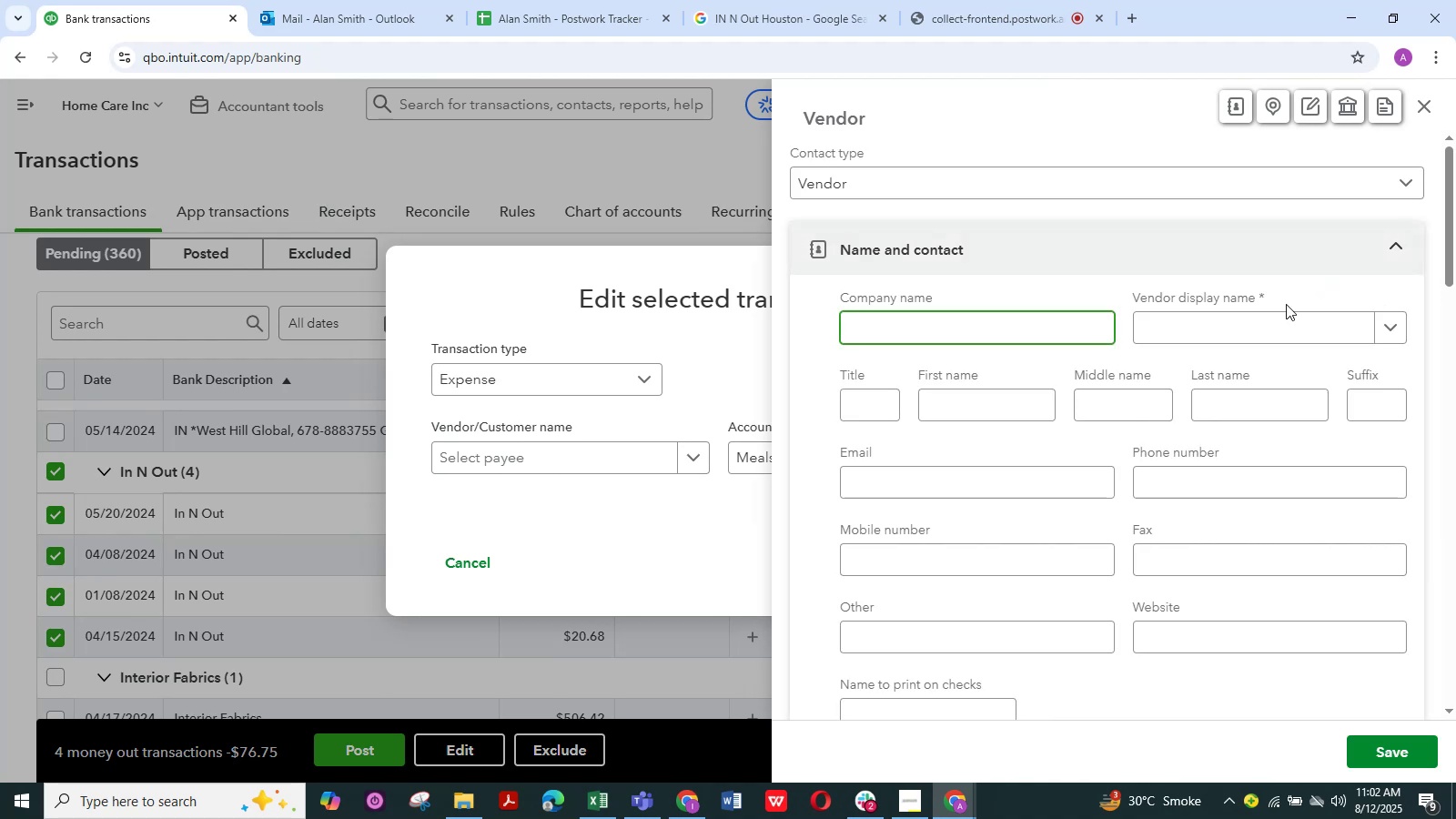 
left_click([1279, 321])
 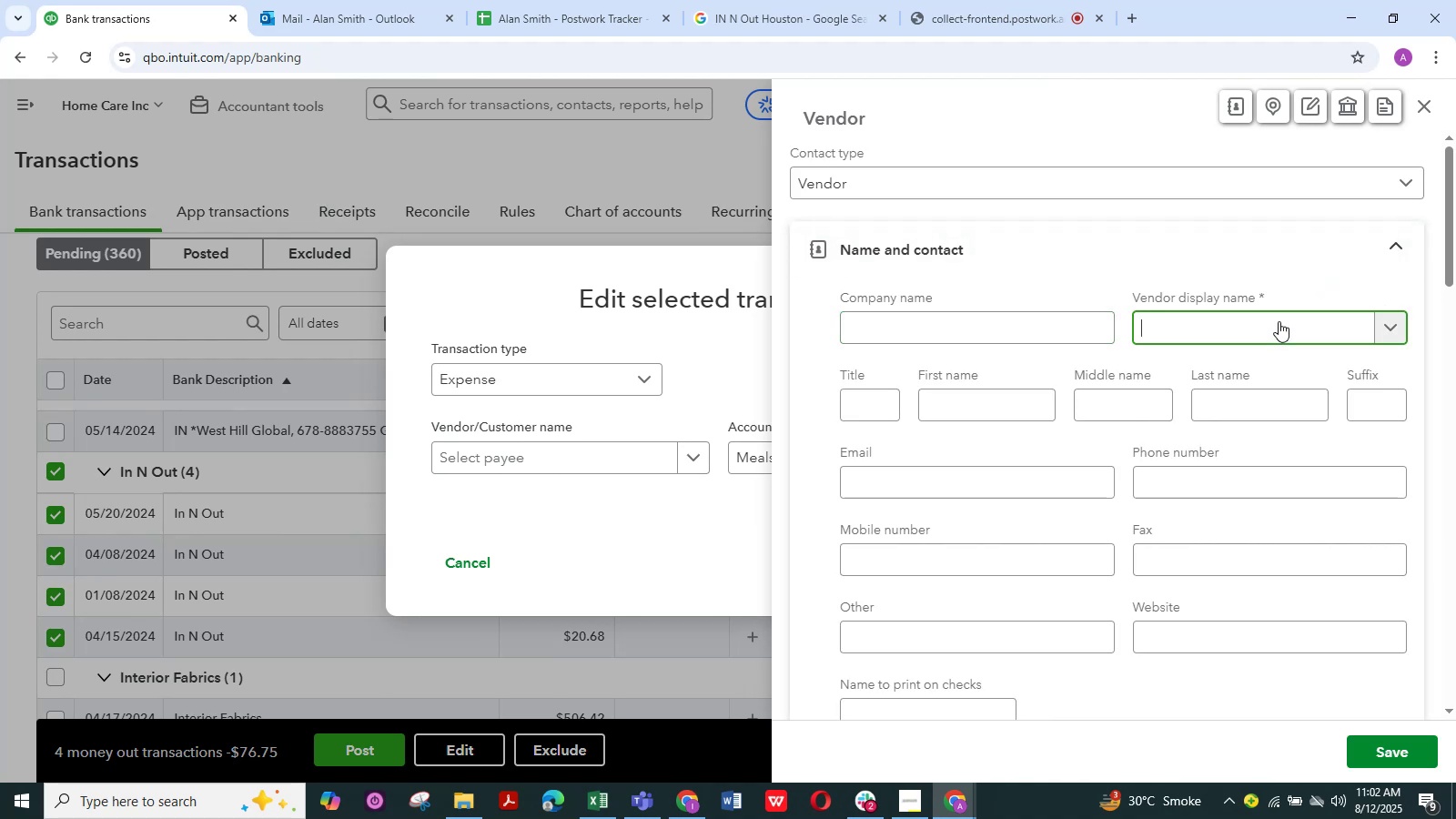 
key(Control+C)
 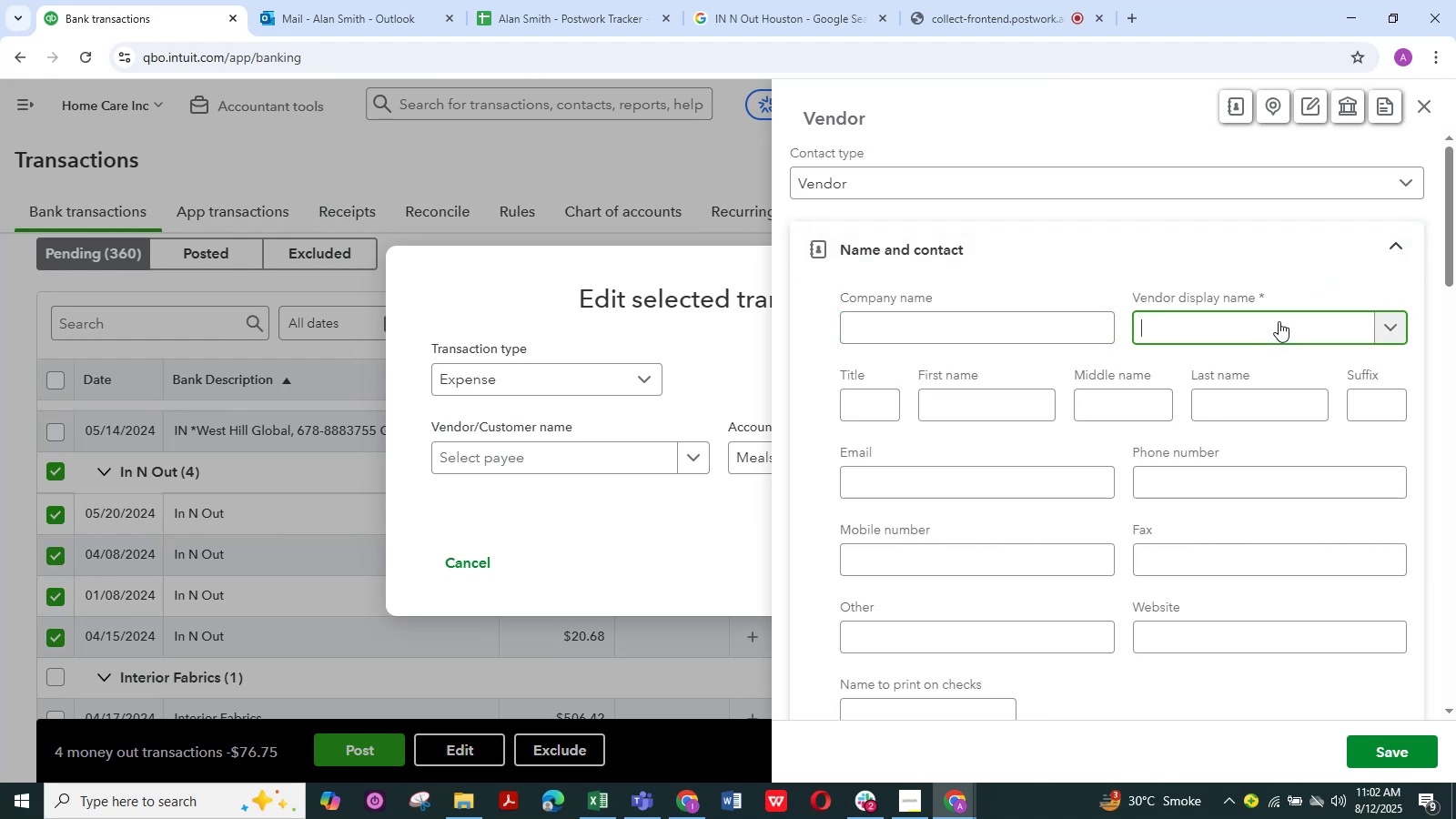 
hold_key(key=V, duration=0.46)
 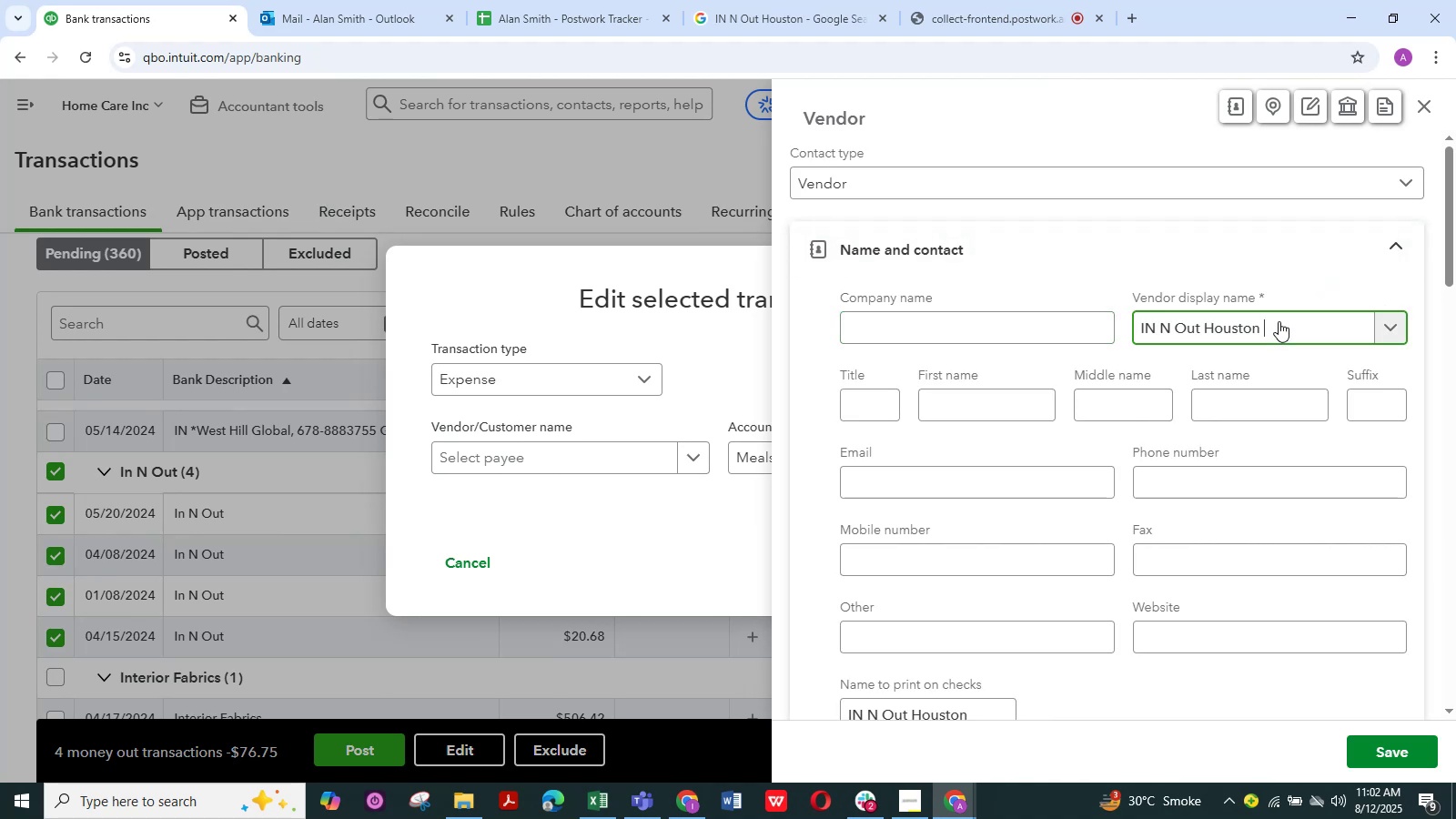 
key(Control+V)
 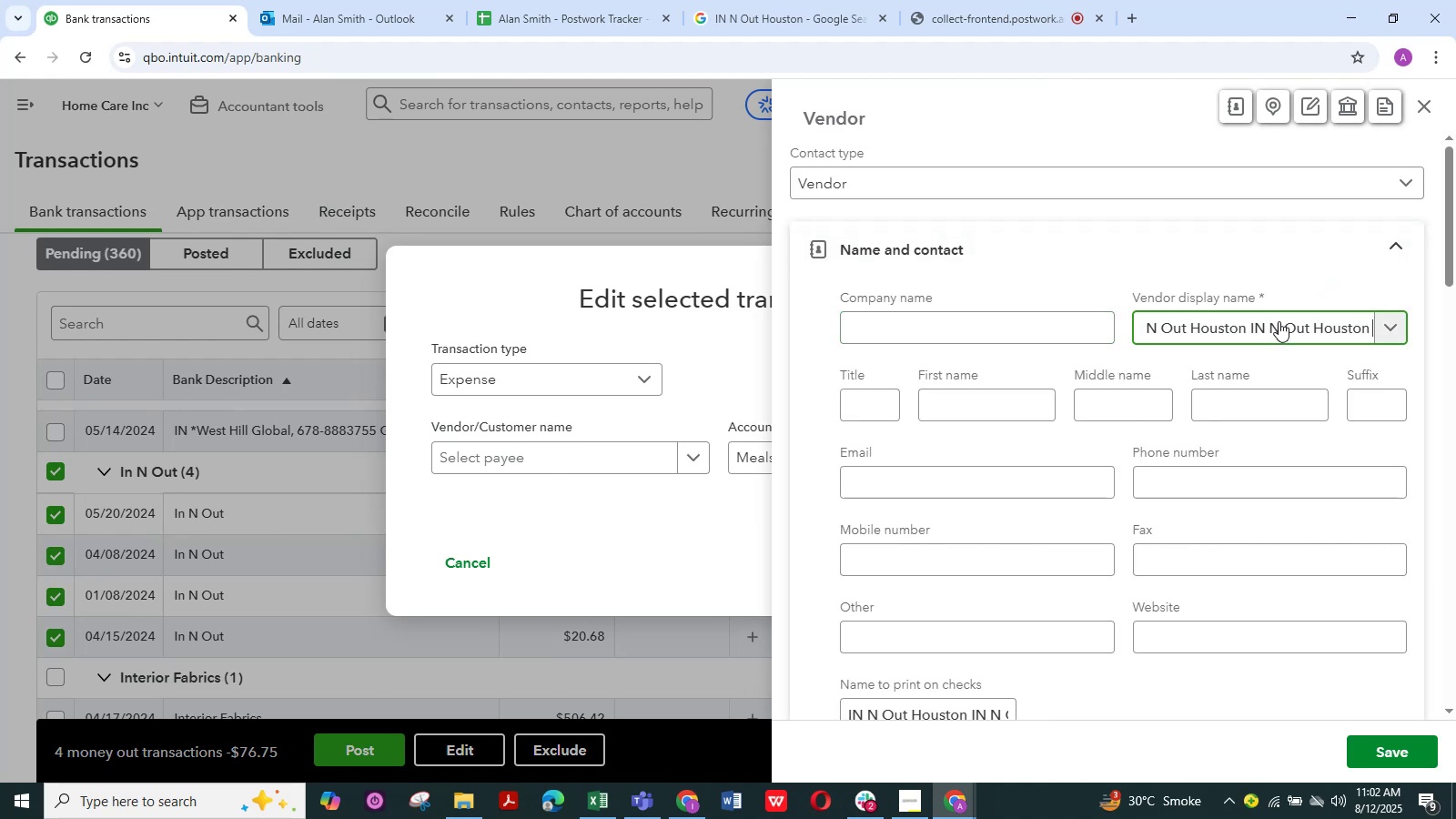 
hold_key(key=Backspace, duration=1.53)
 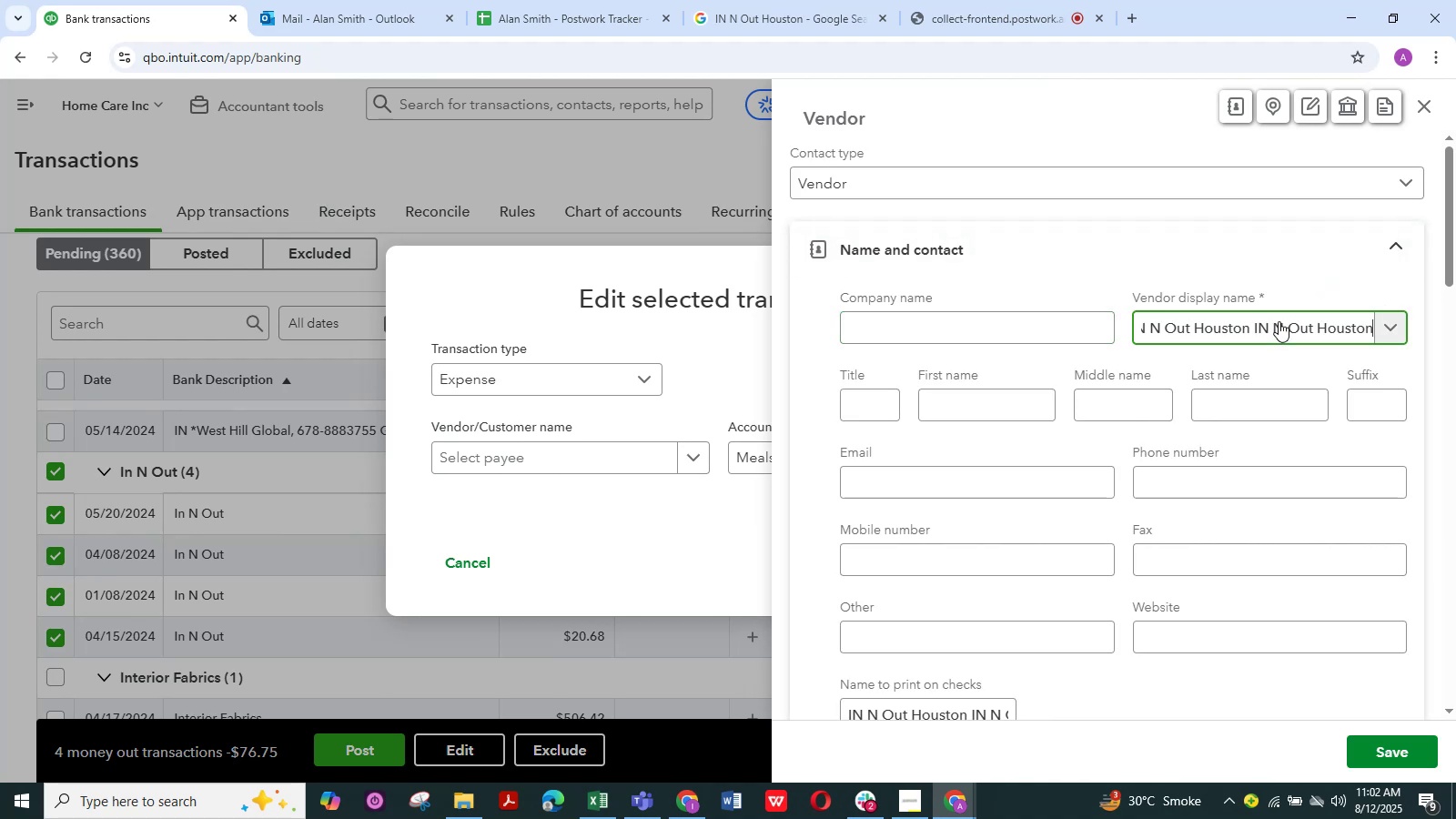 
key(Backspace)
 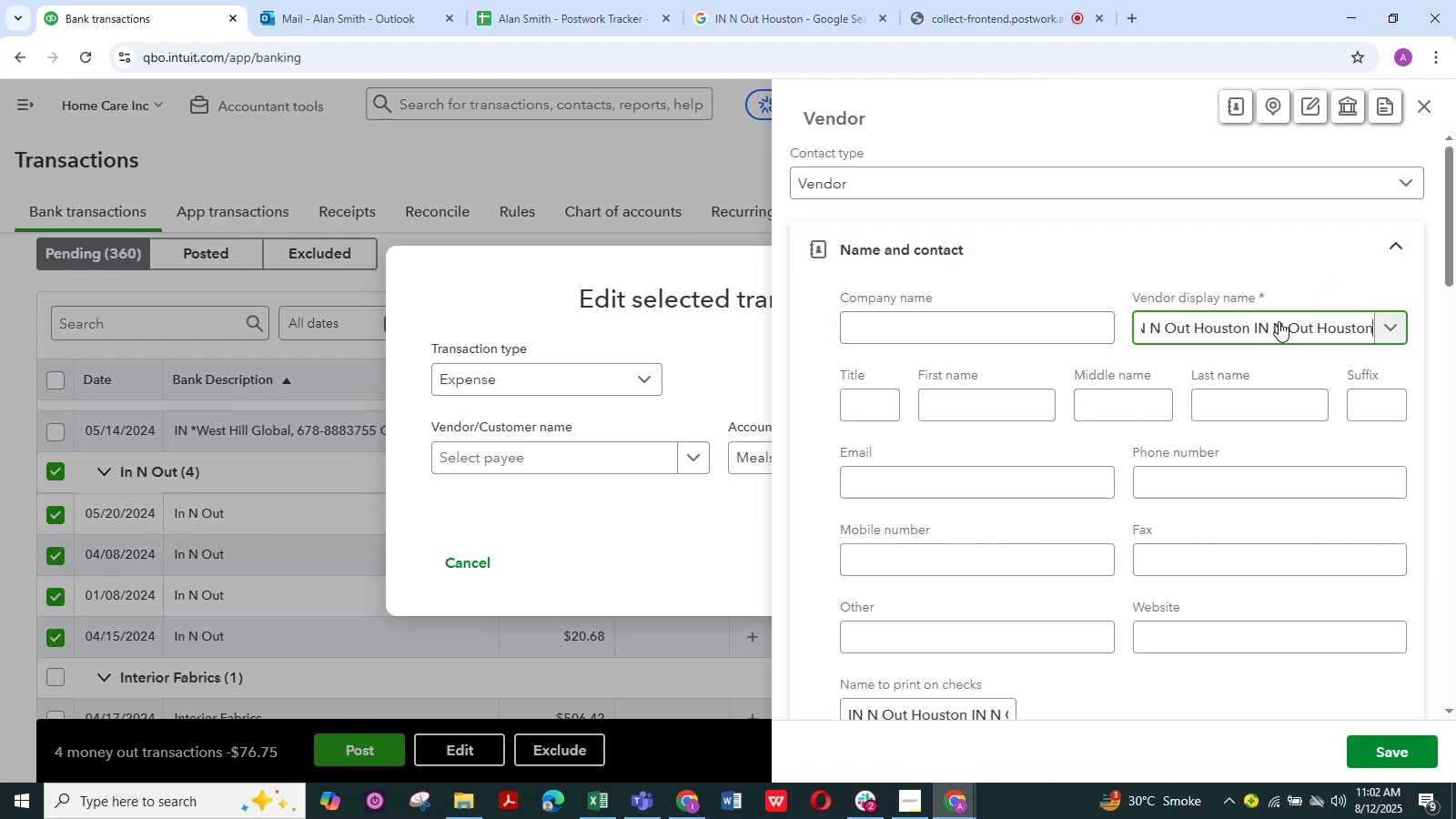 
key(Backspace)
 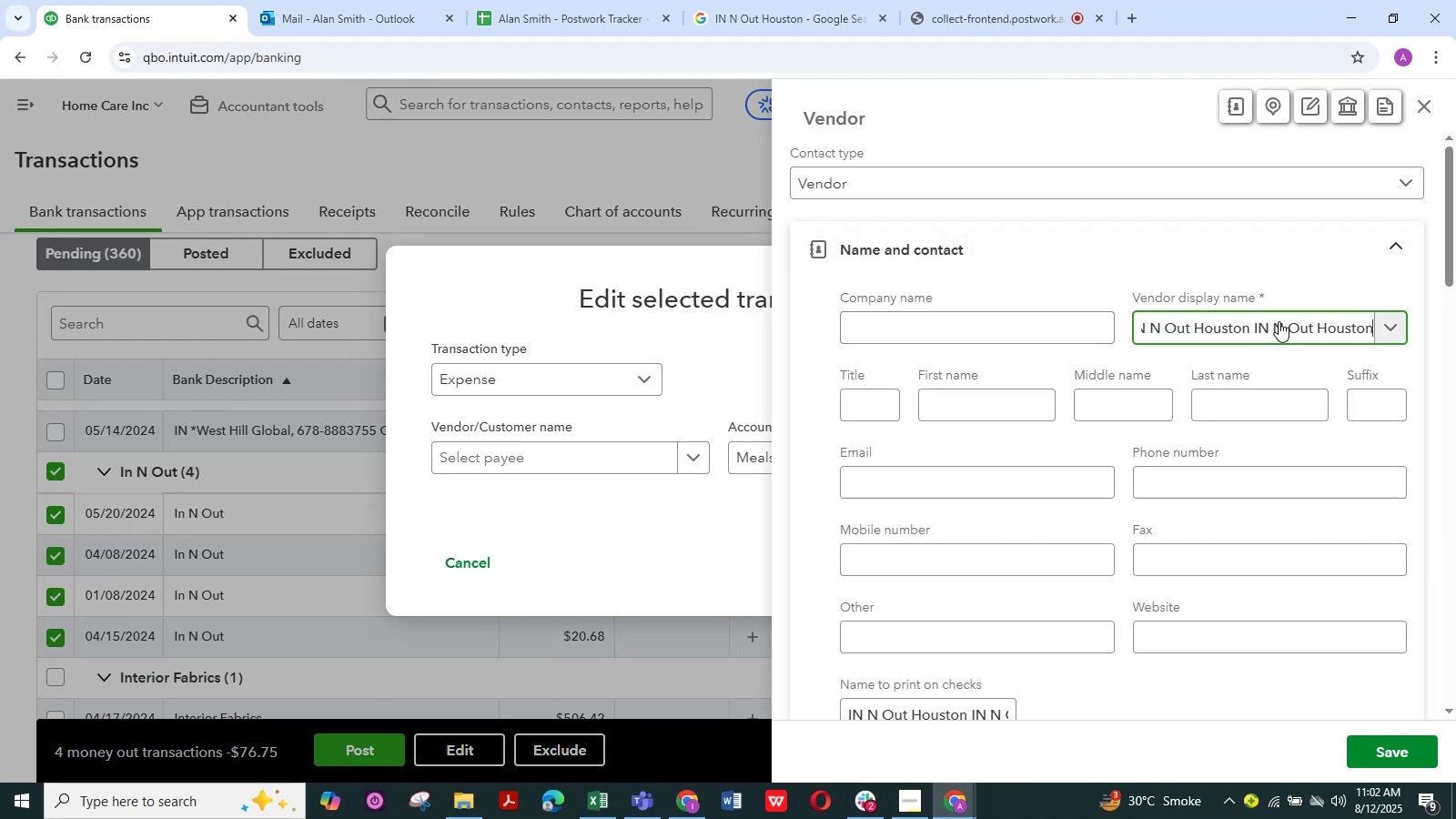 
key(Backspace)
 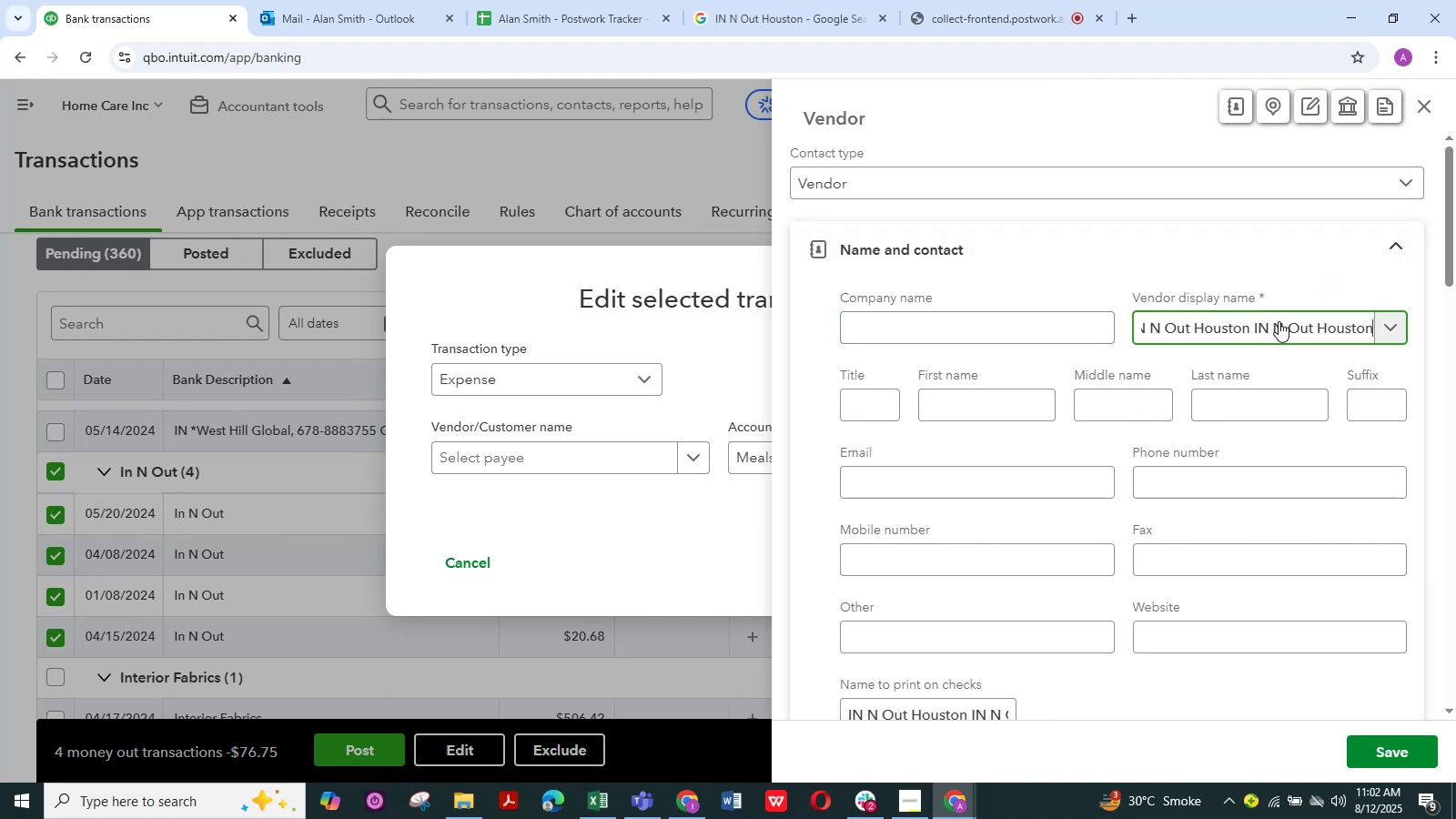 
key(Backspace)
 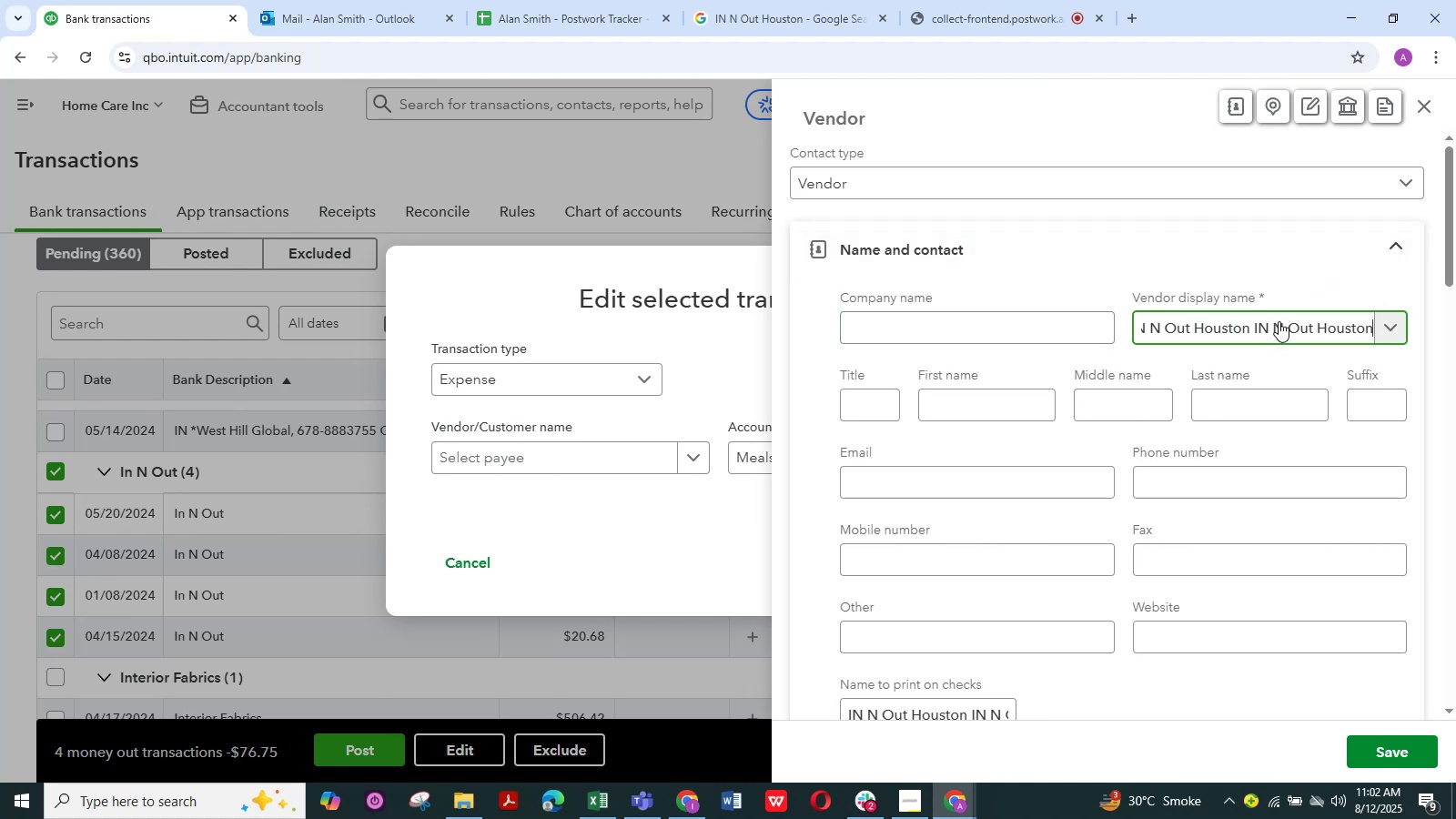 
key(Backspace)
 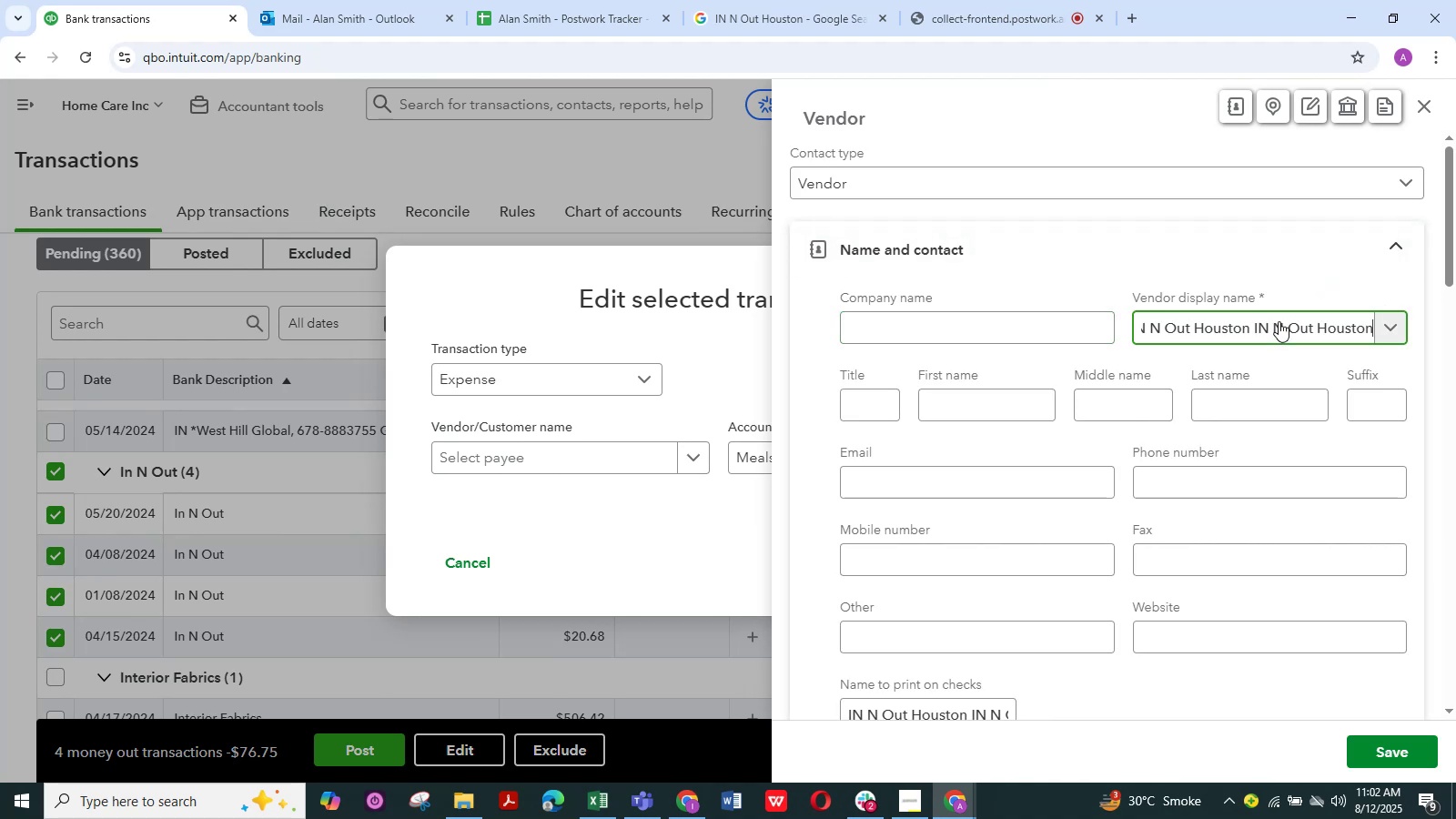 
key(Backspace)
 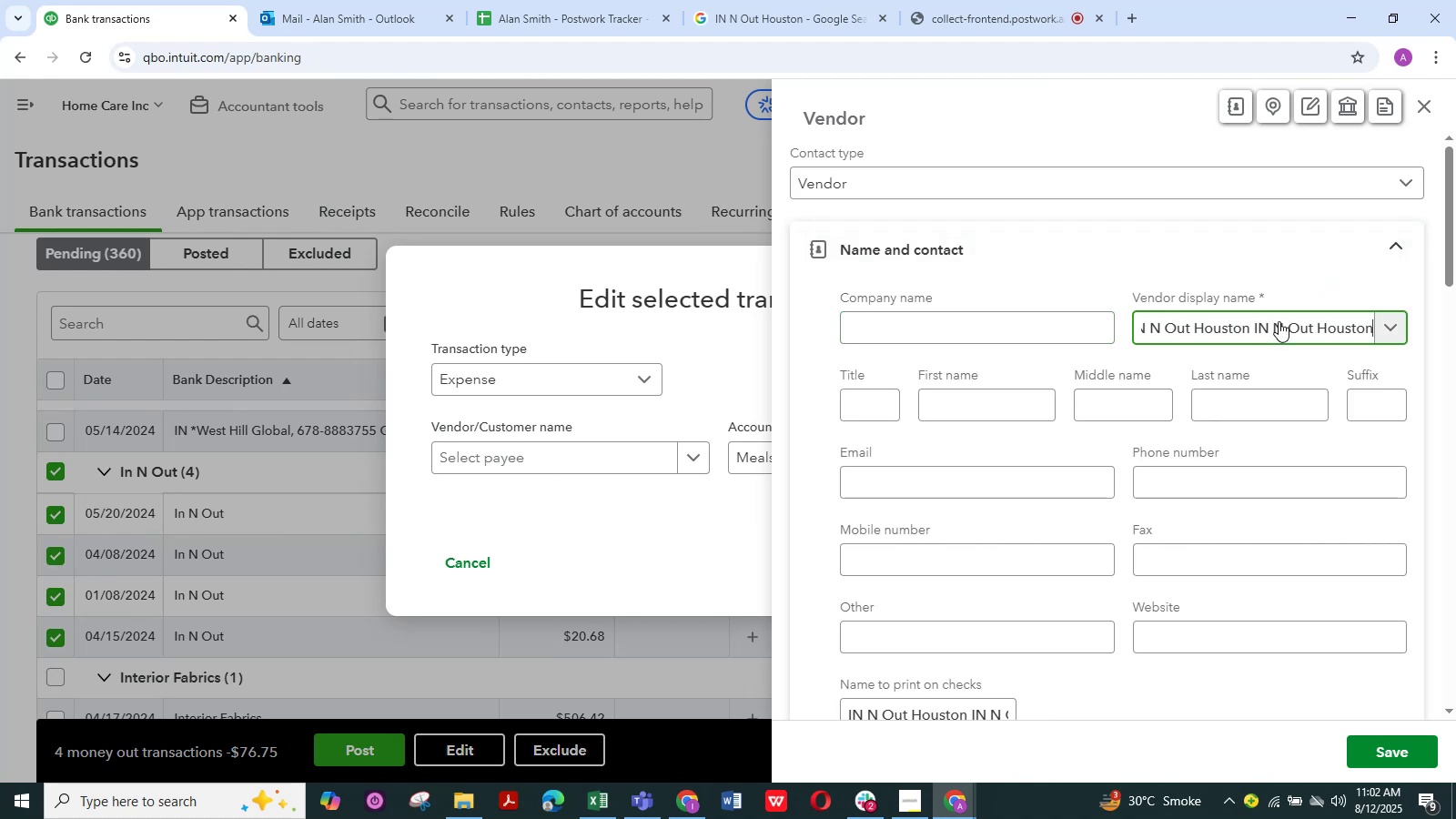 
key(Backspace)
 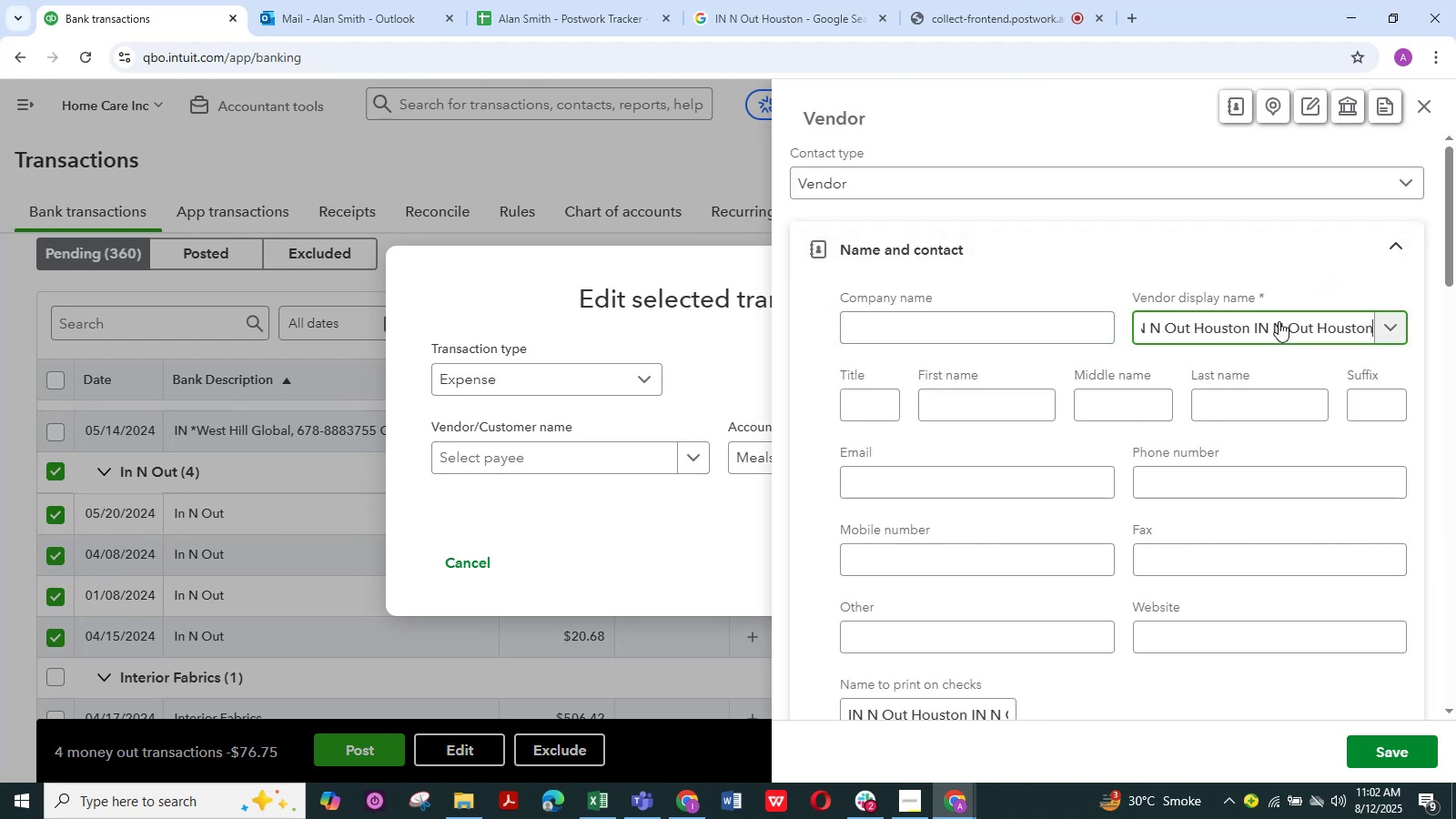 
key(Backspace)
 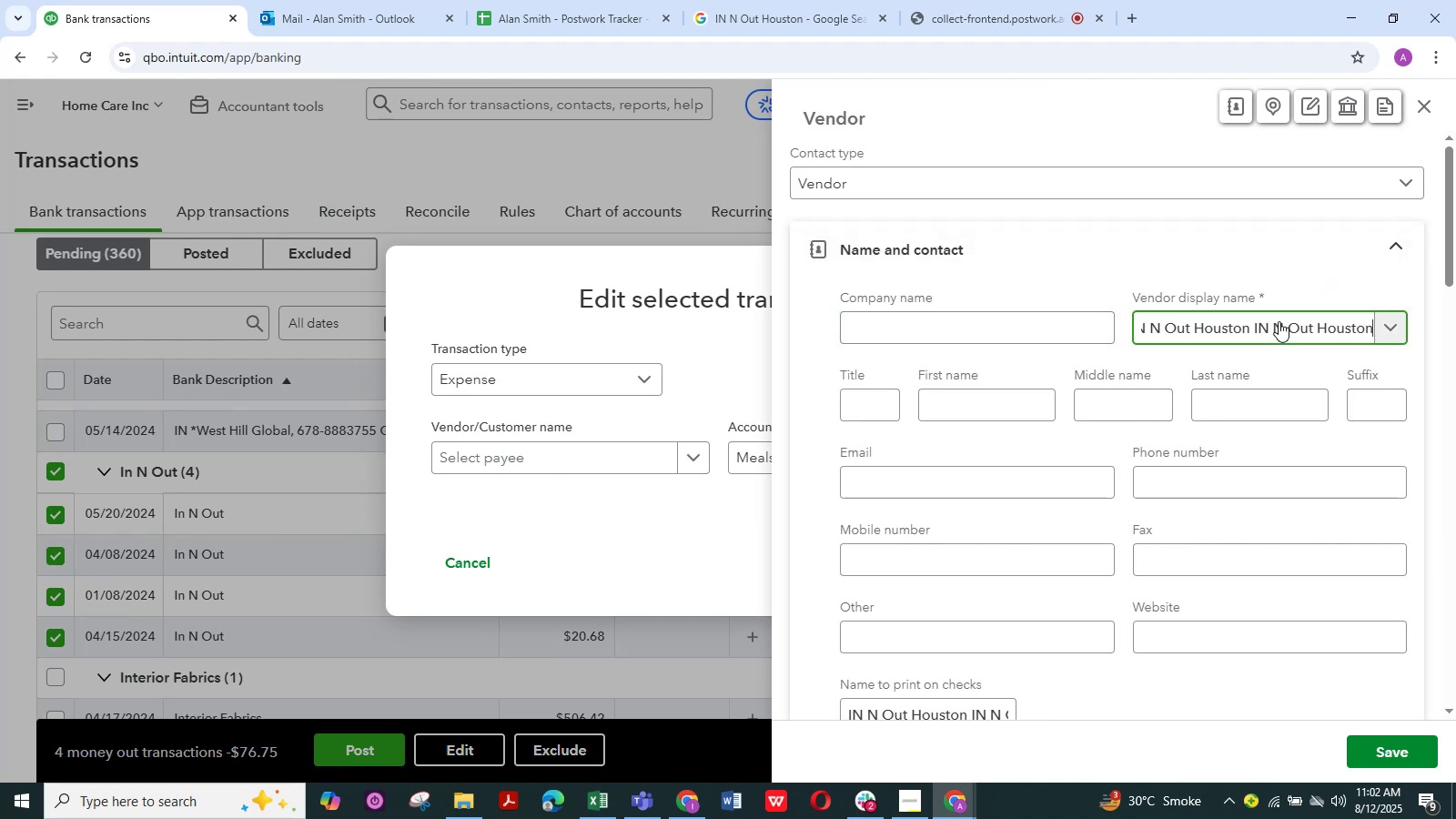 
hold_key(key=Backspace, duration=0.9)
 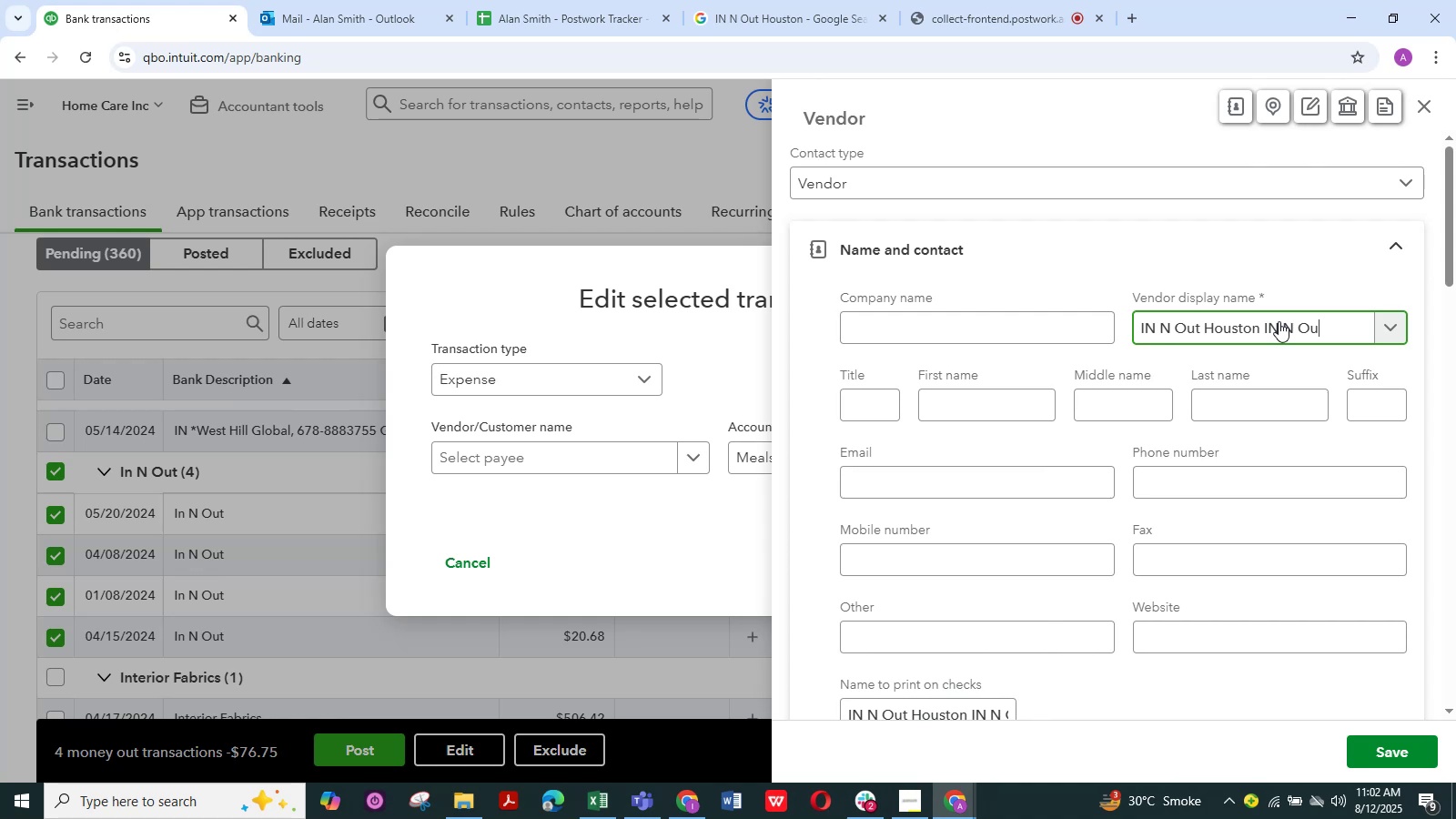 
key(Backspace)
 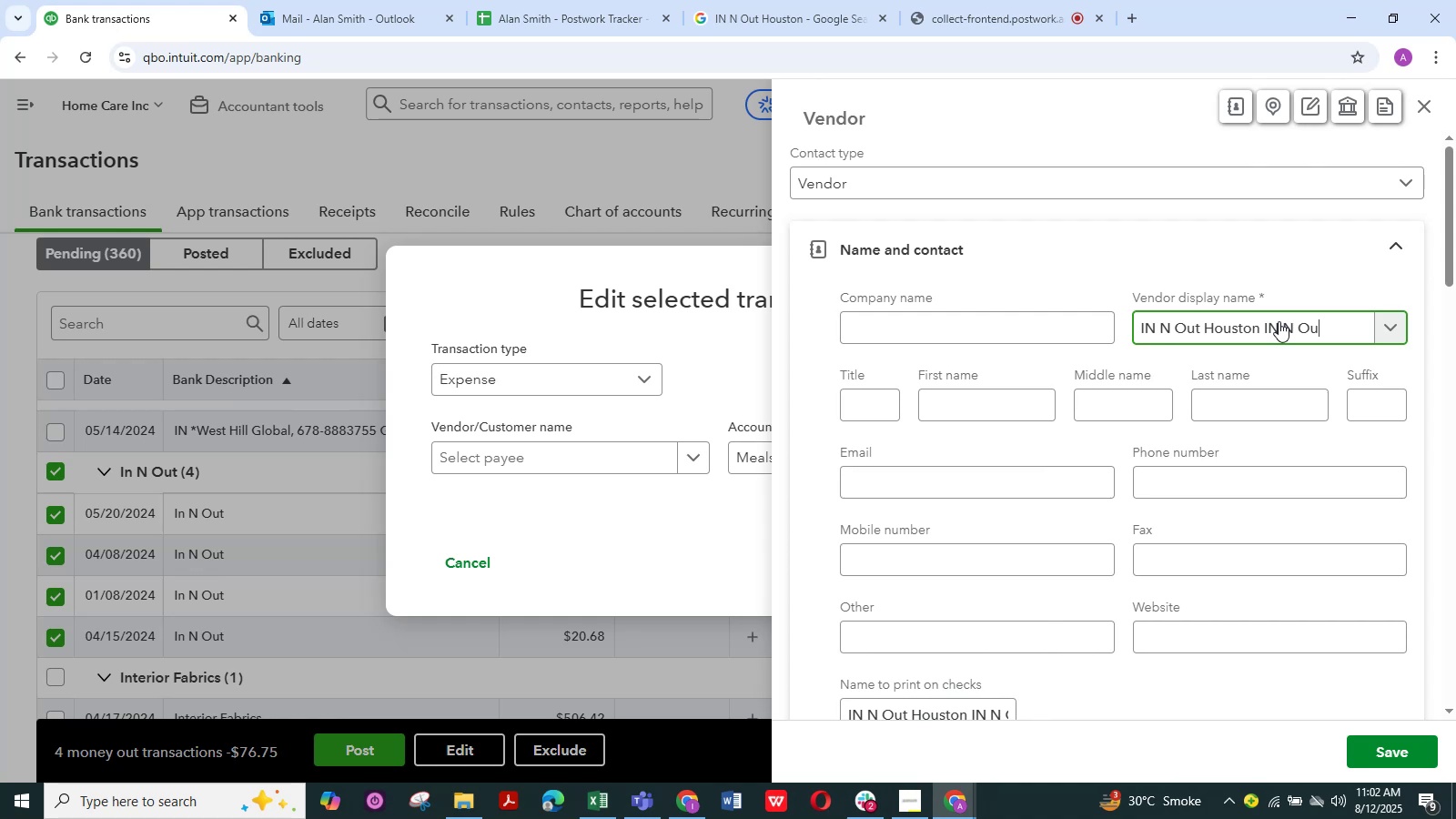 
key(Backspace)
 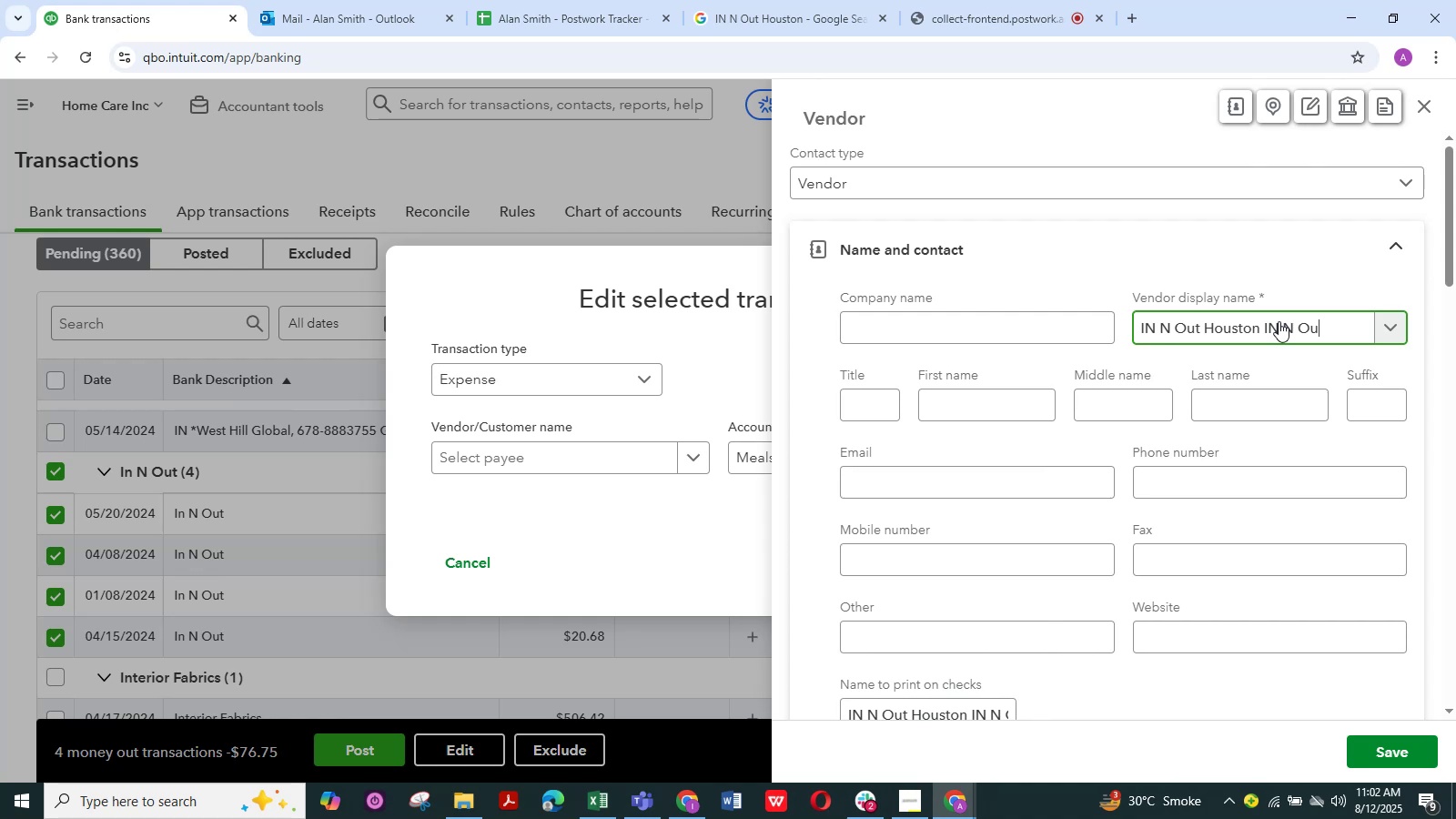 
key(Backspace)
 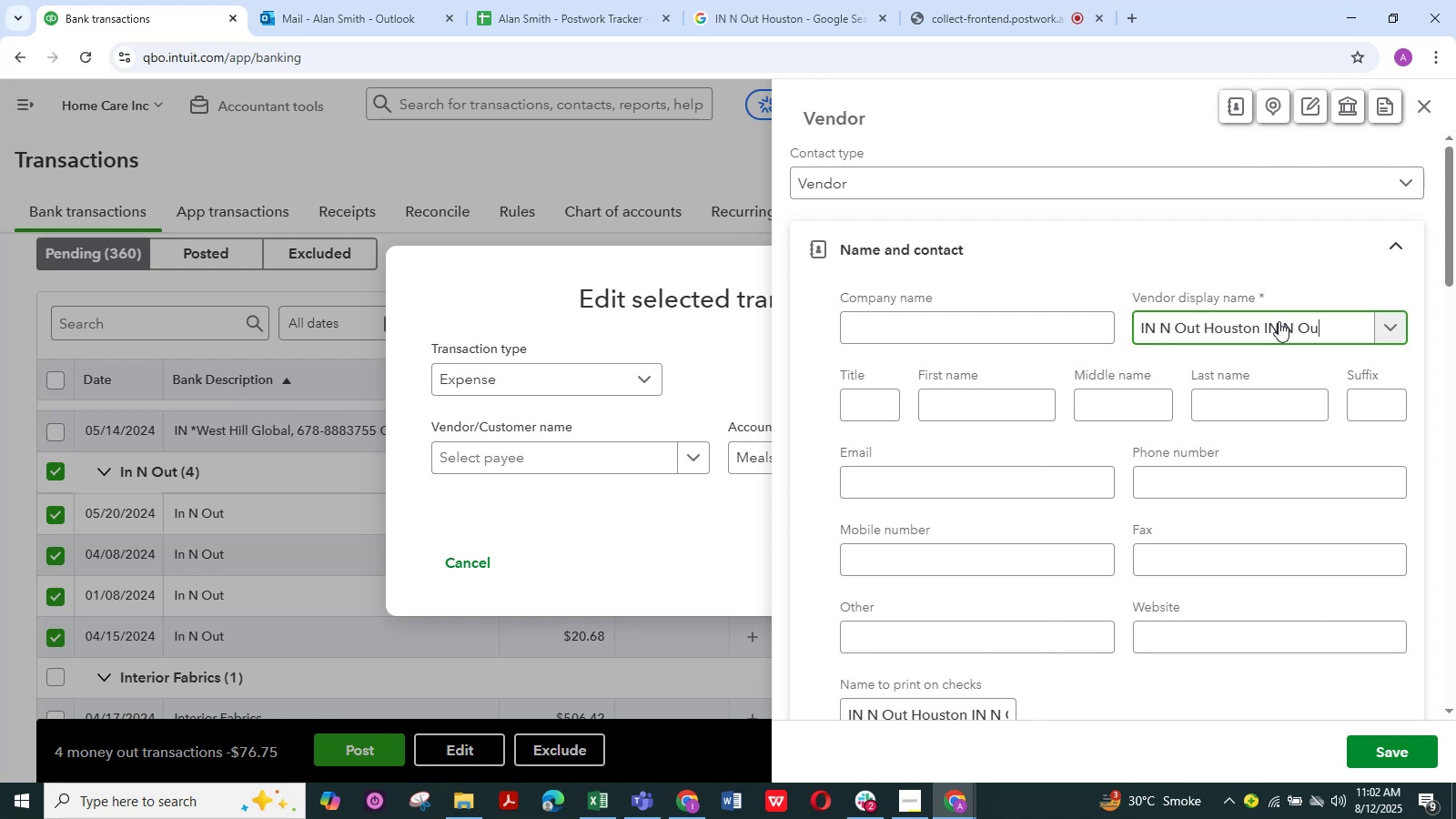 
key(Backspace)
 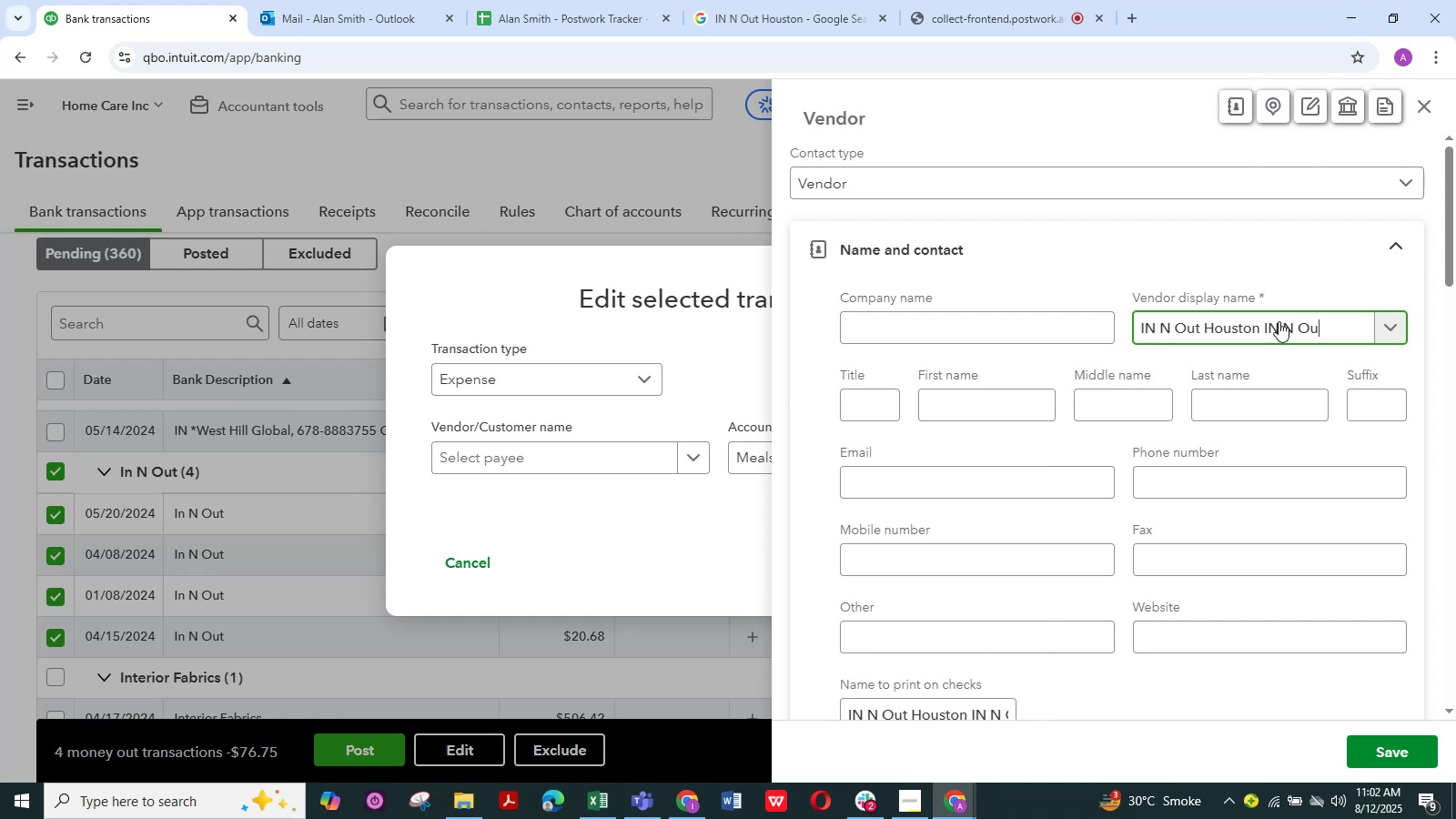 
key(Backspace)
 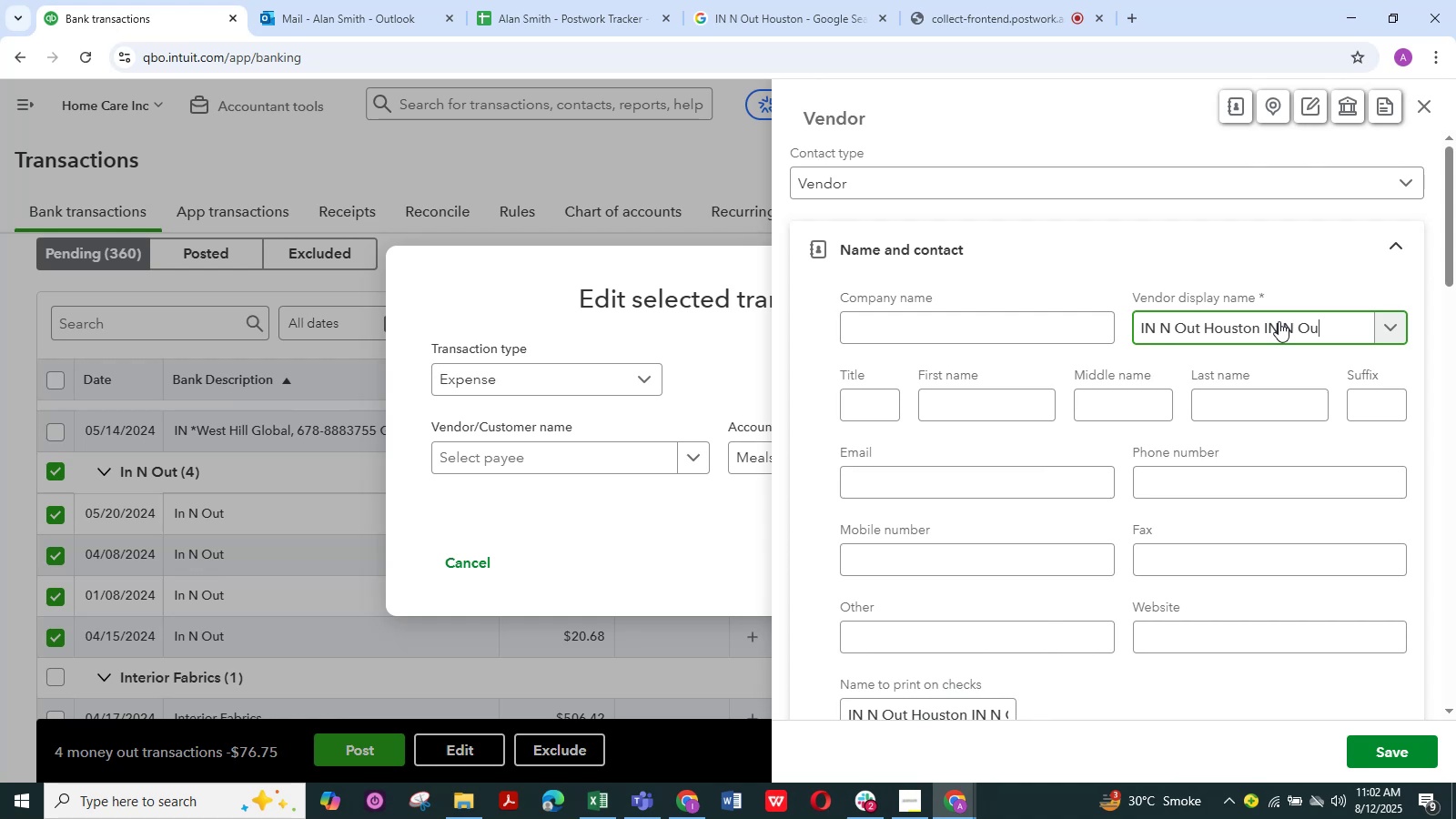 
key(Backspace)
 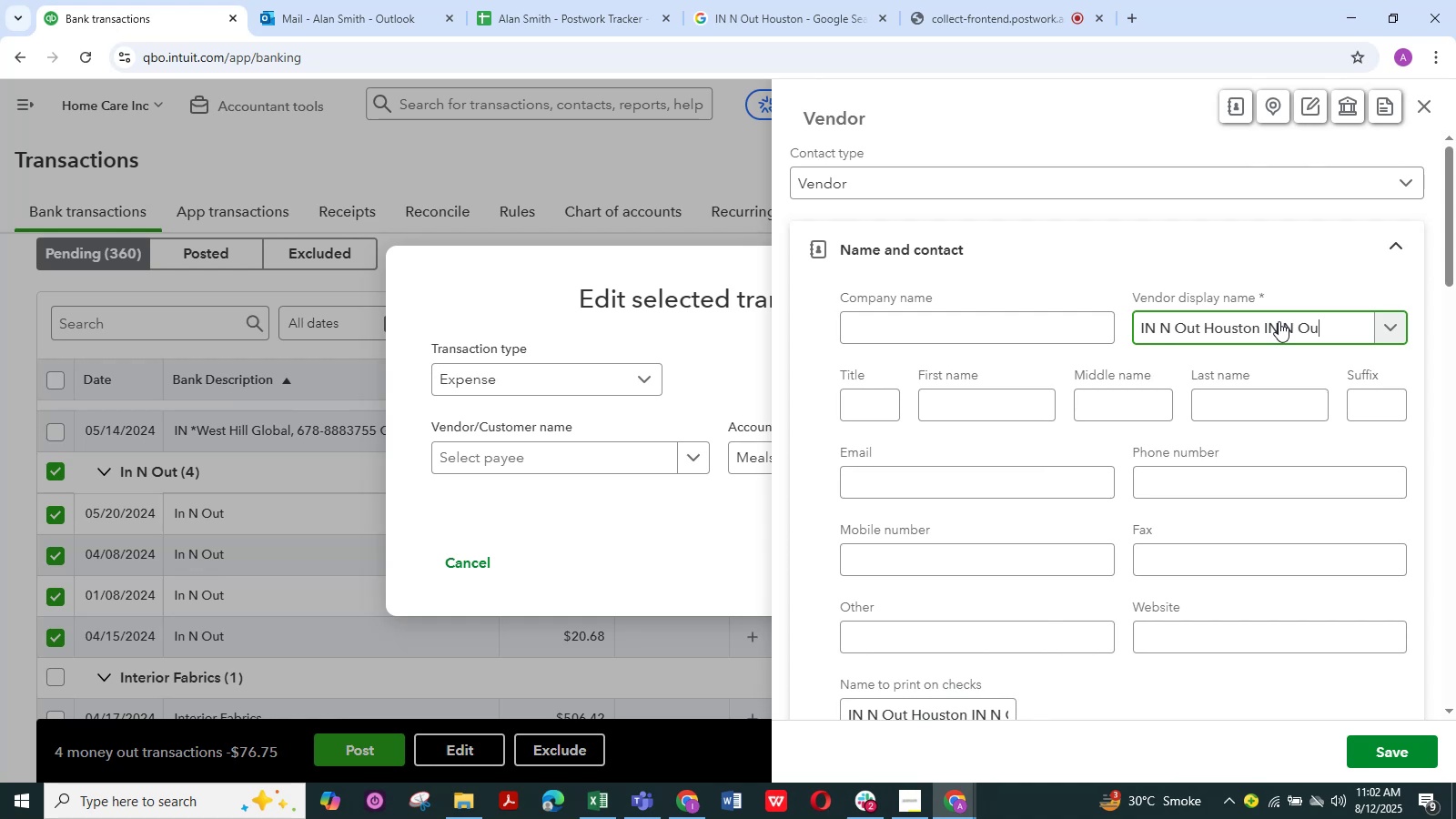 
key(Backspace)
 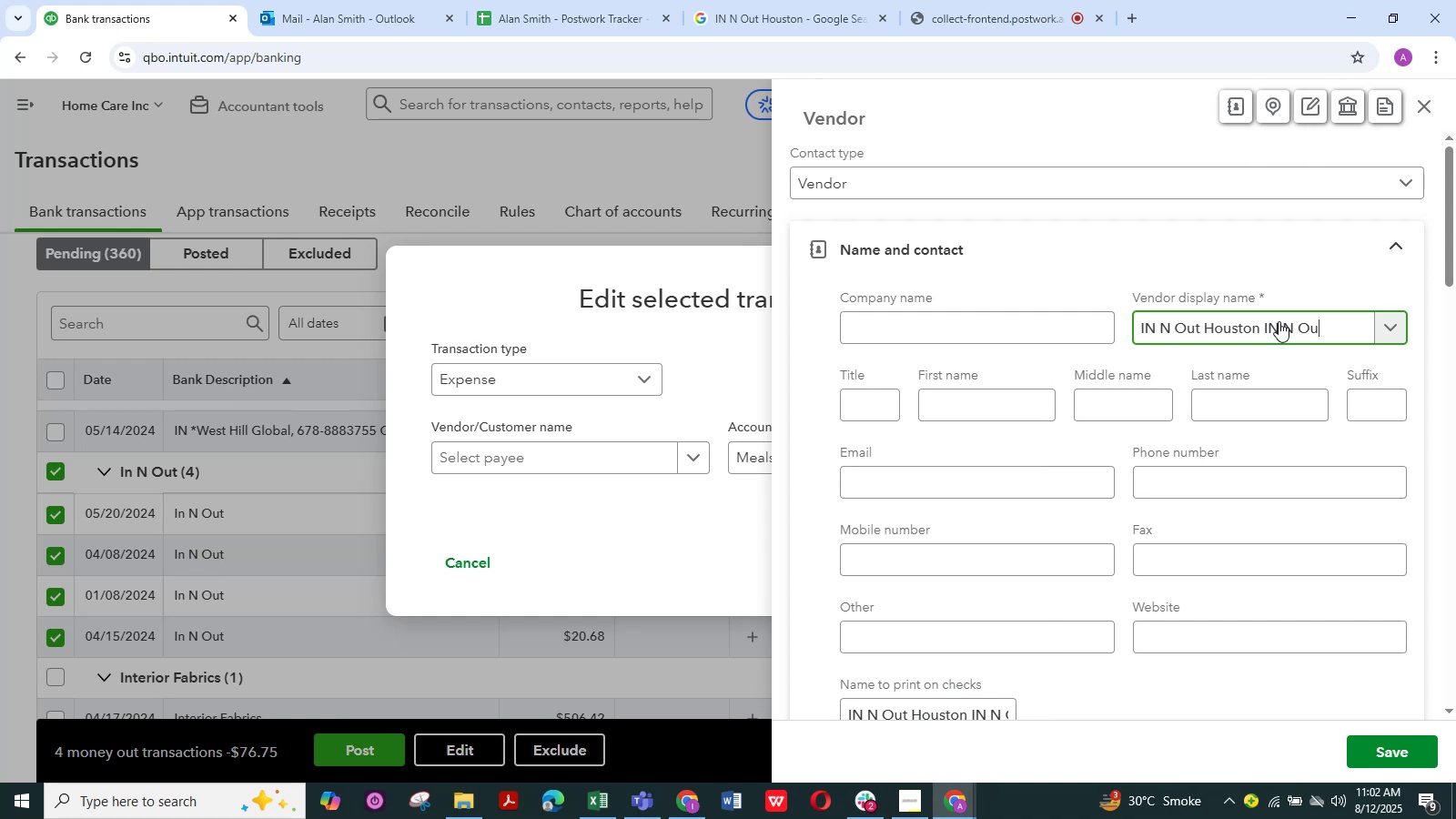 
key(Backspace)
 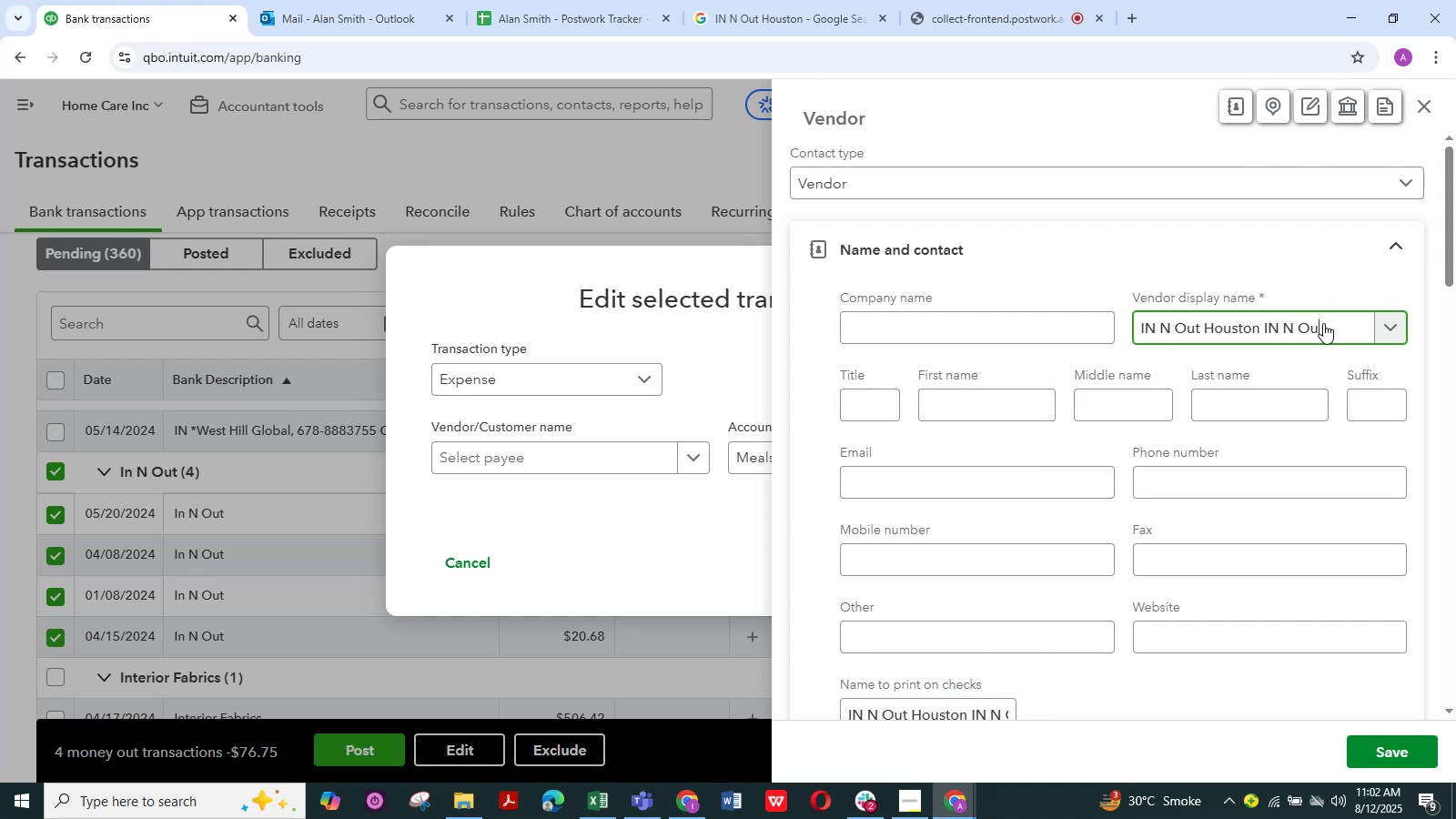 
left_click_drag(start_coordinate=[1324, 327], to_coordinate=[1268, 329])
 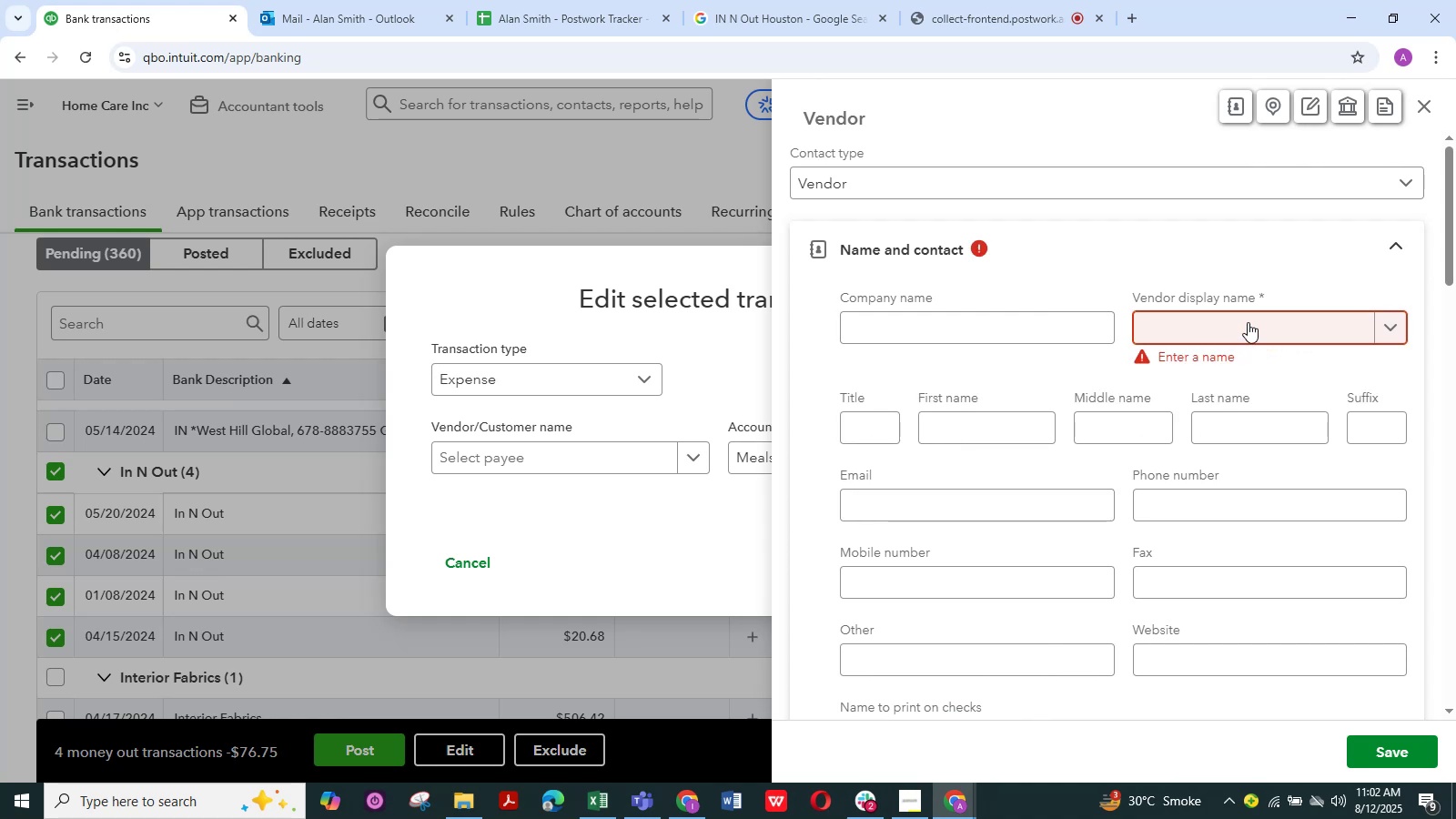 
left_click([1248, 321])
 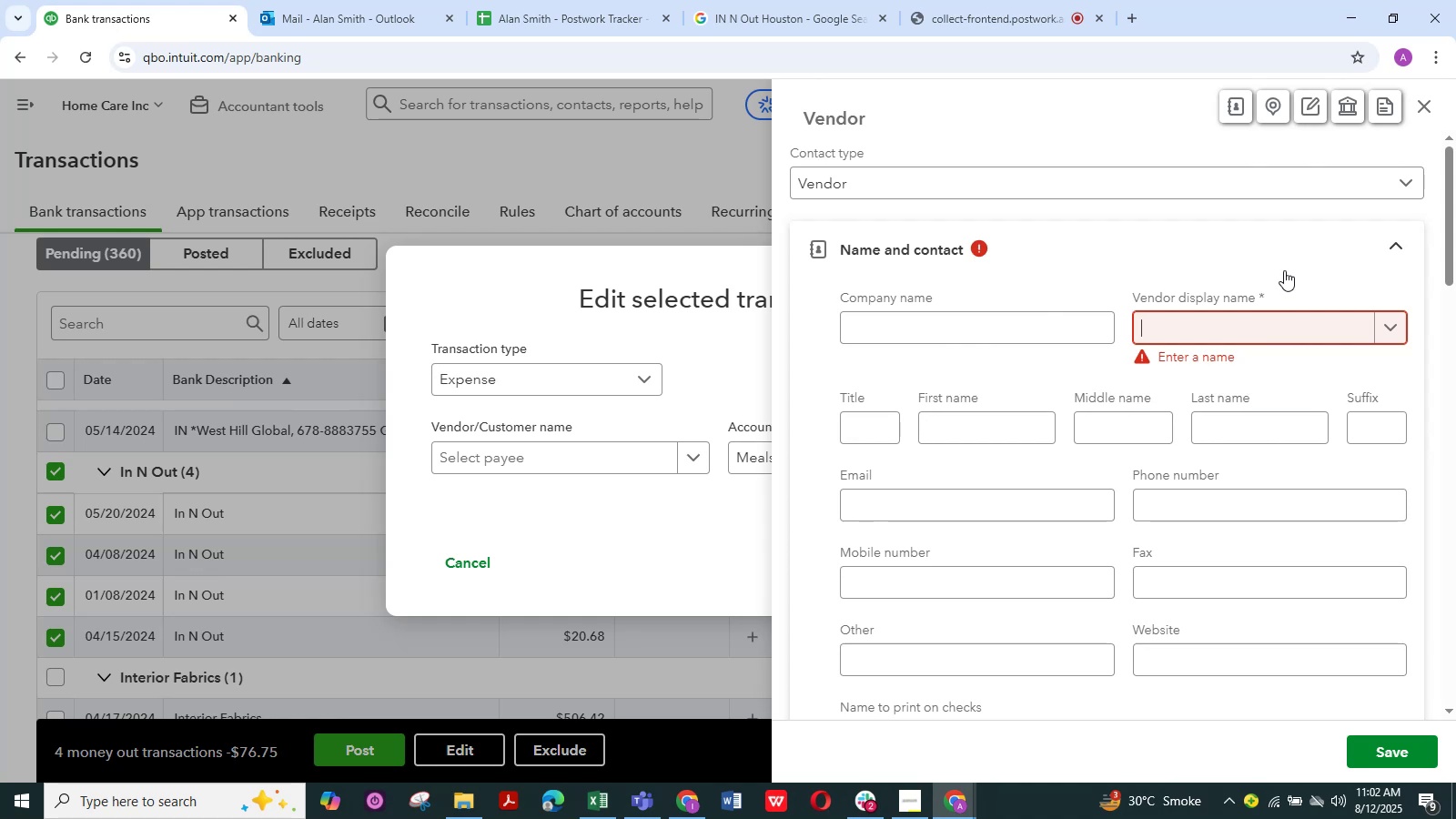 
left_click([1304, 250])
 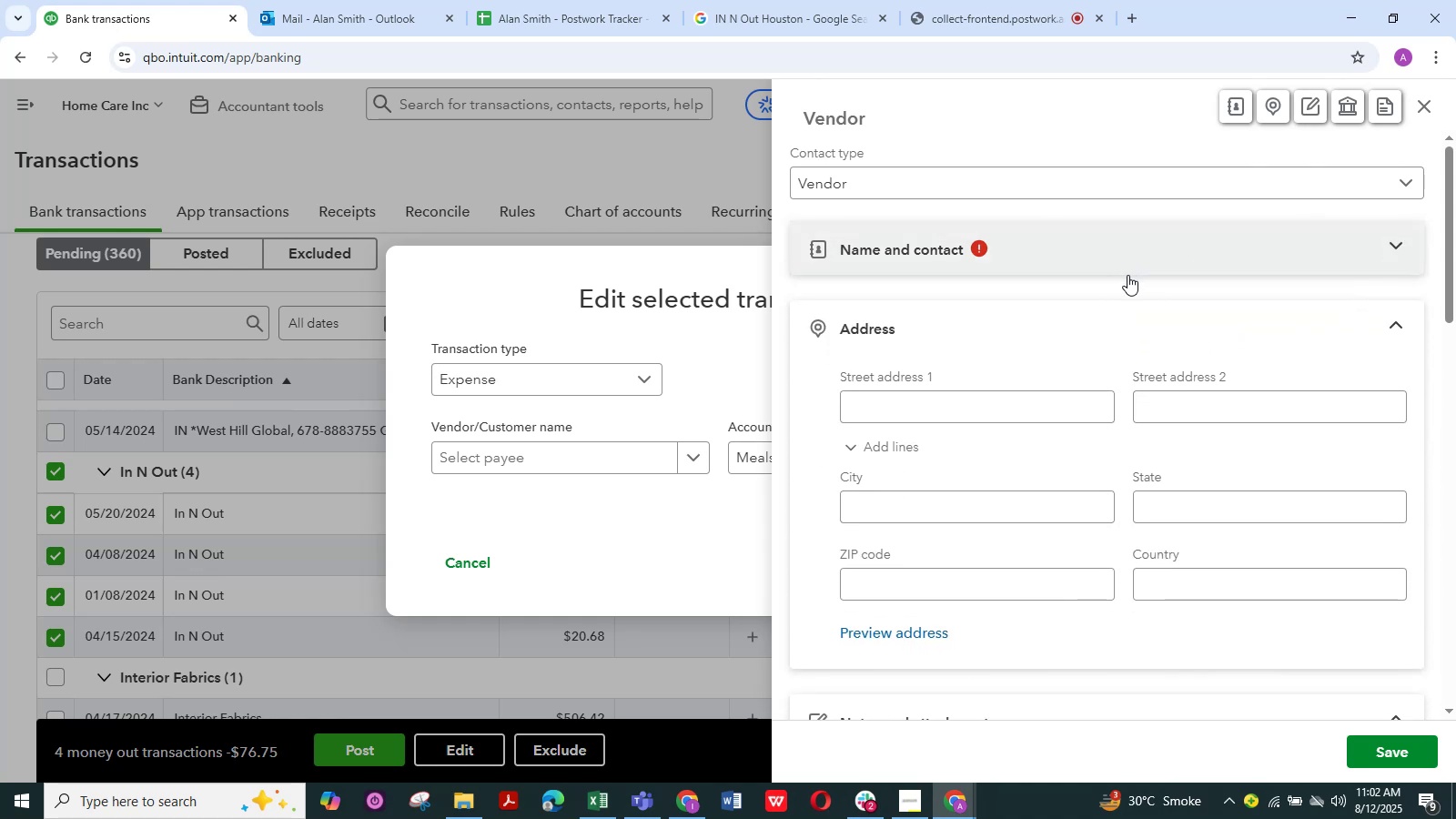 
scroll: coordinate [1090, 349], scroll_direction: up, amount: 4.0
 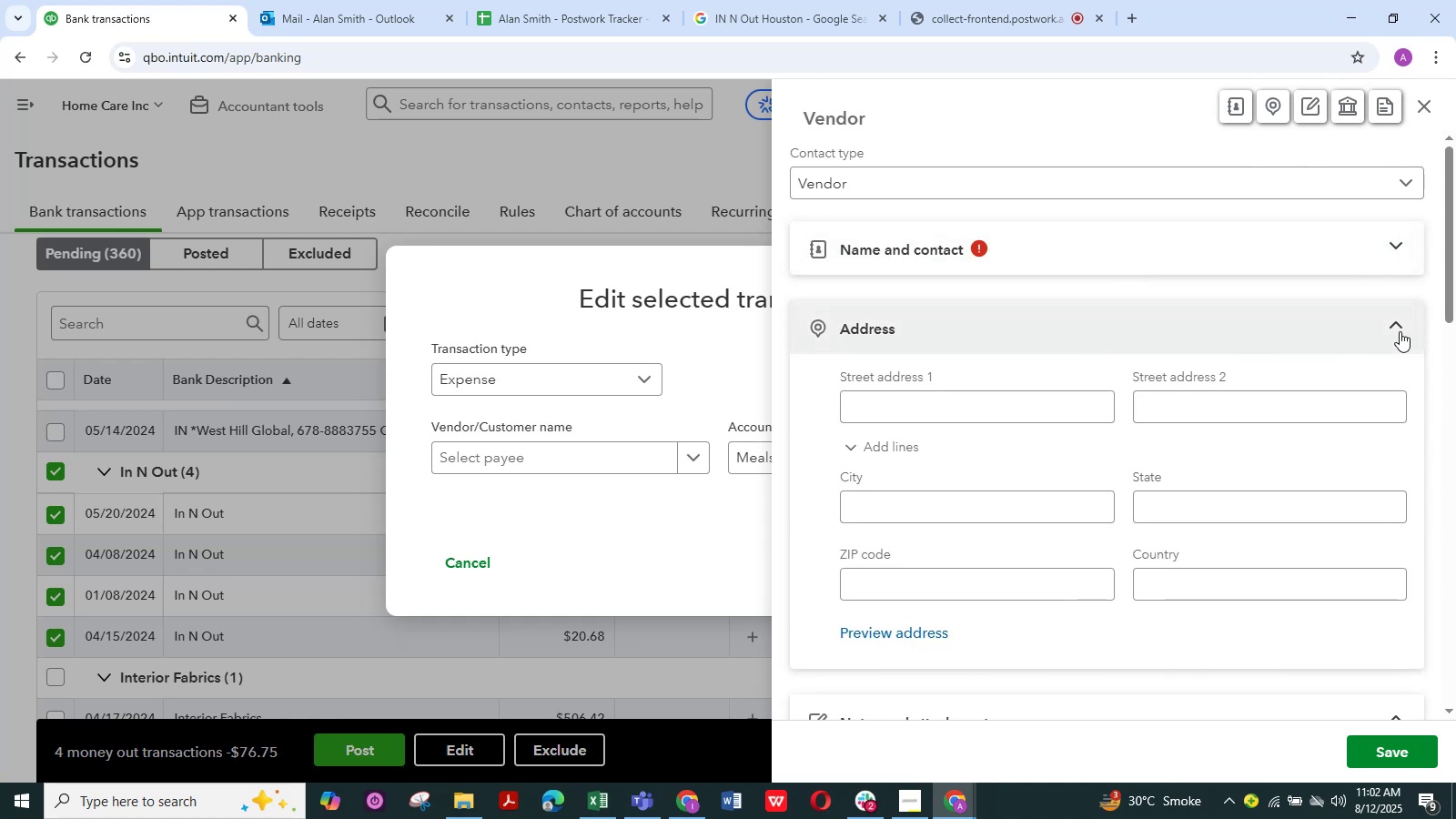 
left_click([1400, 329])
 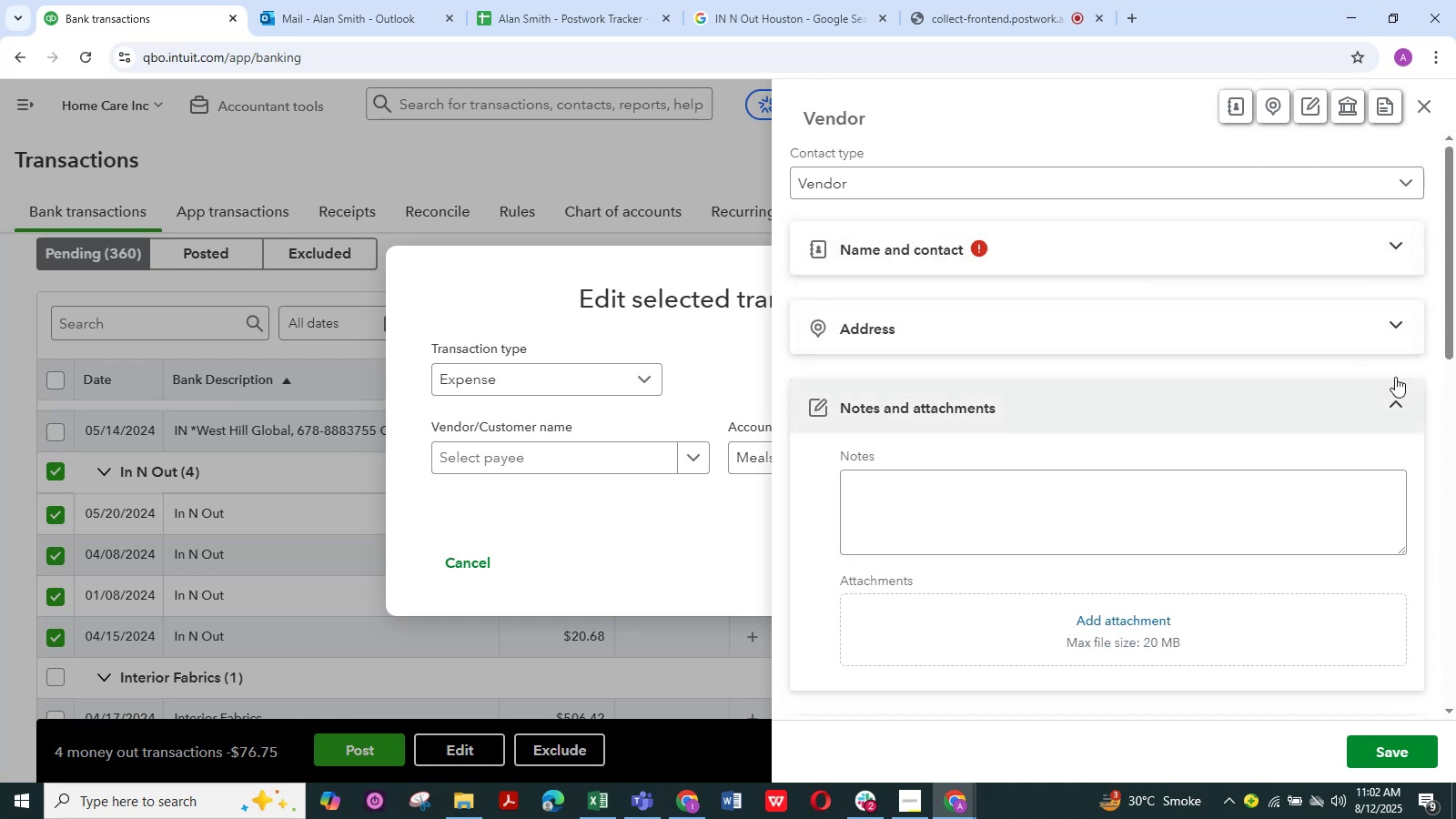 
left_click([1399, 325])
 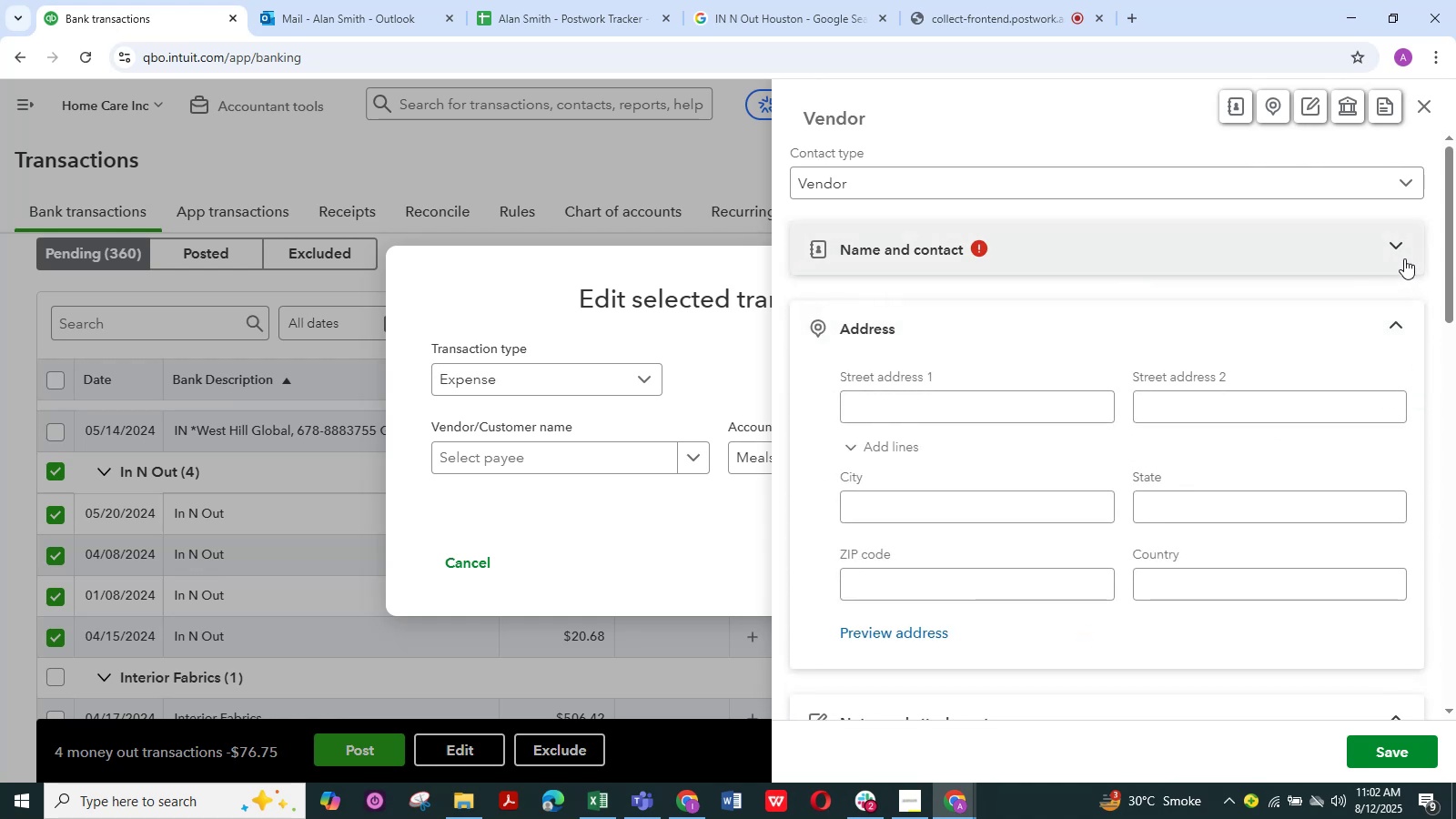 
left_click([1397, 248])
 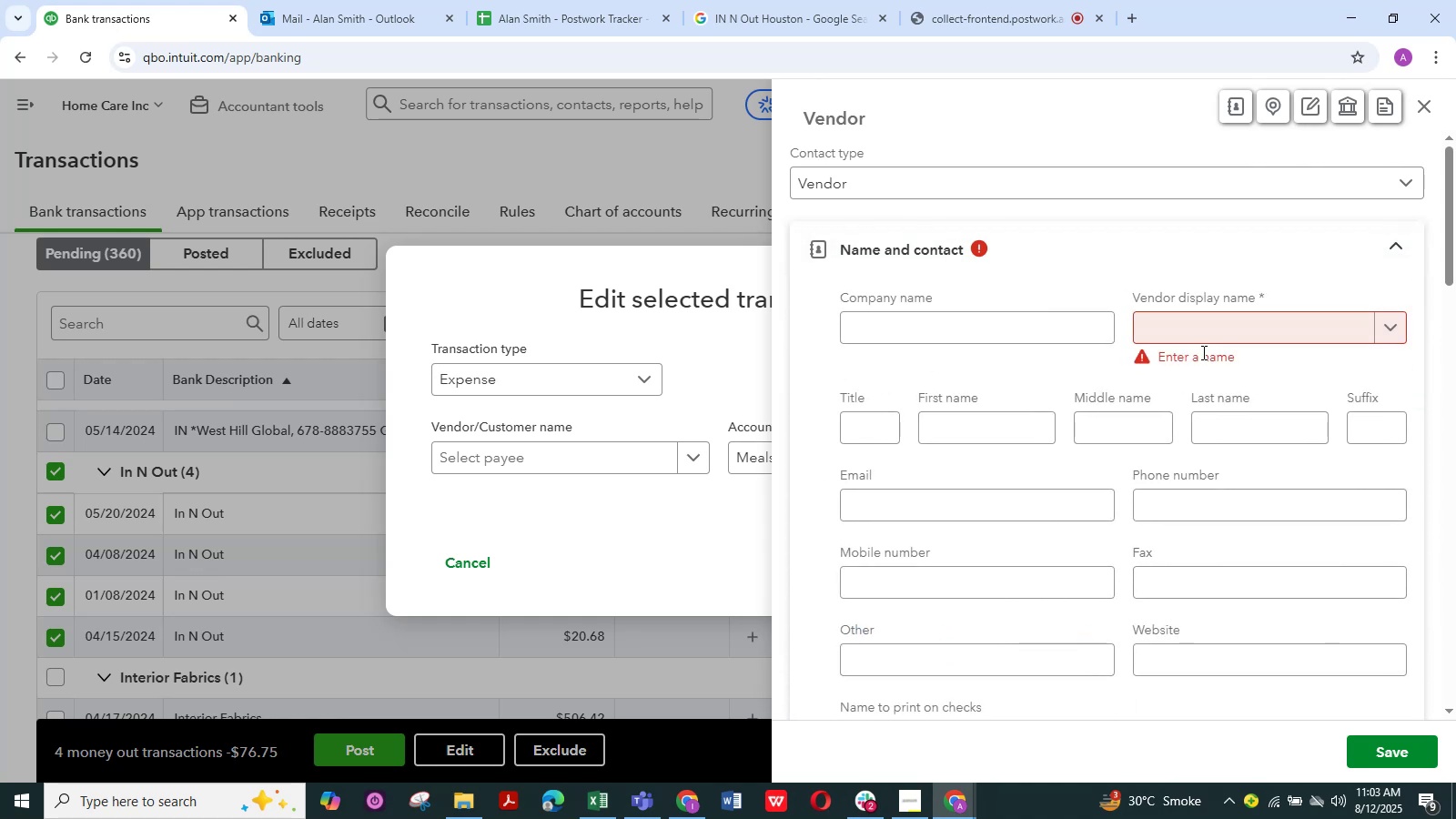 
left_click([1219, 329])
 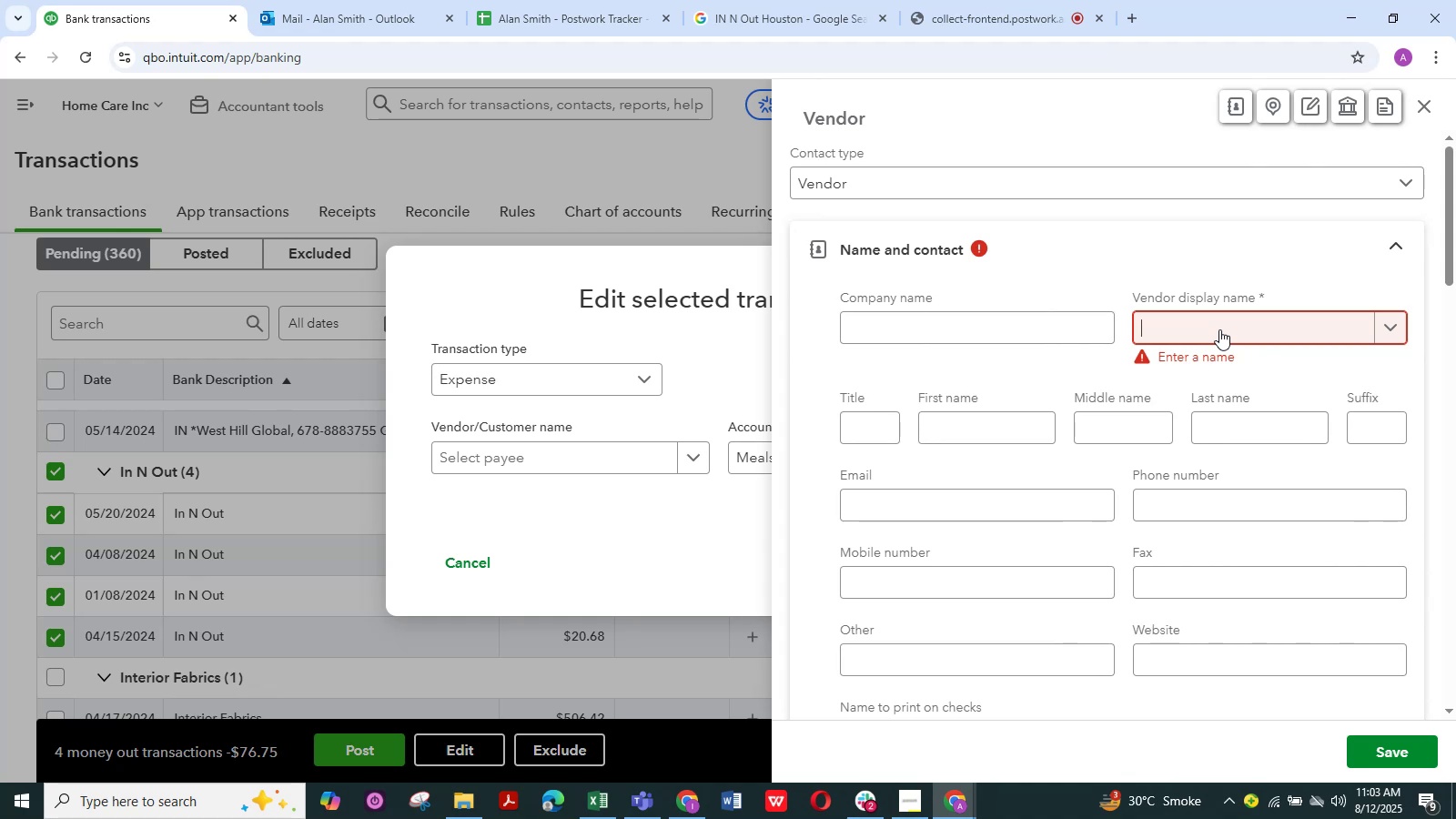 
hold_key(key=ControlLeft, duration=1.08)
 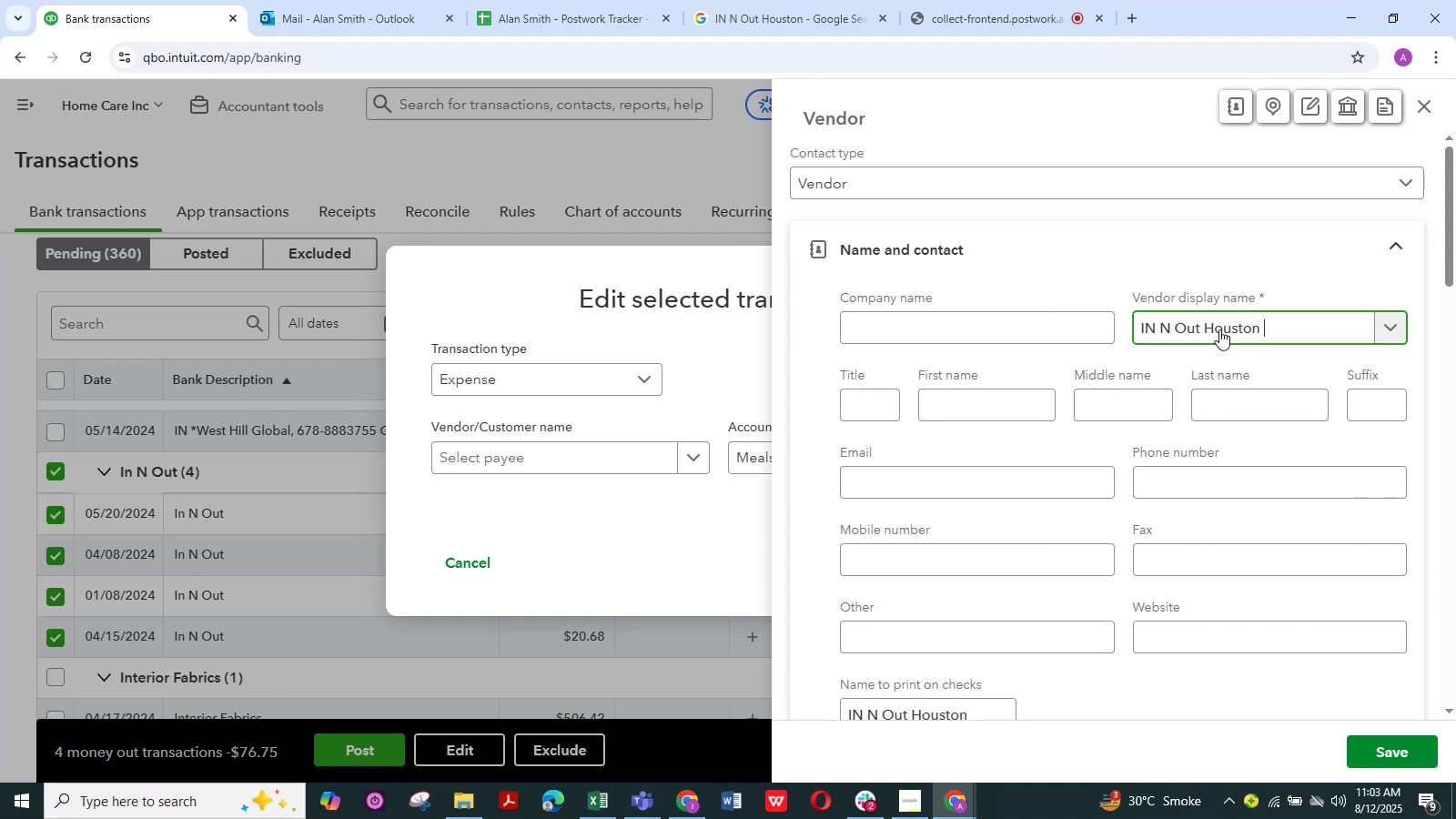 
hold_key(key=V, duration=0.33)
 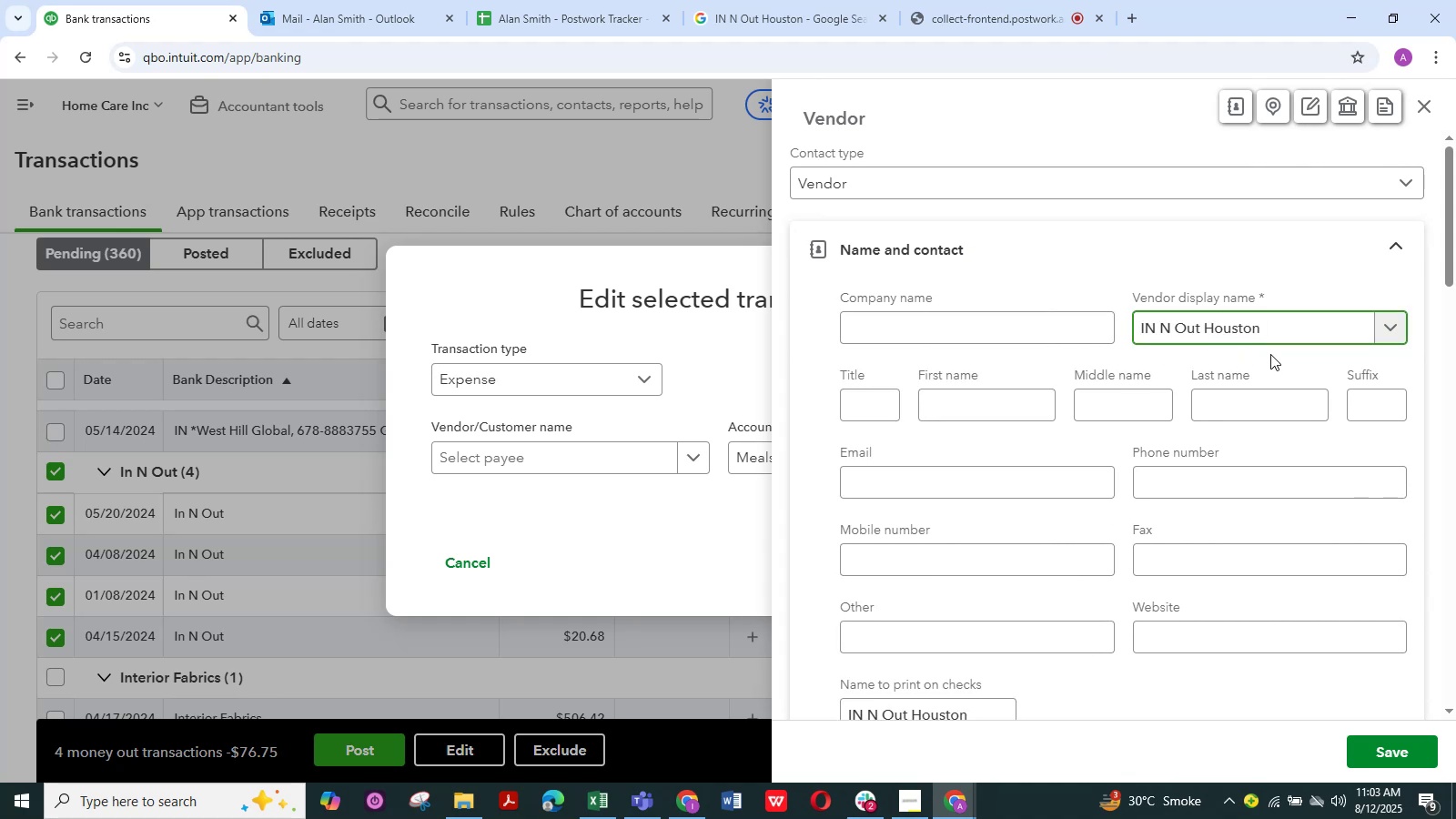 
key(Backspace)
 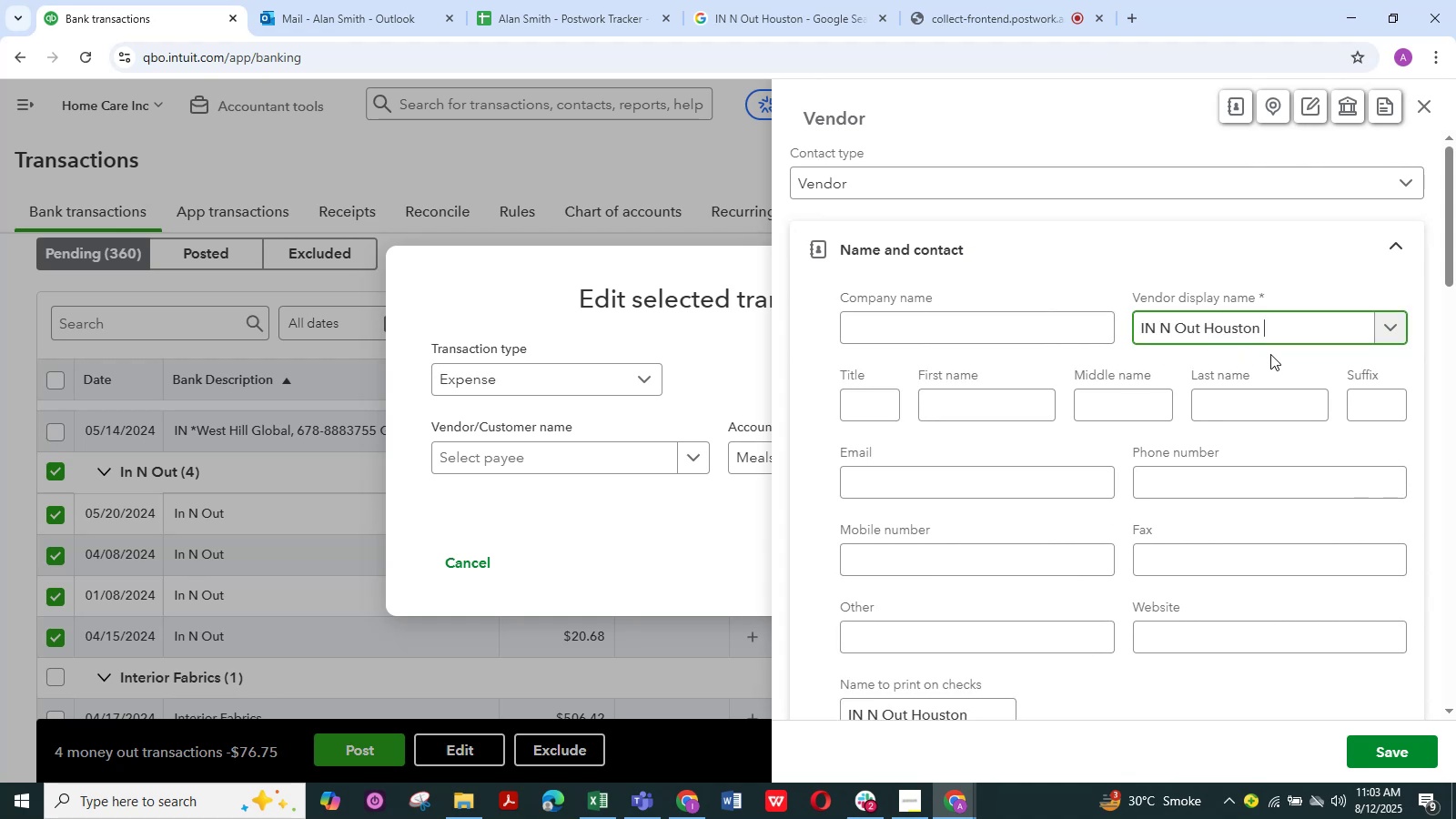 
key(Backspace)
 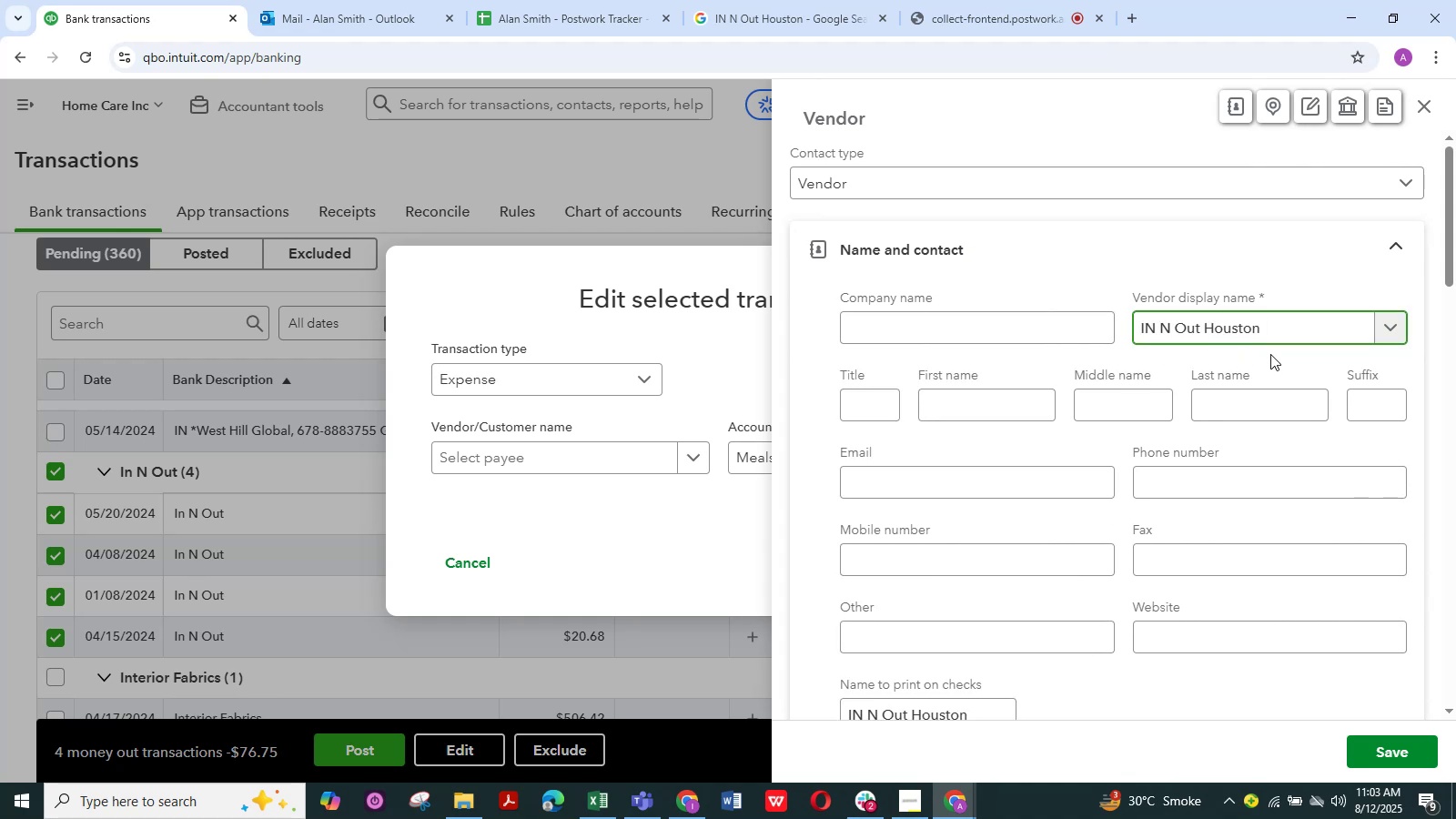 
key(Backspace)
 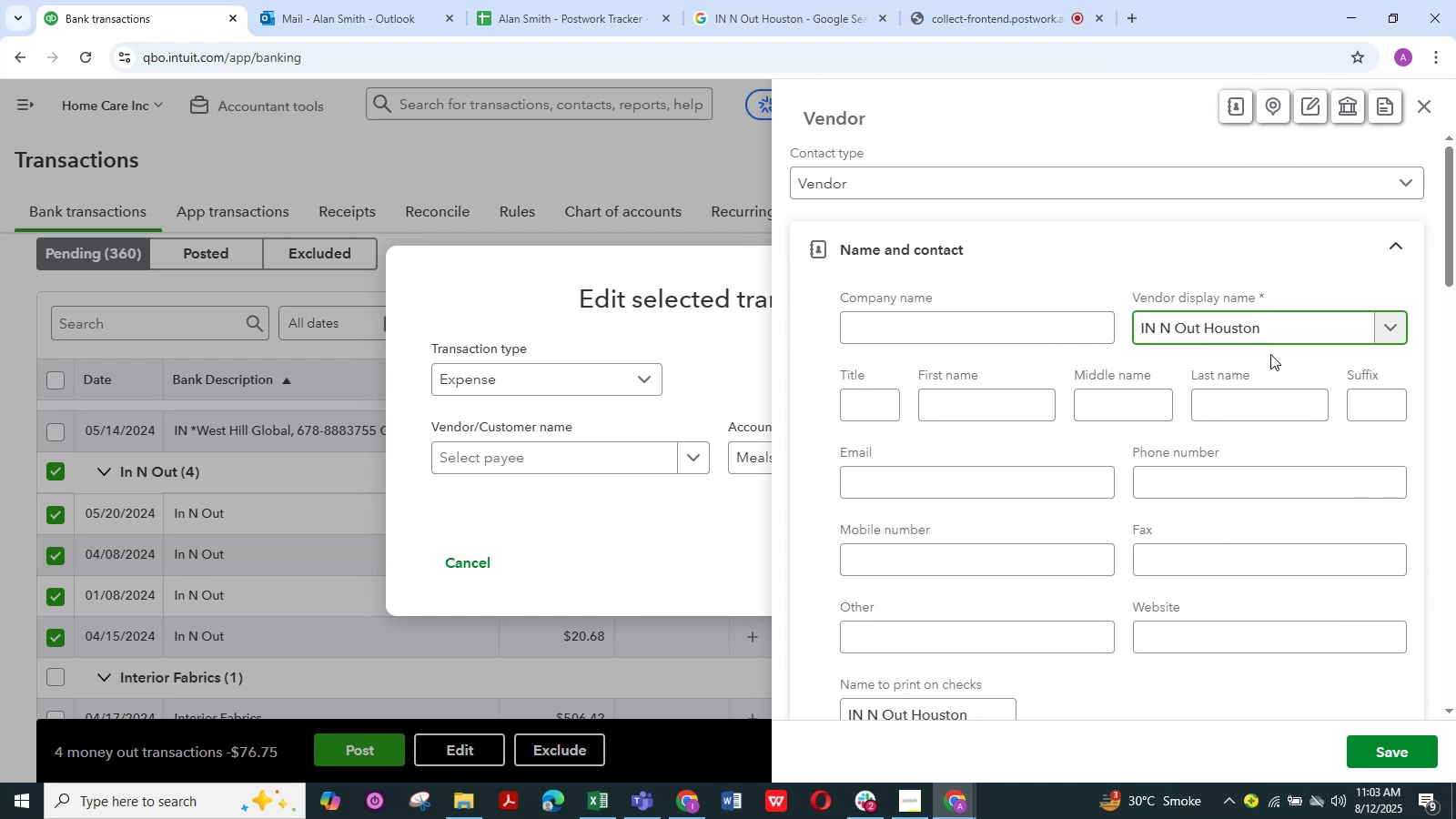 
key(Backspace)
 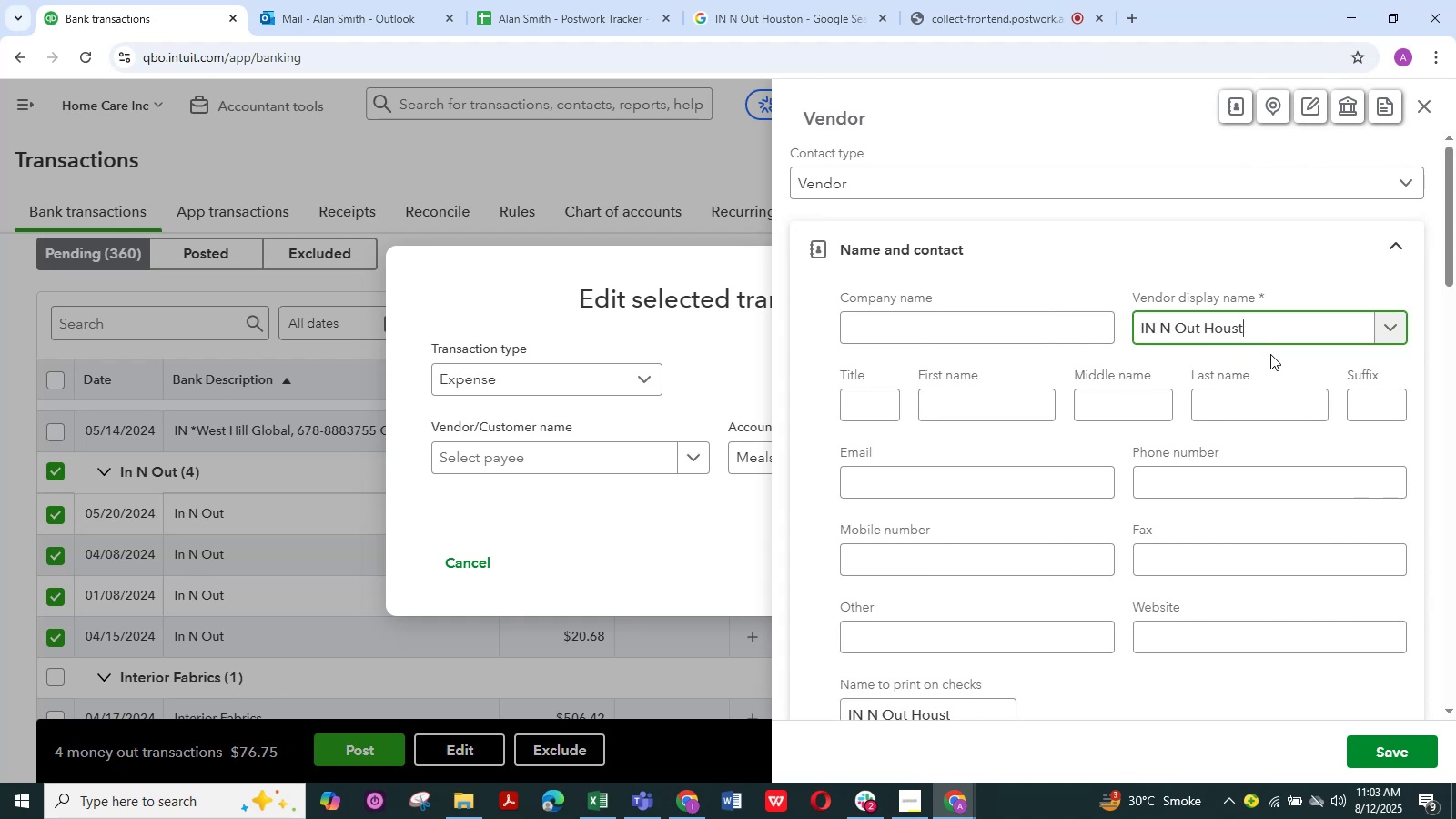 
key(Backspace)
 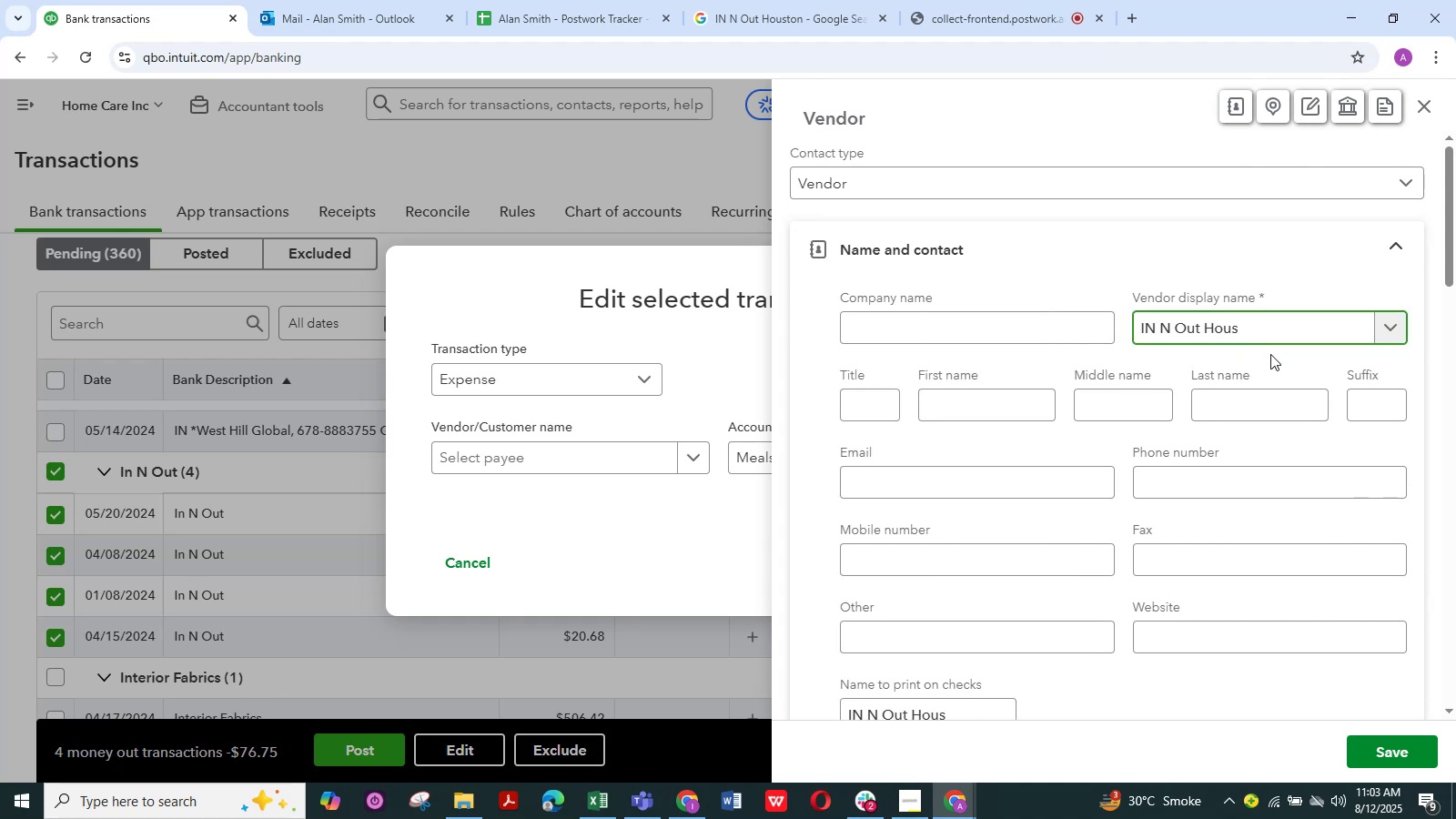 
key(Backspace)
 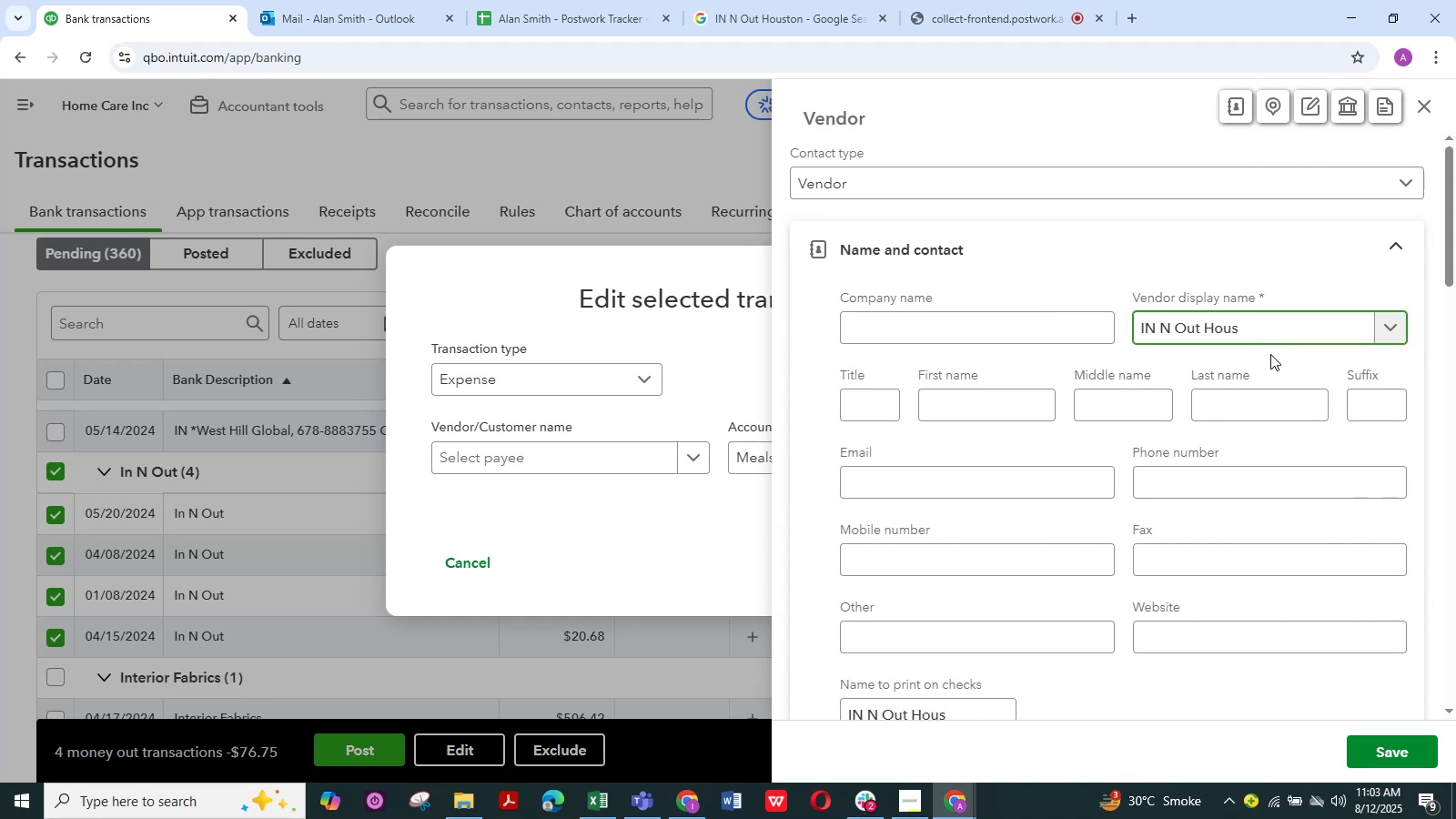 
key(Backspace)
 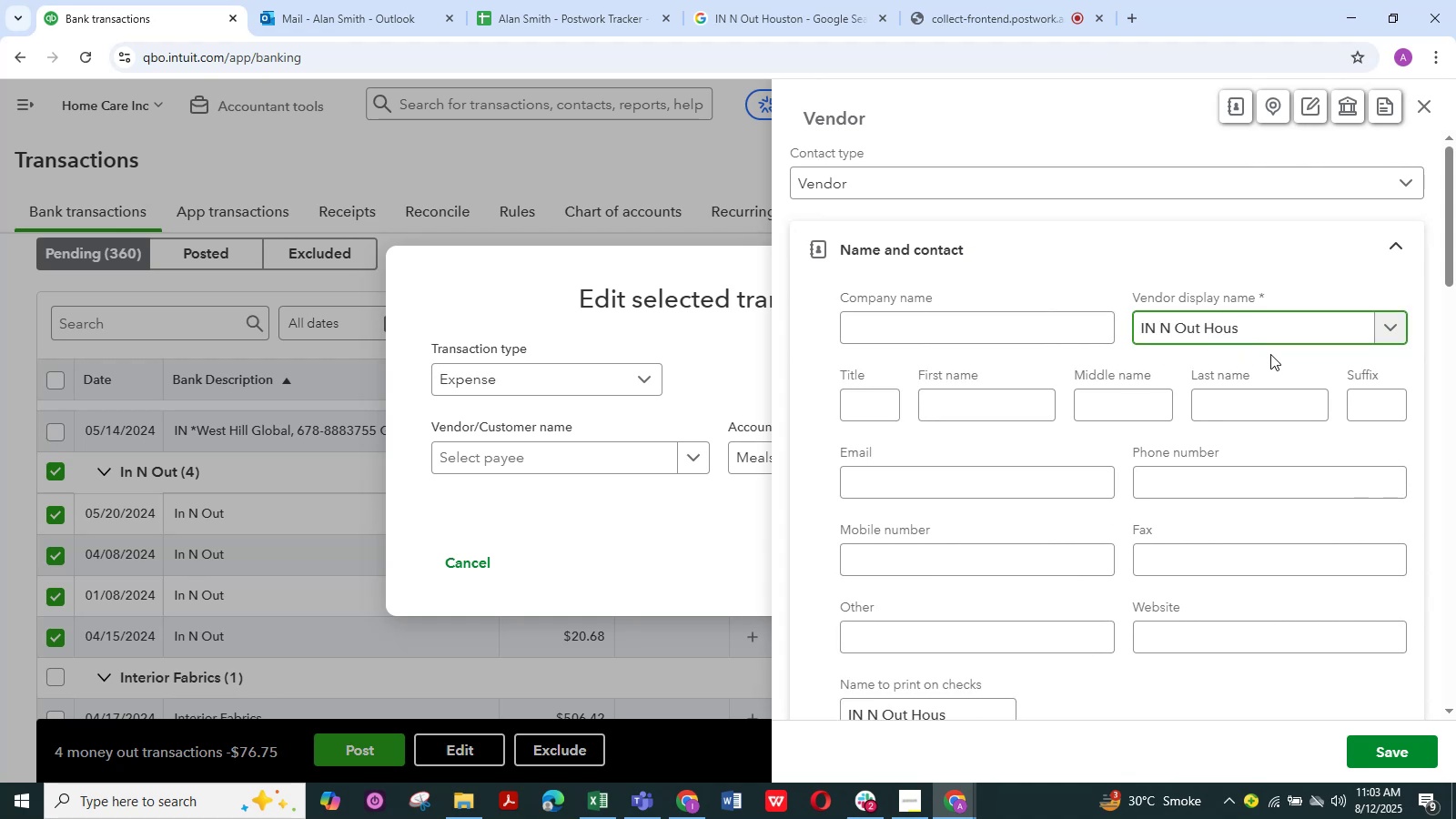 
key(Backspace)
 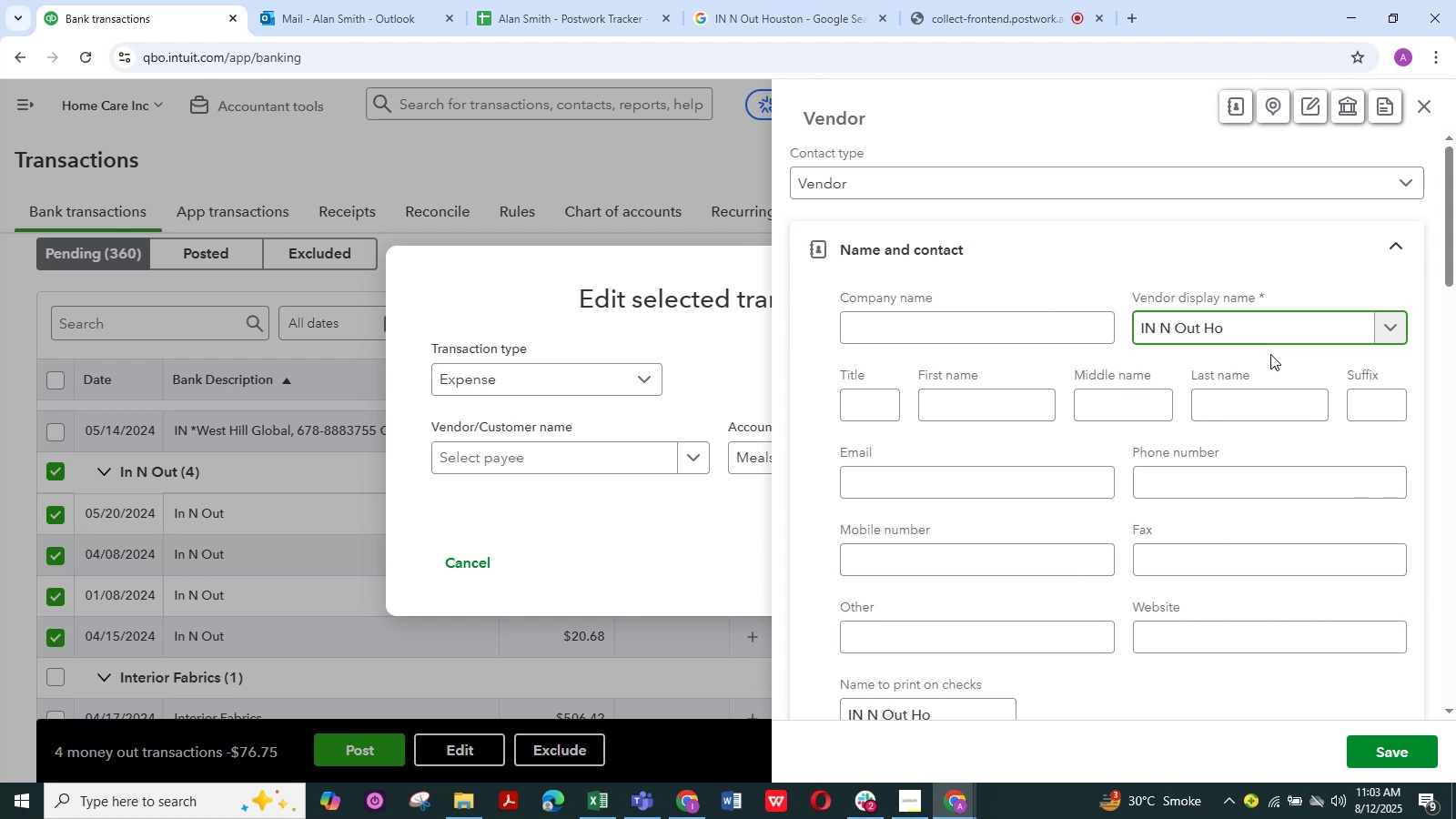 
key(Backspace)
 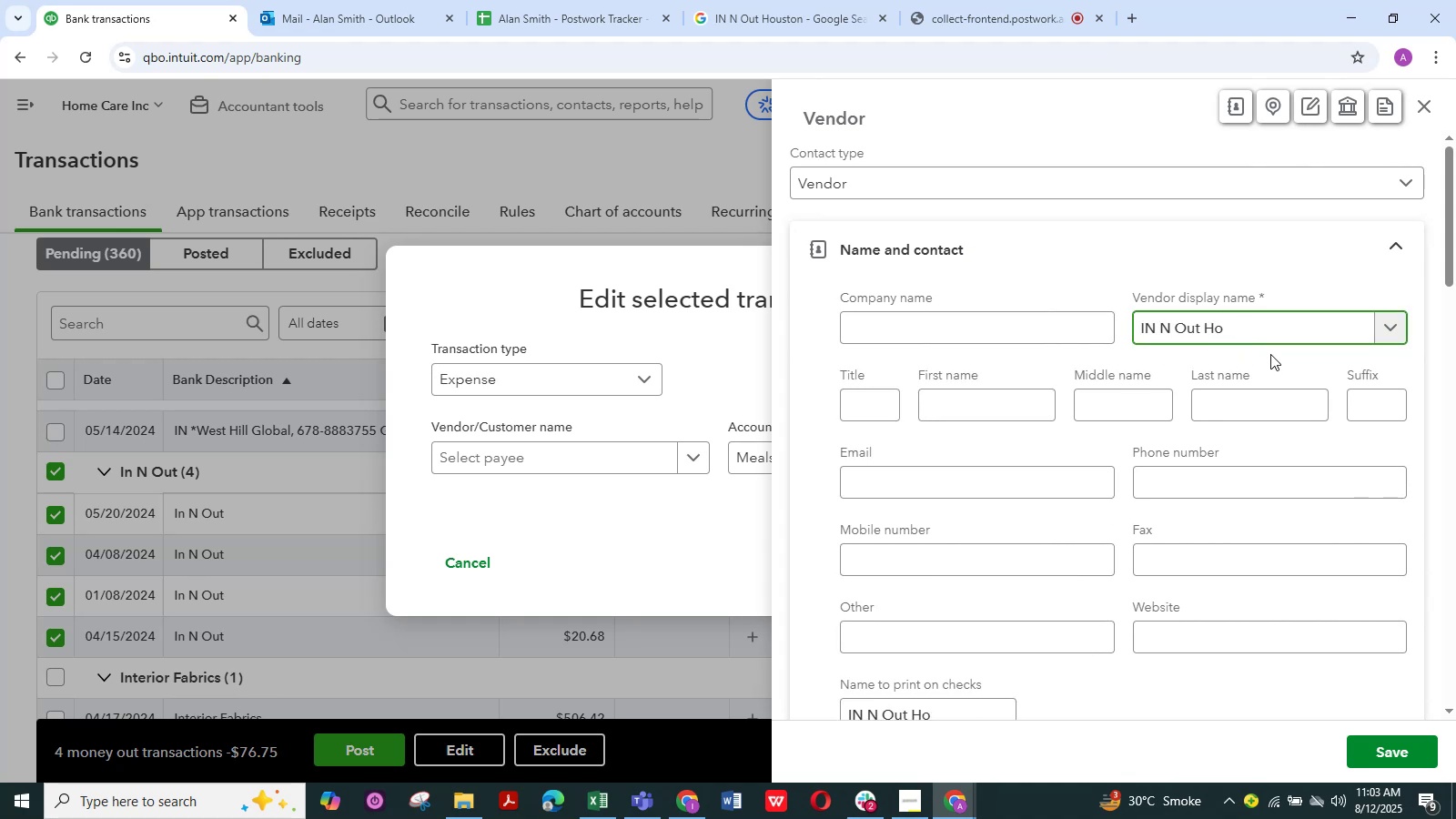 
key(Backspace)
 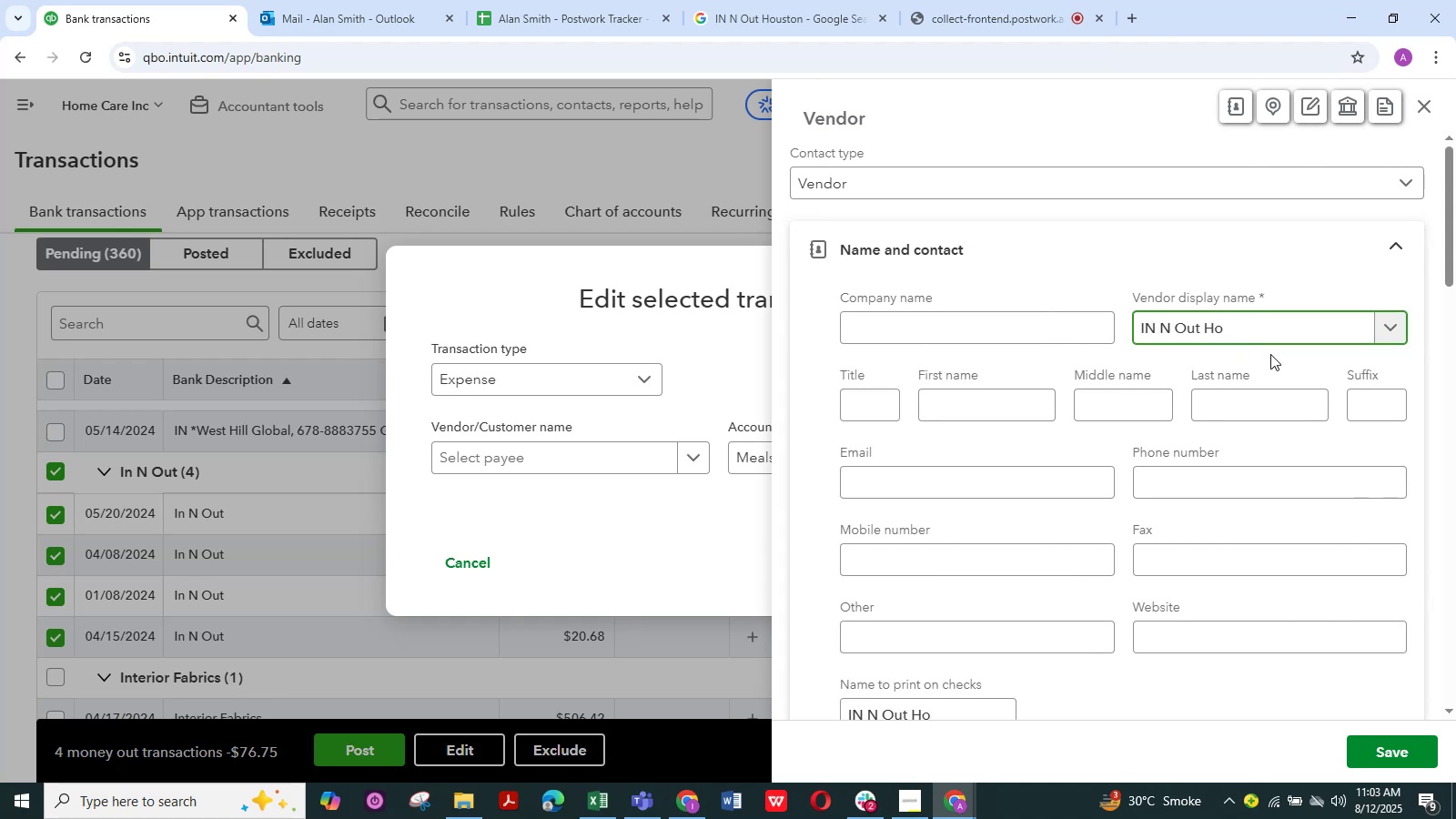 
key(Backspace)
 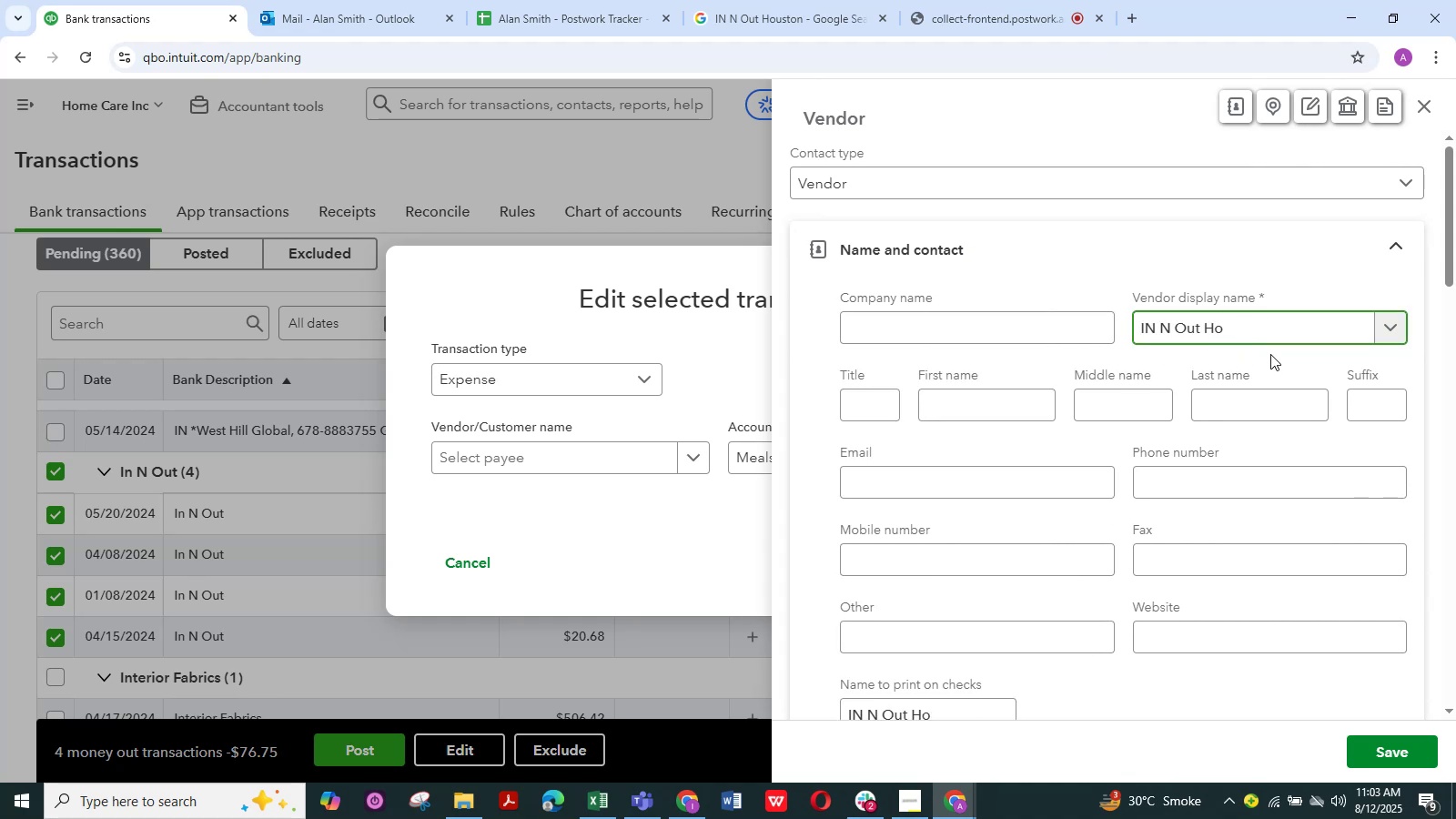 
key(Backspace)
 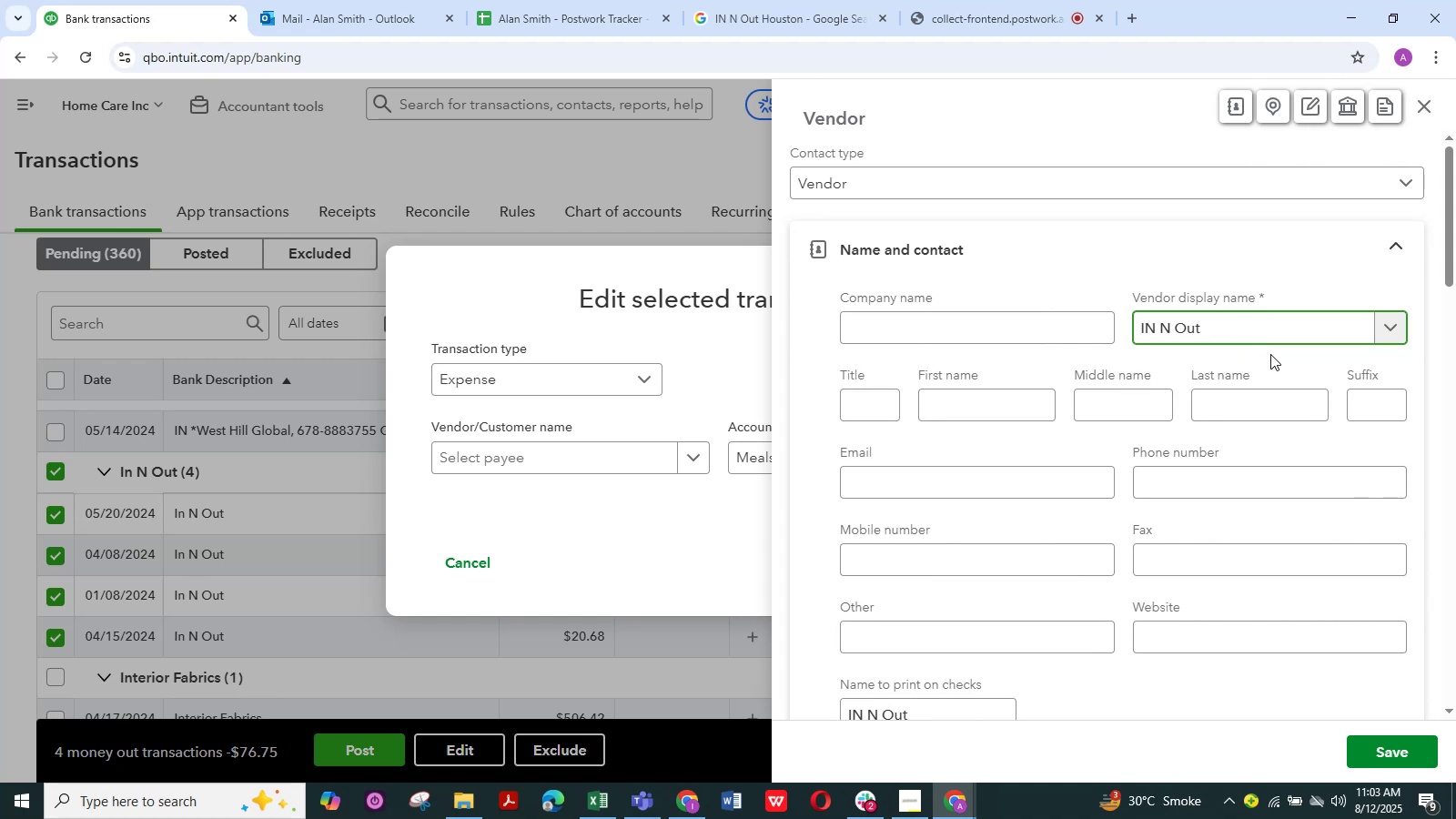 
key(Backspace)
 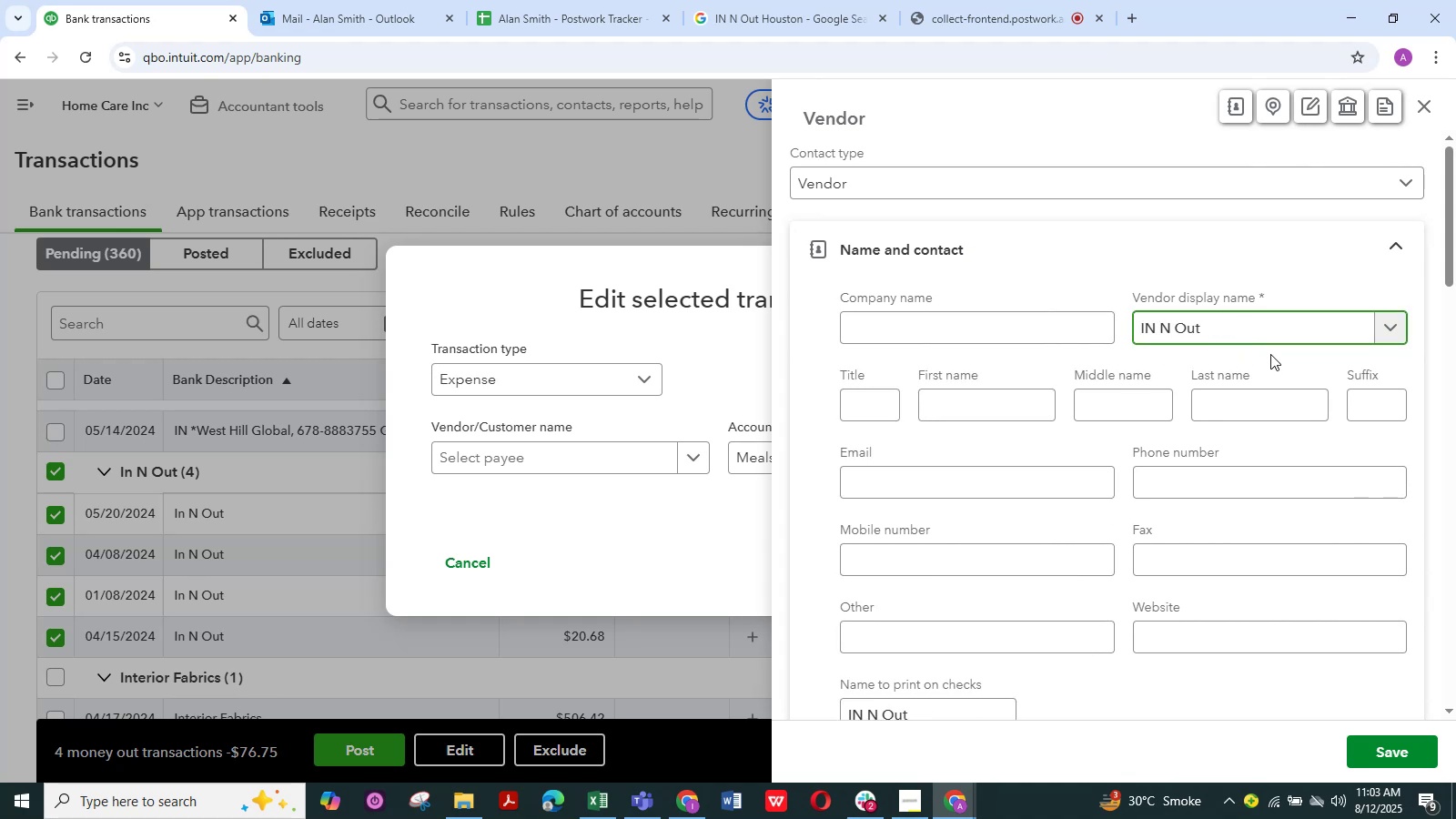 
key(Backspace)
 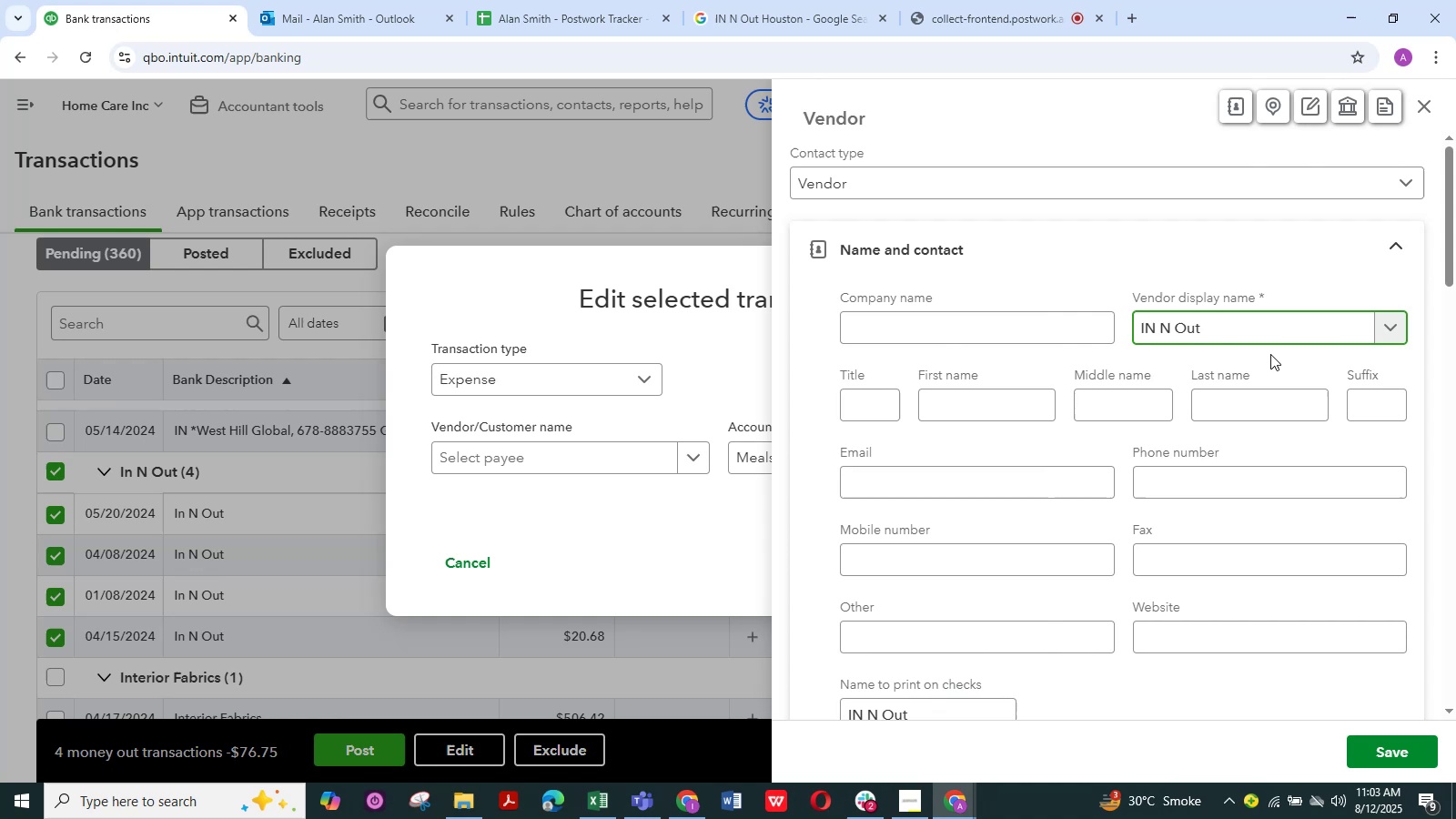 
key(Backspace)
 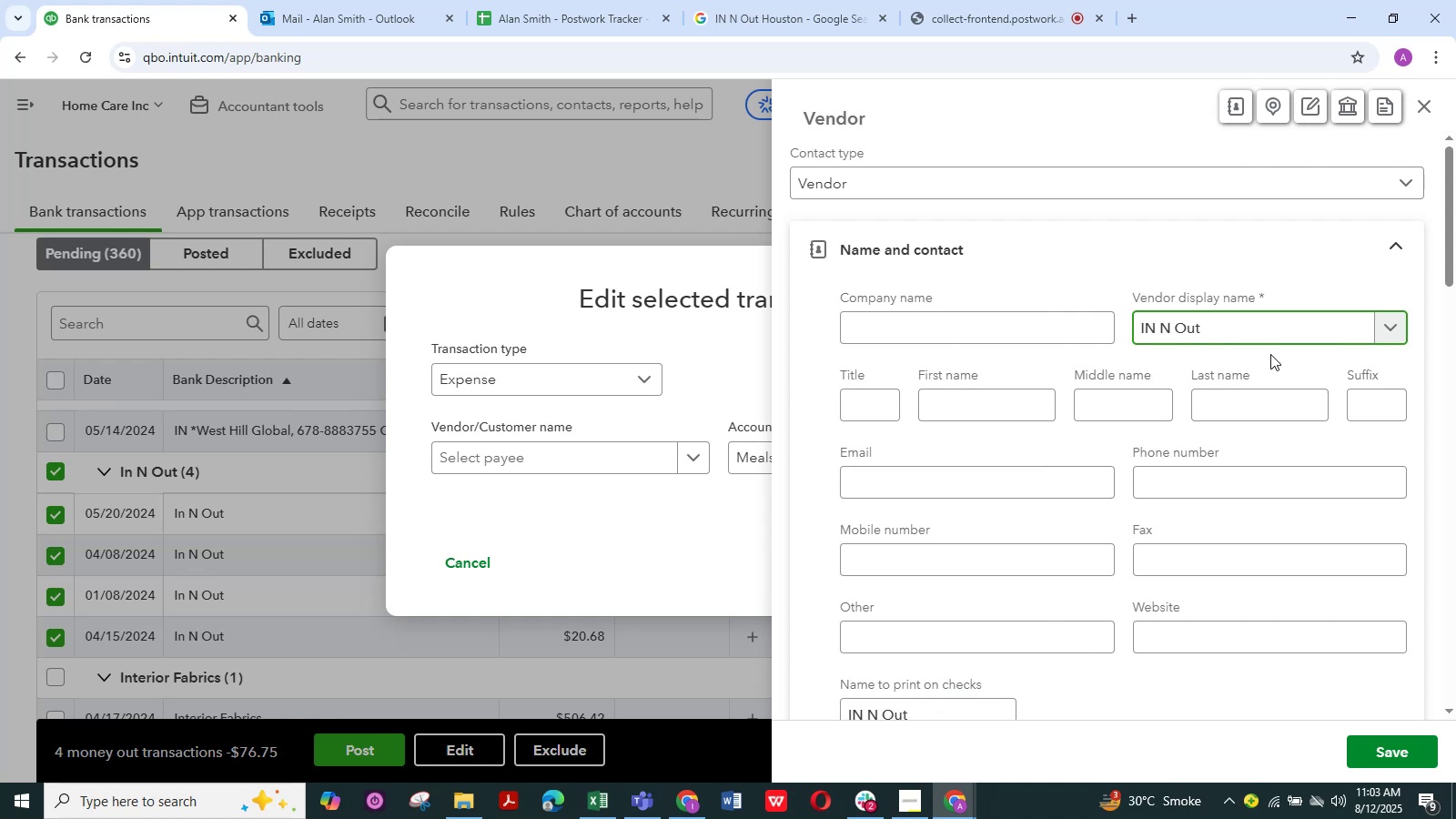 
key(Backspace)
 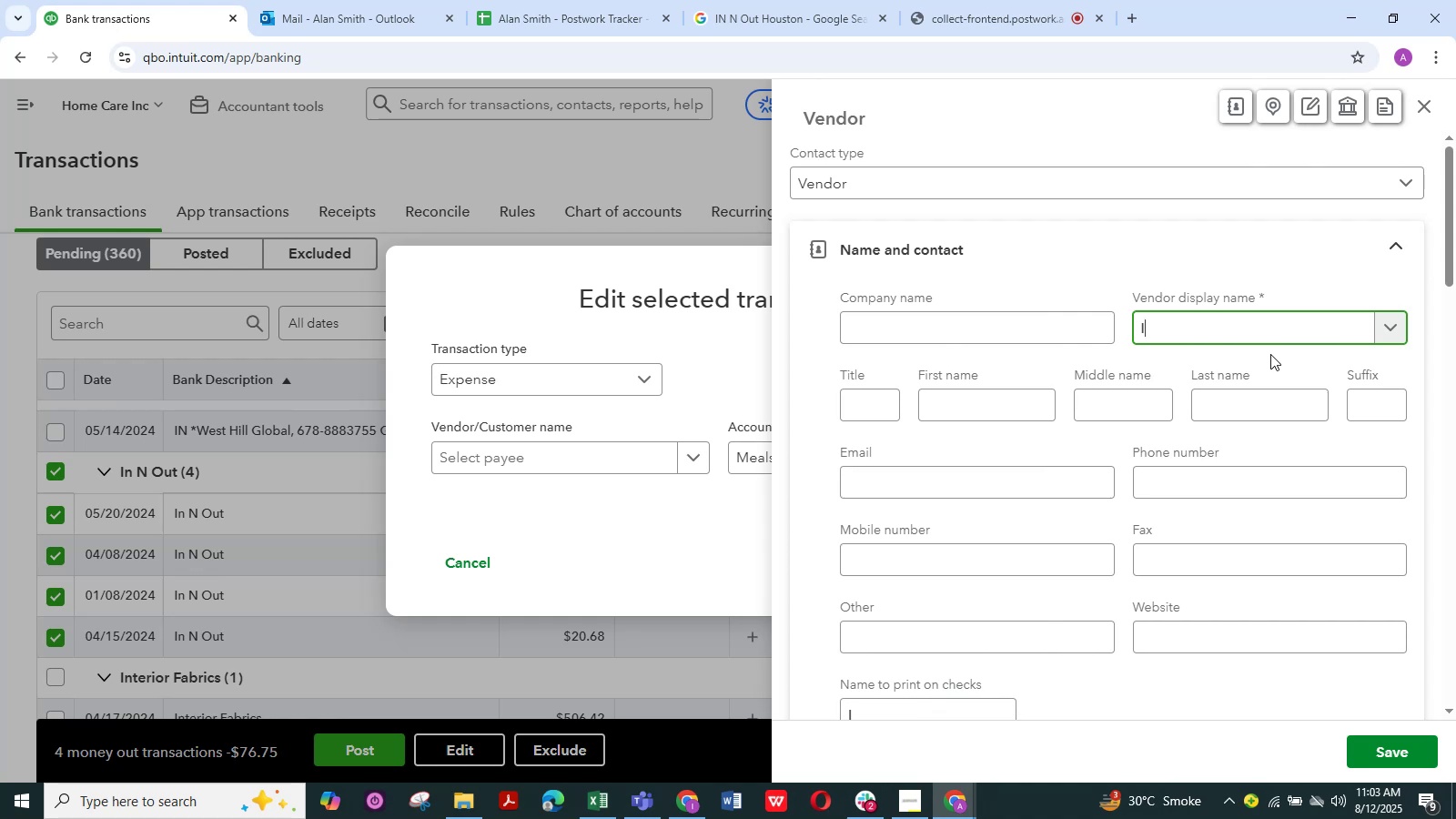 
key(Shift+N)
 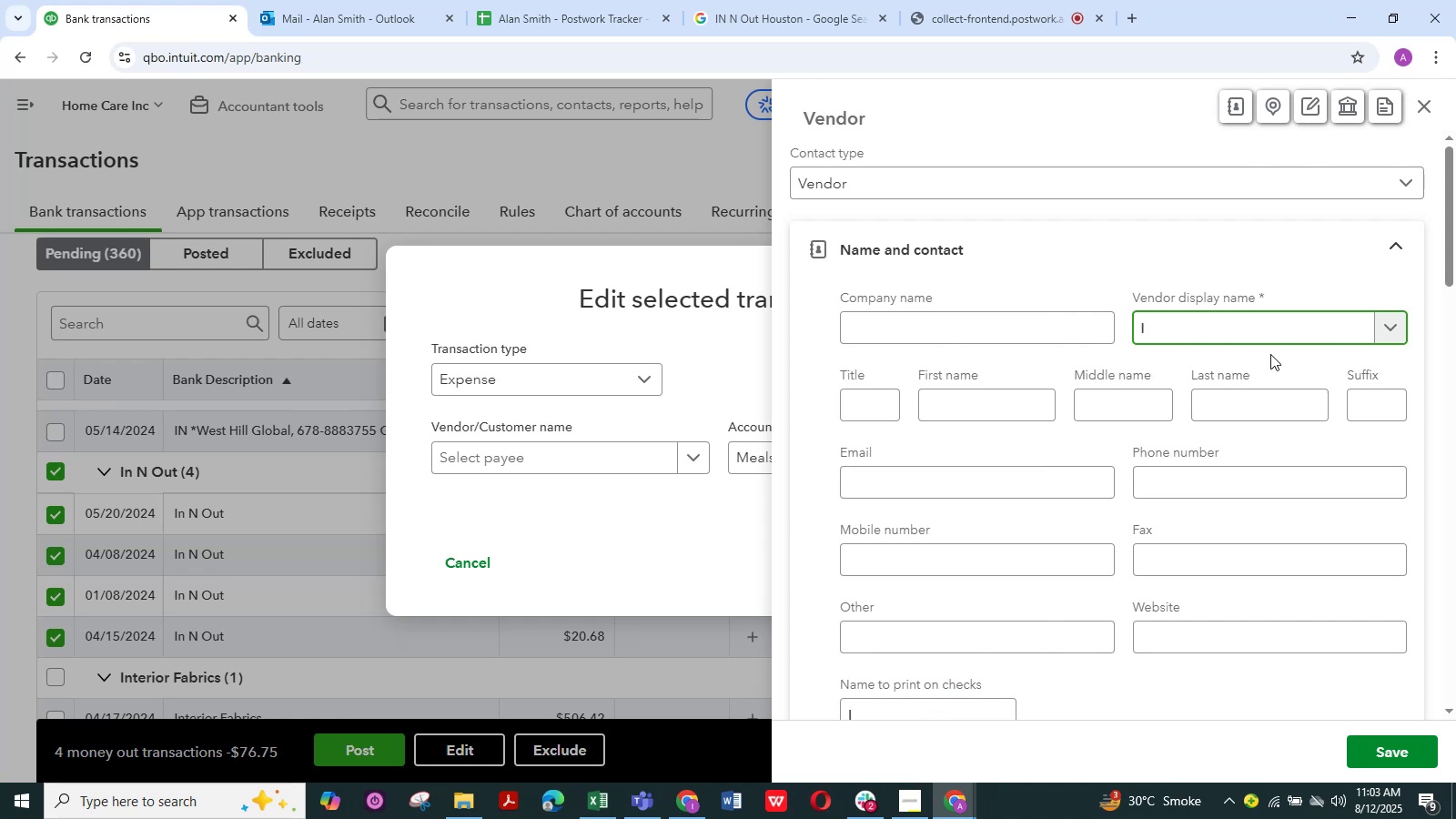 
key(Space)
 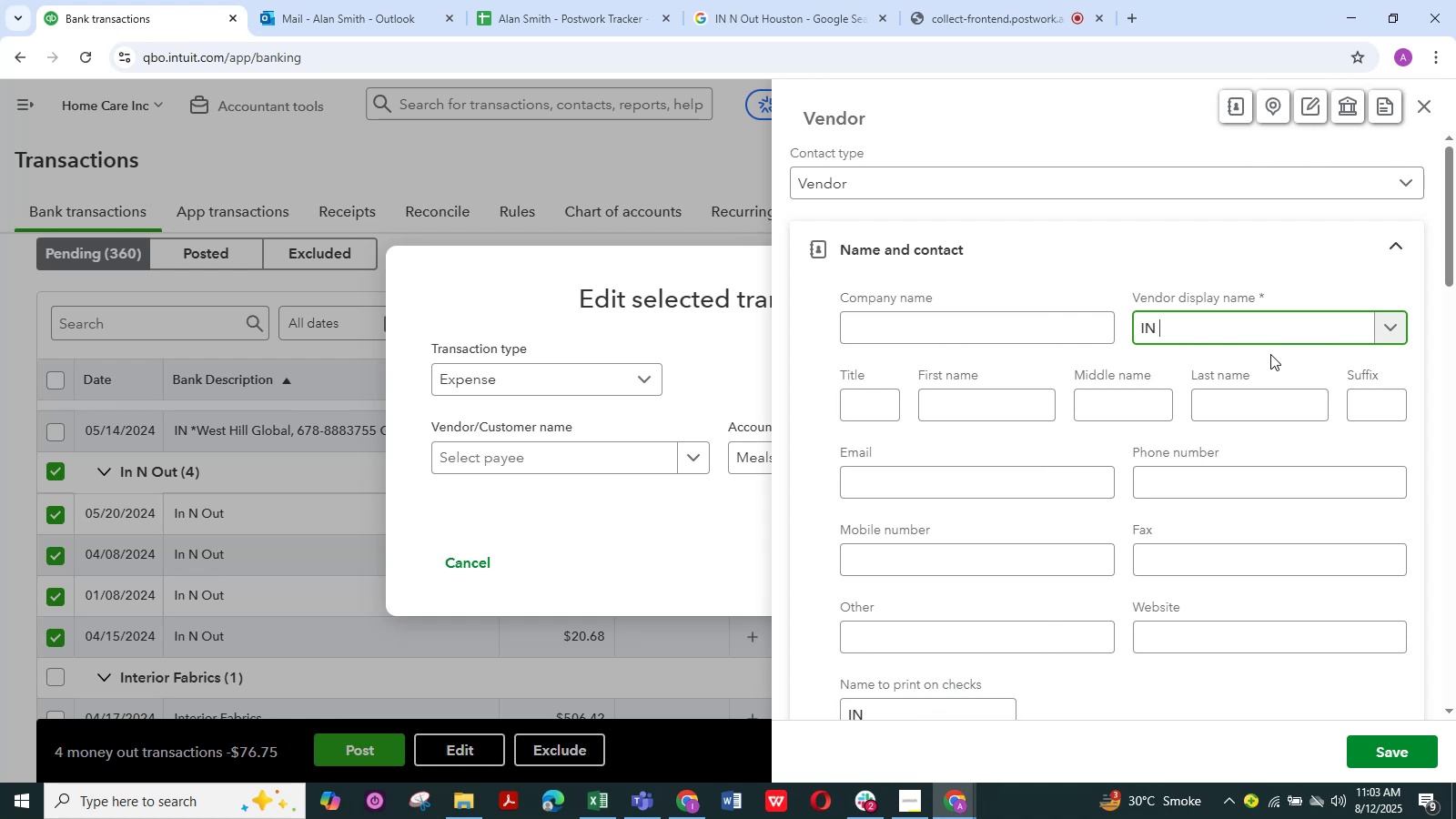 
key(Backspace)
 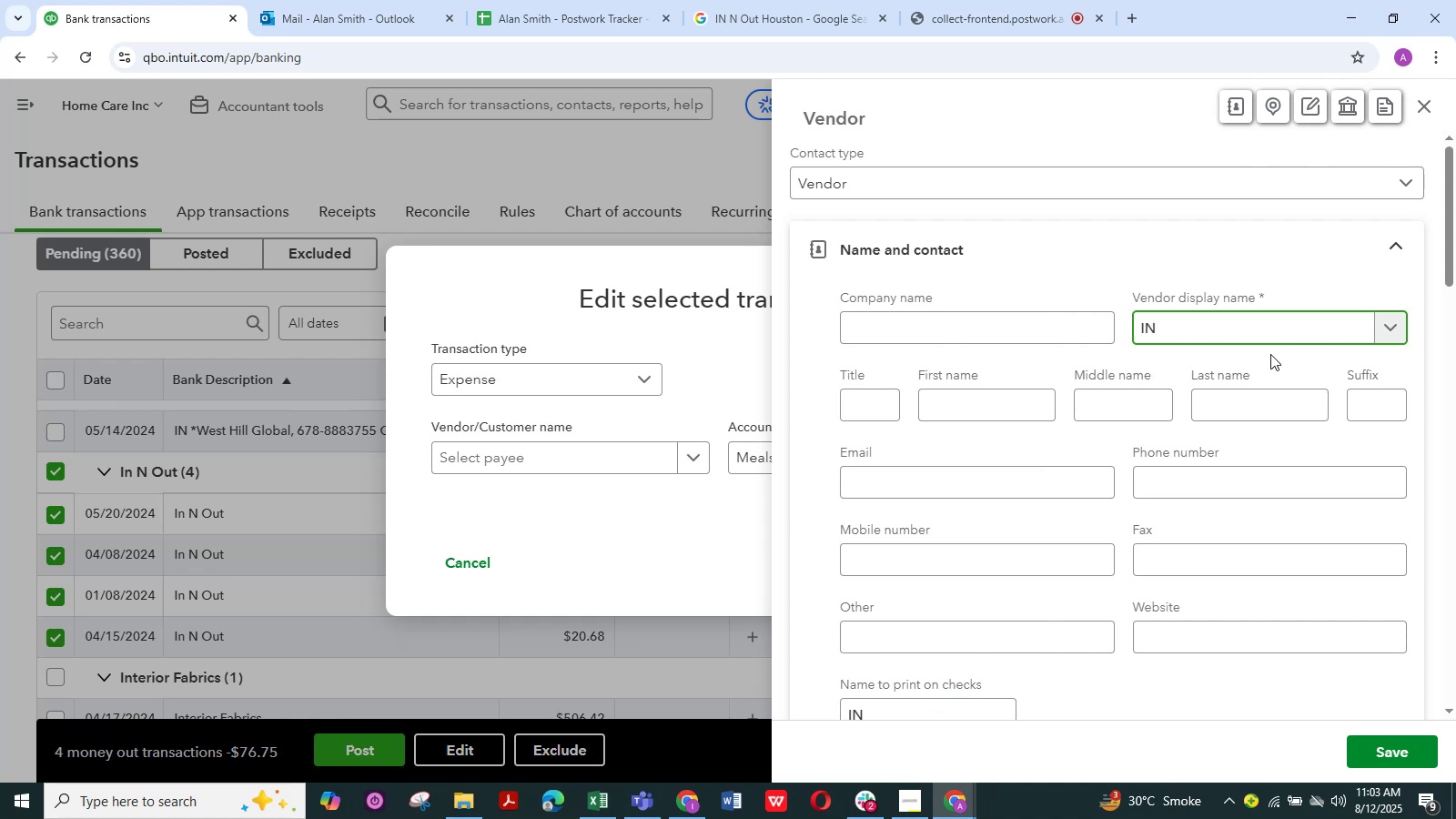 
key(Backspace)
 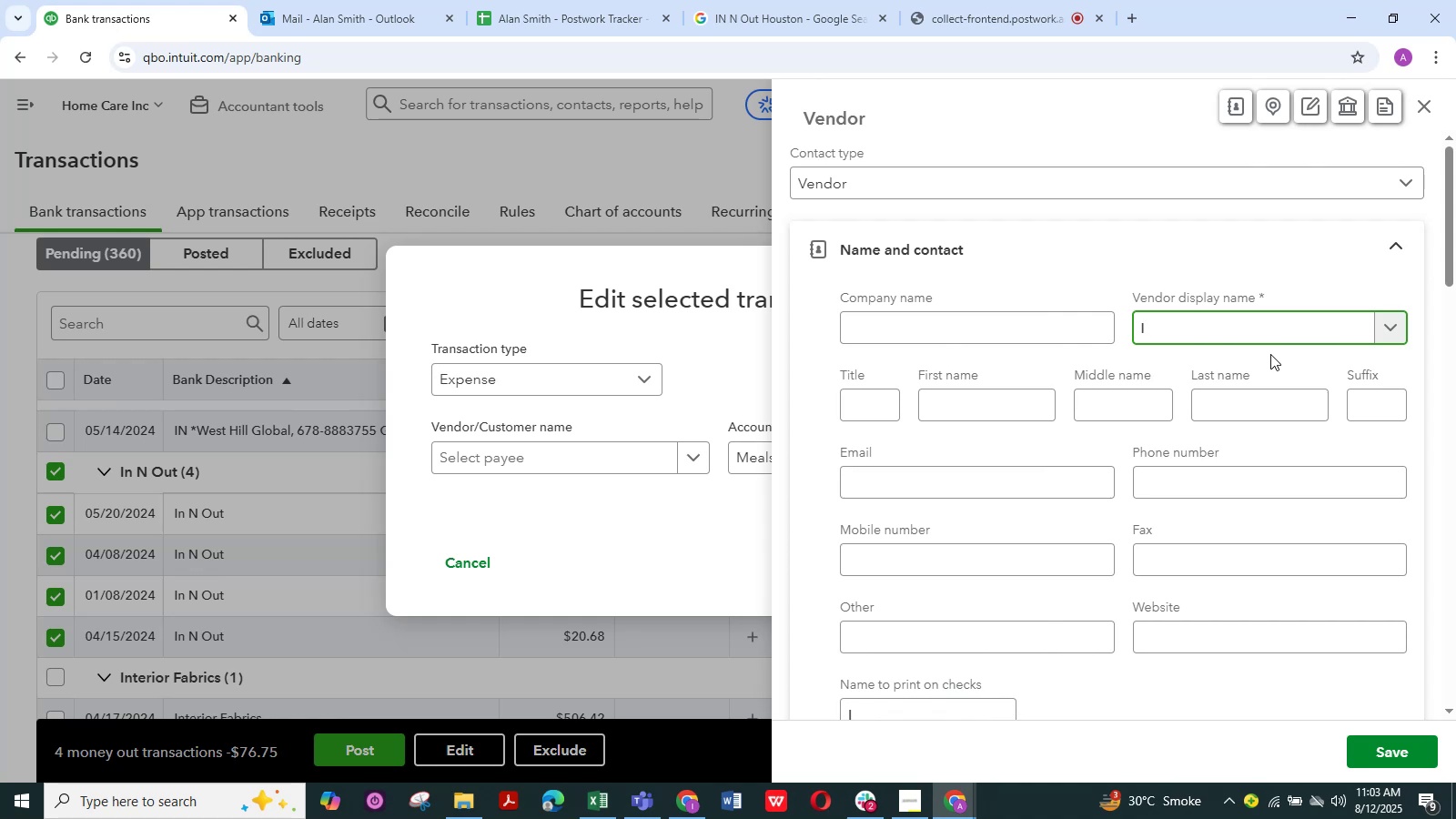 
key(N)
 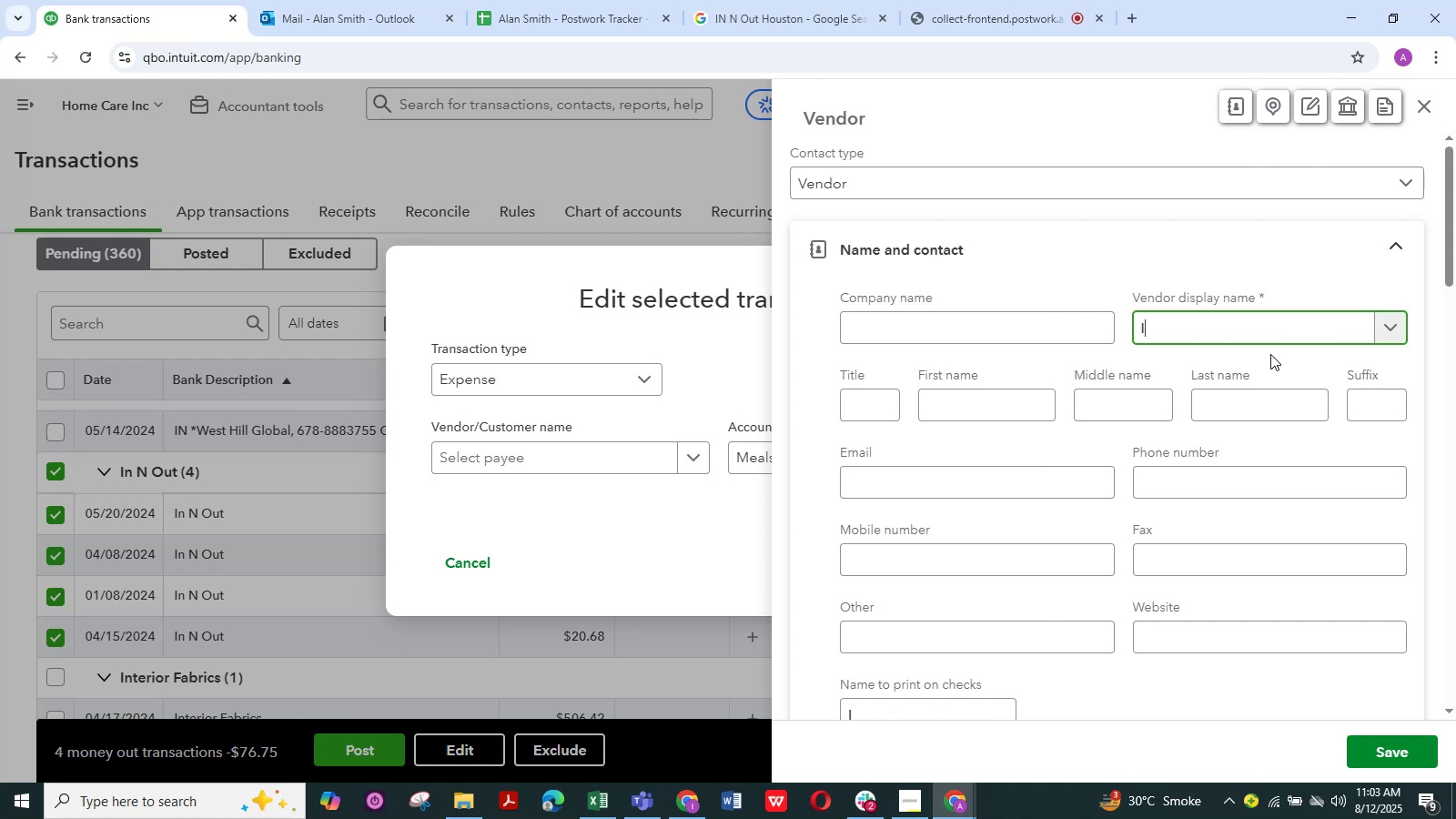 
key(Space)
 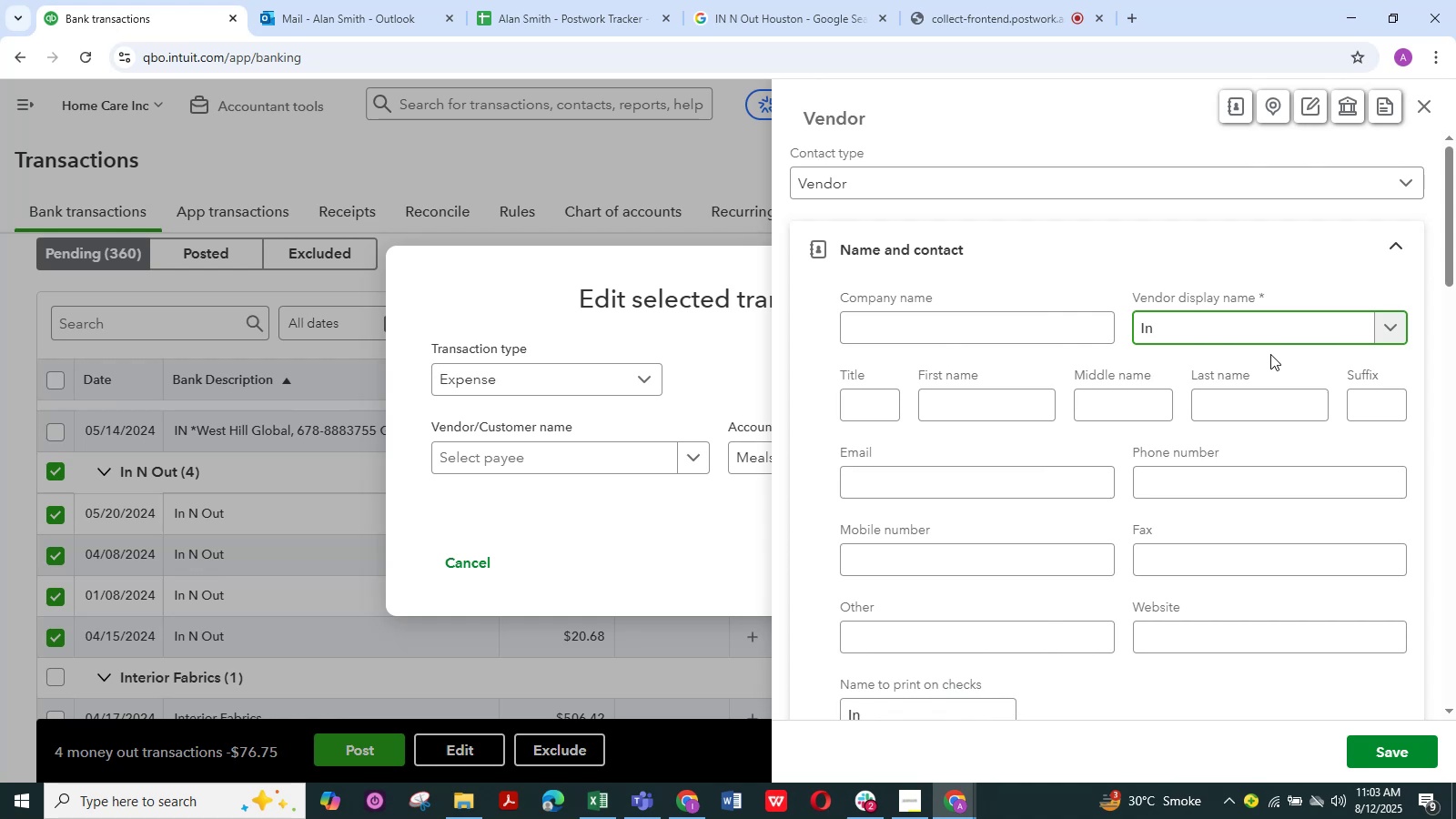 
key(Shift+N)
 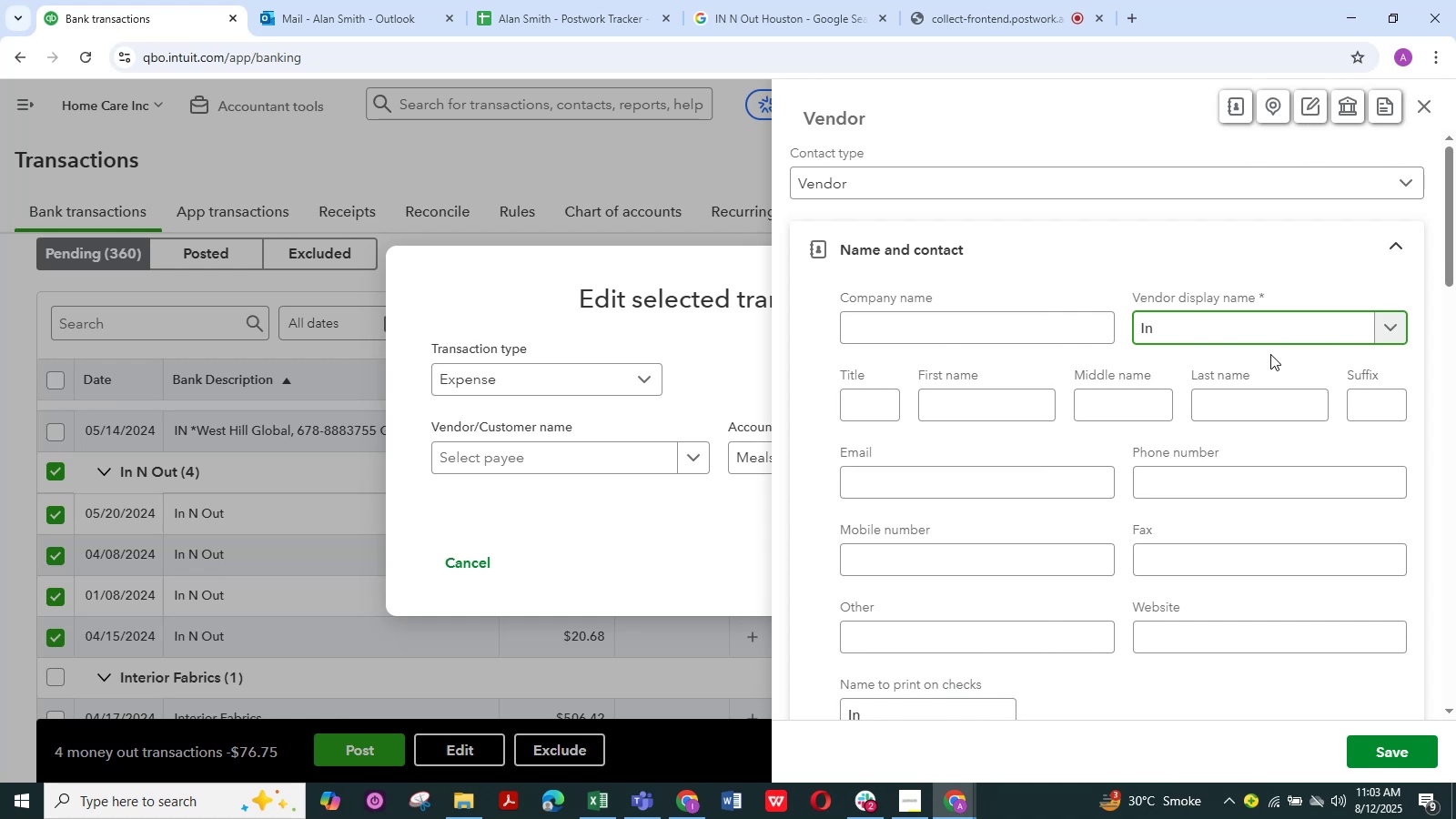 
key(Space)
 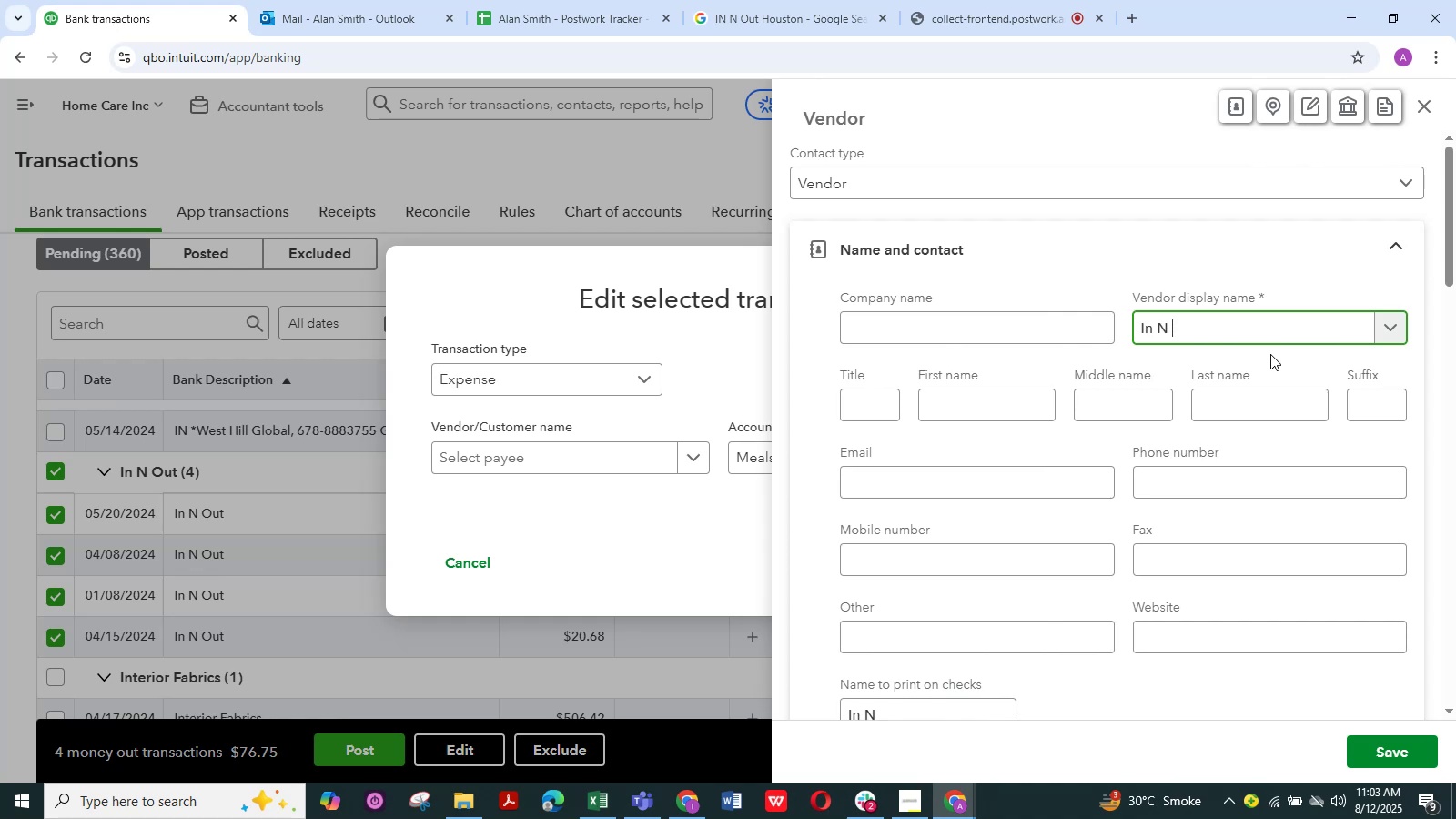 
type(Out)
 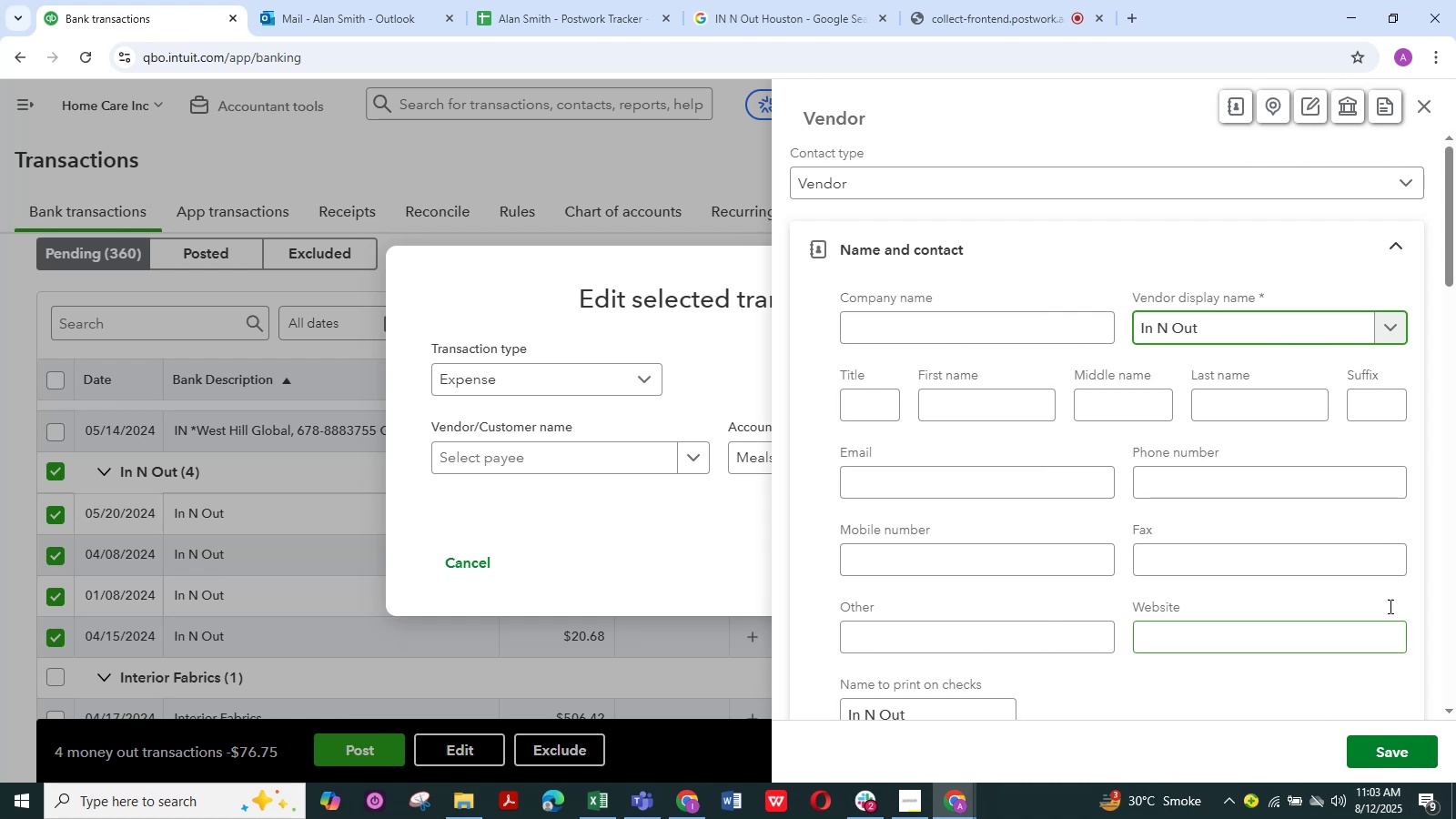 
left_click([1402, 754])
 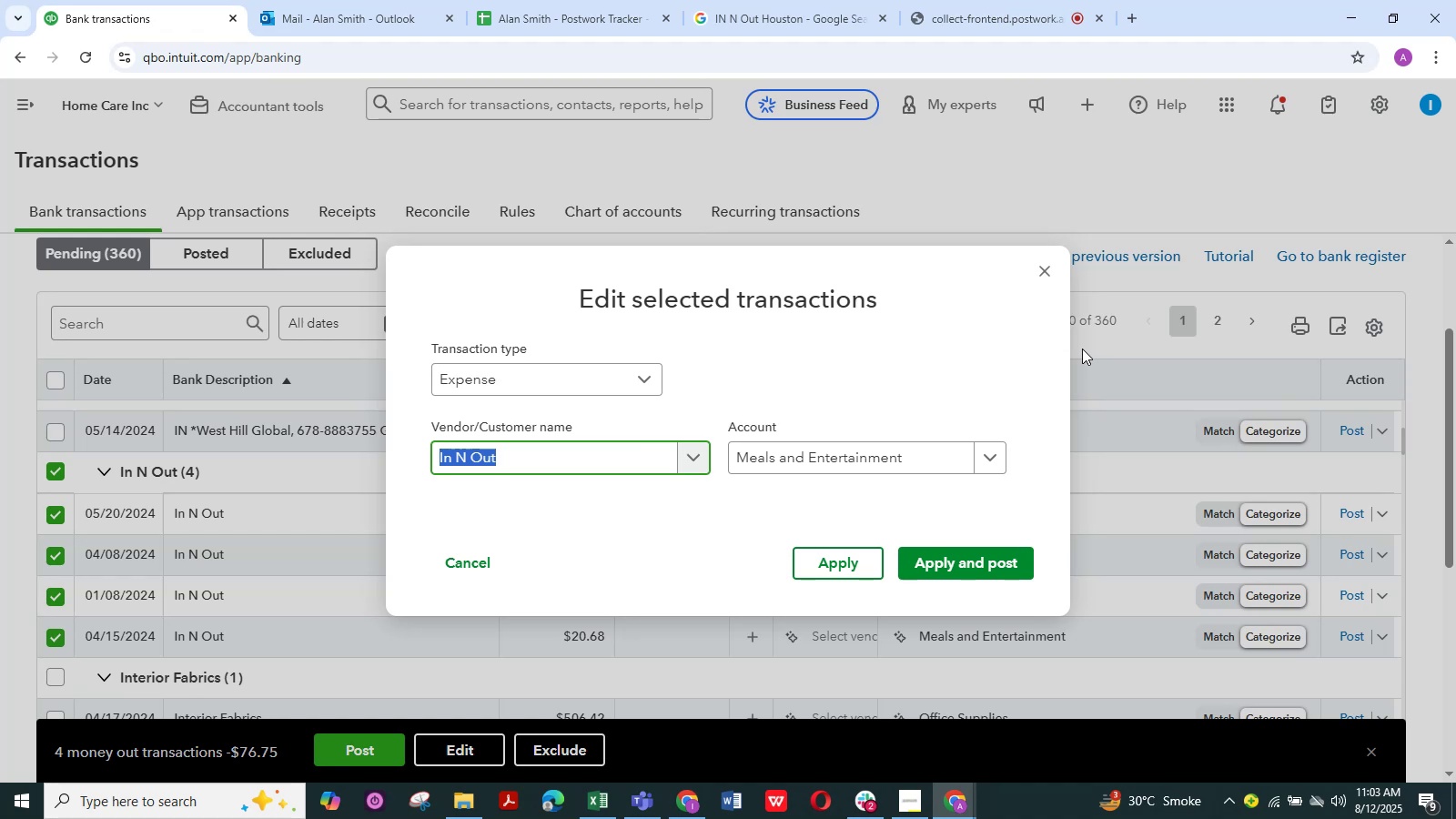 
left_click([945, 568])
 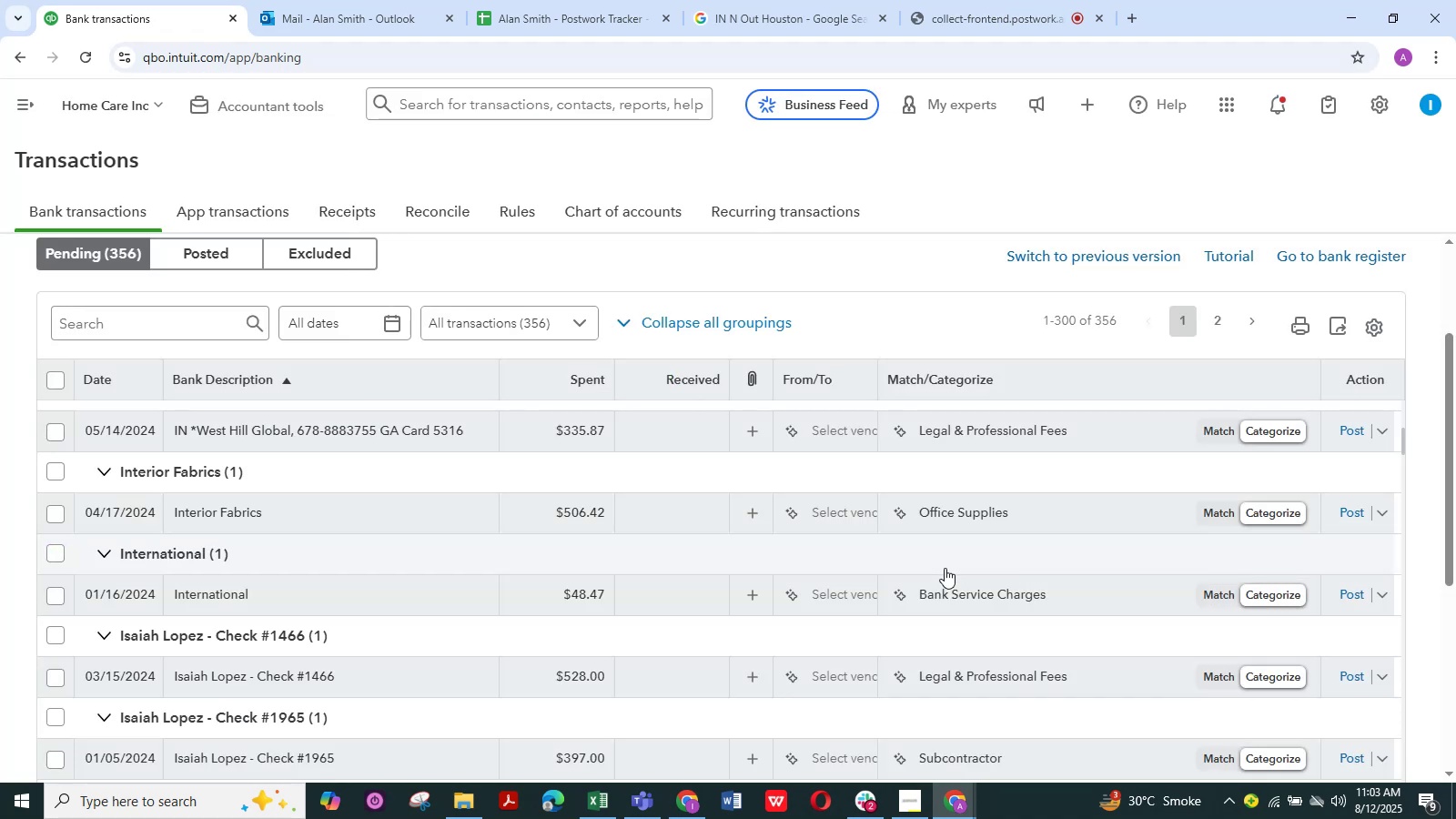 
wait(13.14)
 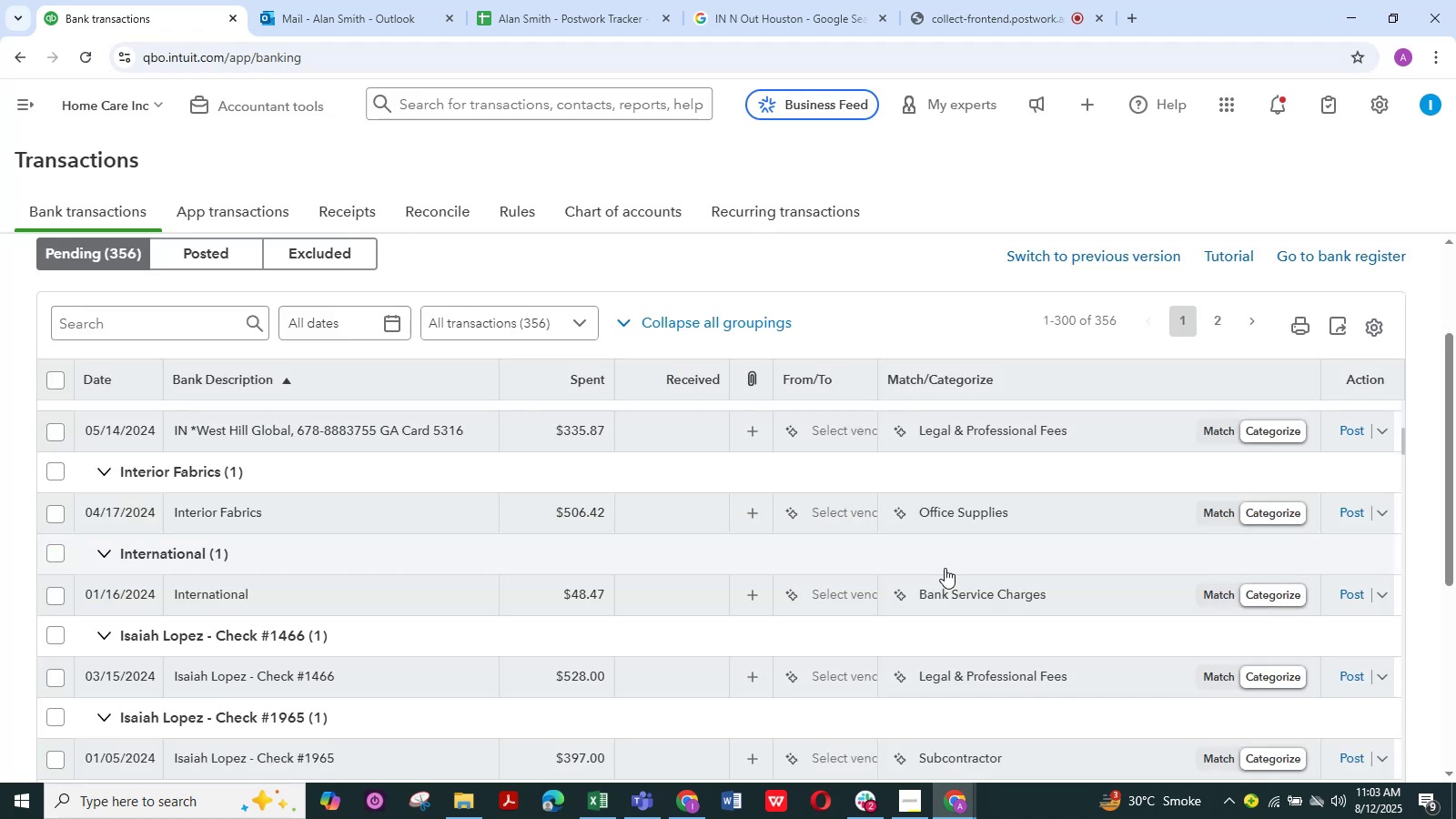 
scroll: coordinate [353, 602], scroll_direction: up, amount: 2.0
 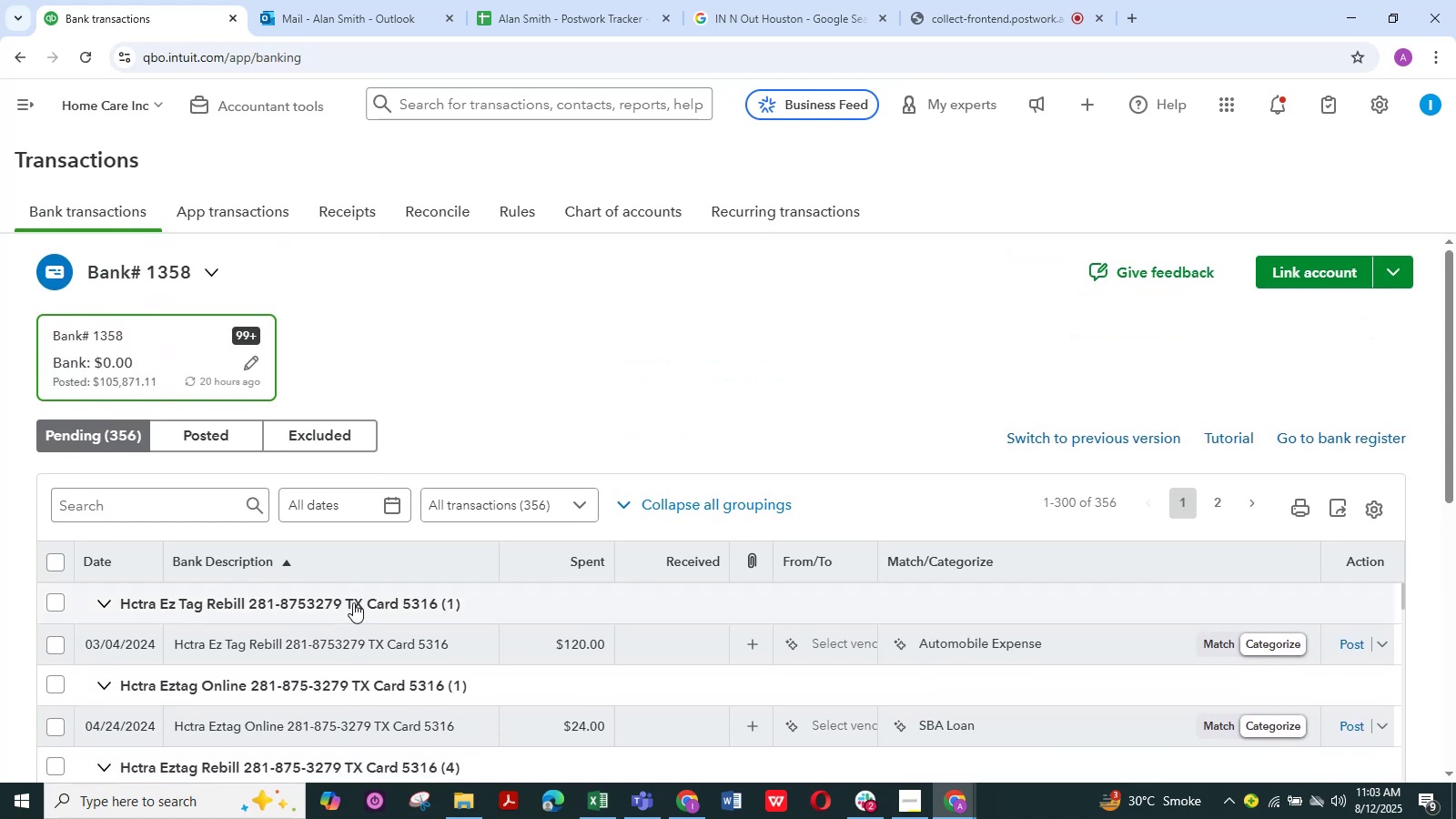 
scroll: coordinate [418, 658], scroll_direction: down, amount: 10.0
 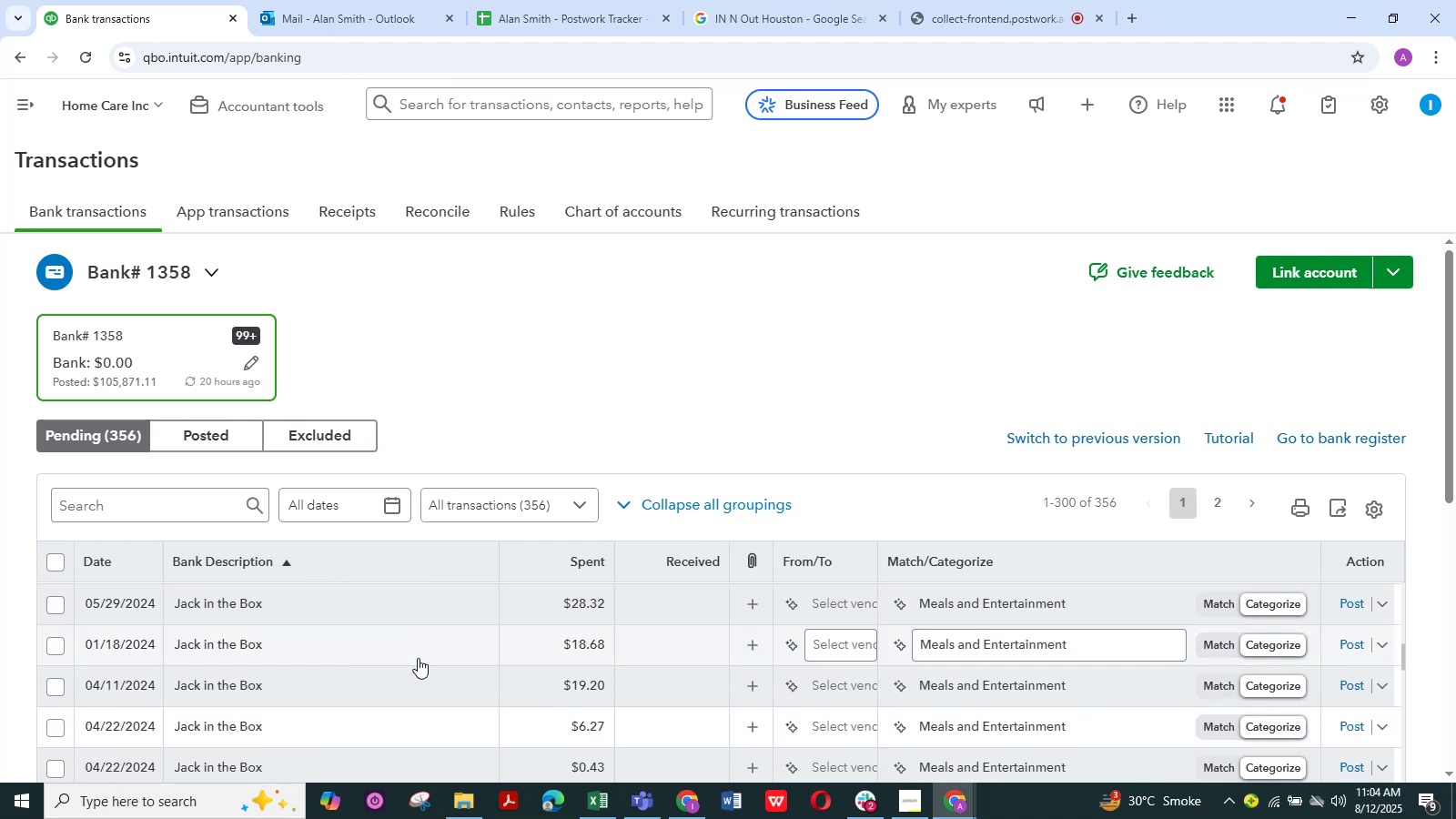 
scroll: coordinate [418, 658], scroll_direction: up, amount: 1.0
 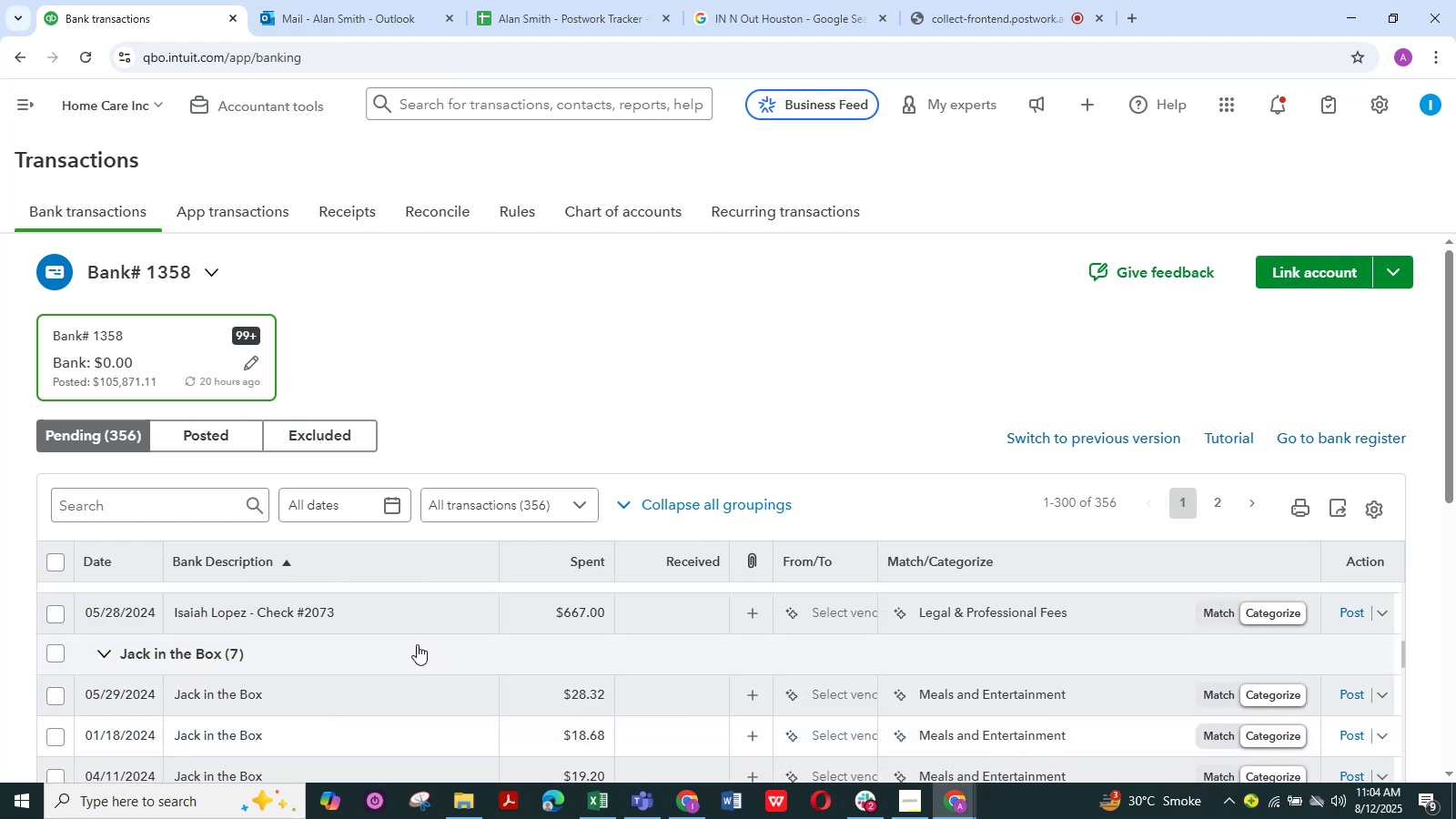 
mouse_move([241, 686])
 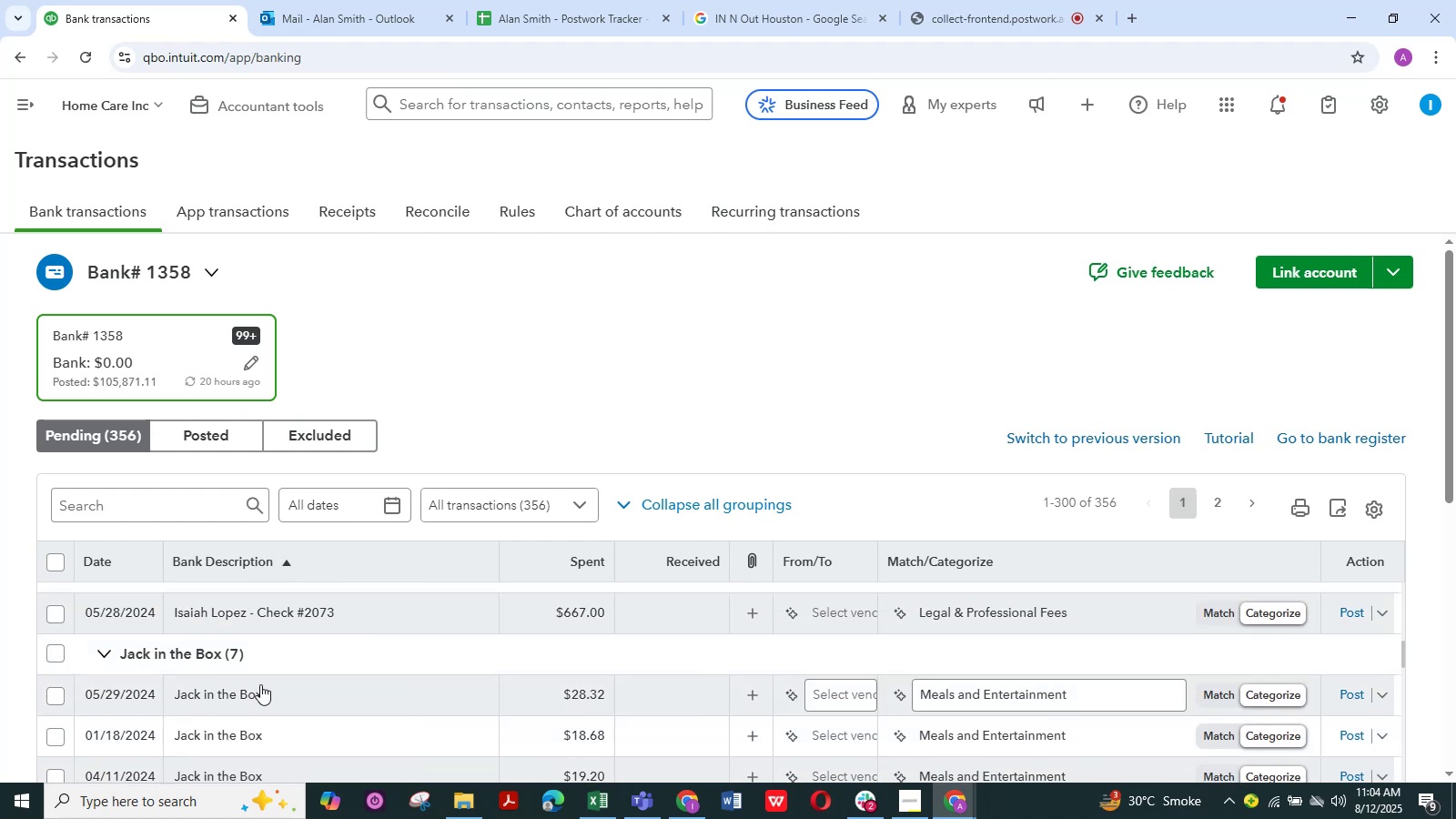 
scroll: coordinate [260, 684], scroll_direction: down, amount: 7.0
 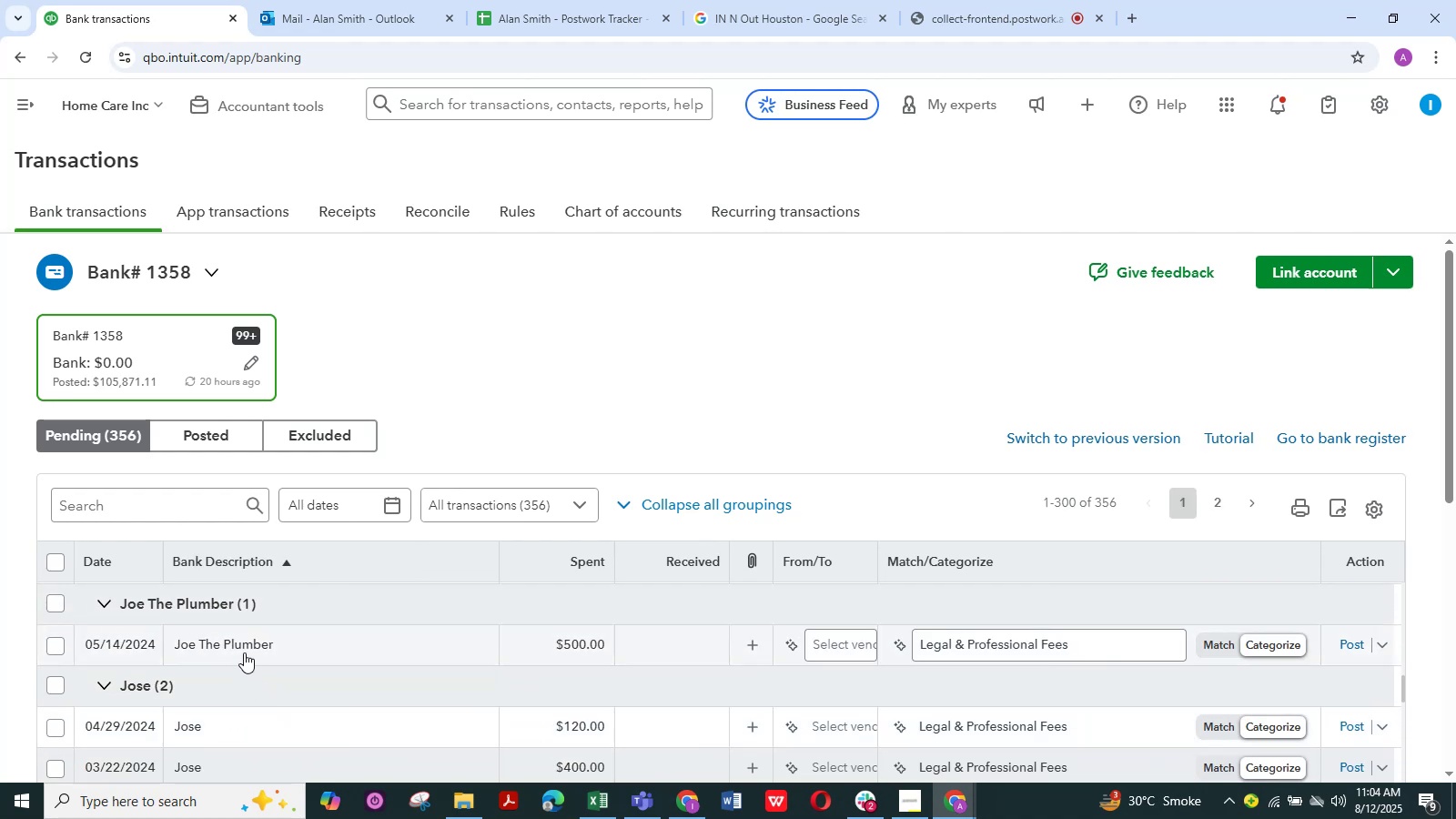 
left_click([241, 647])
 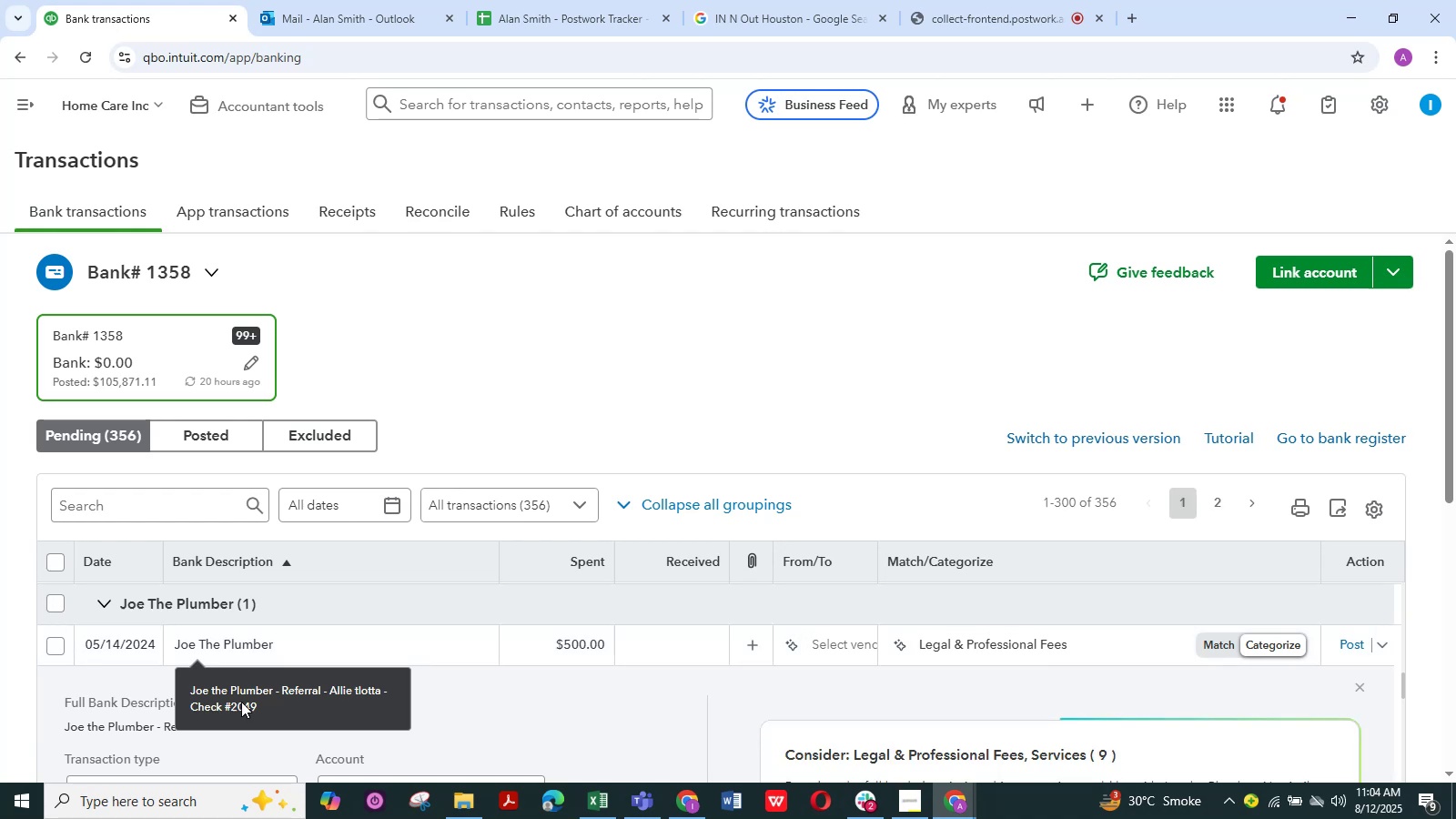 
scroll: coordinate [457, 727], scroll_direction: down, amount: 3.0
 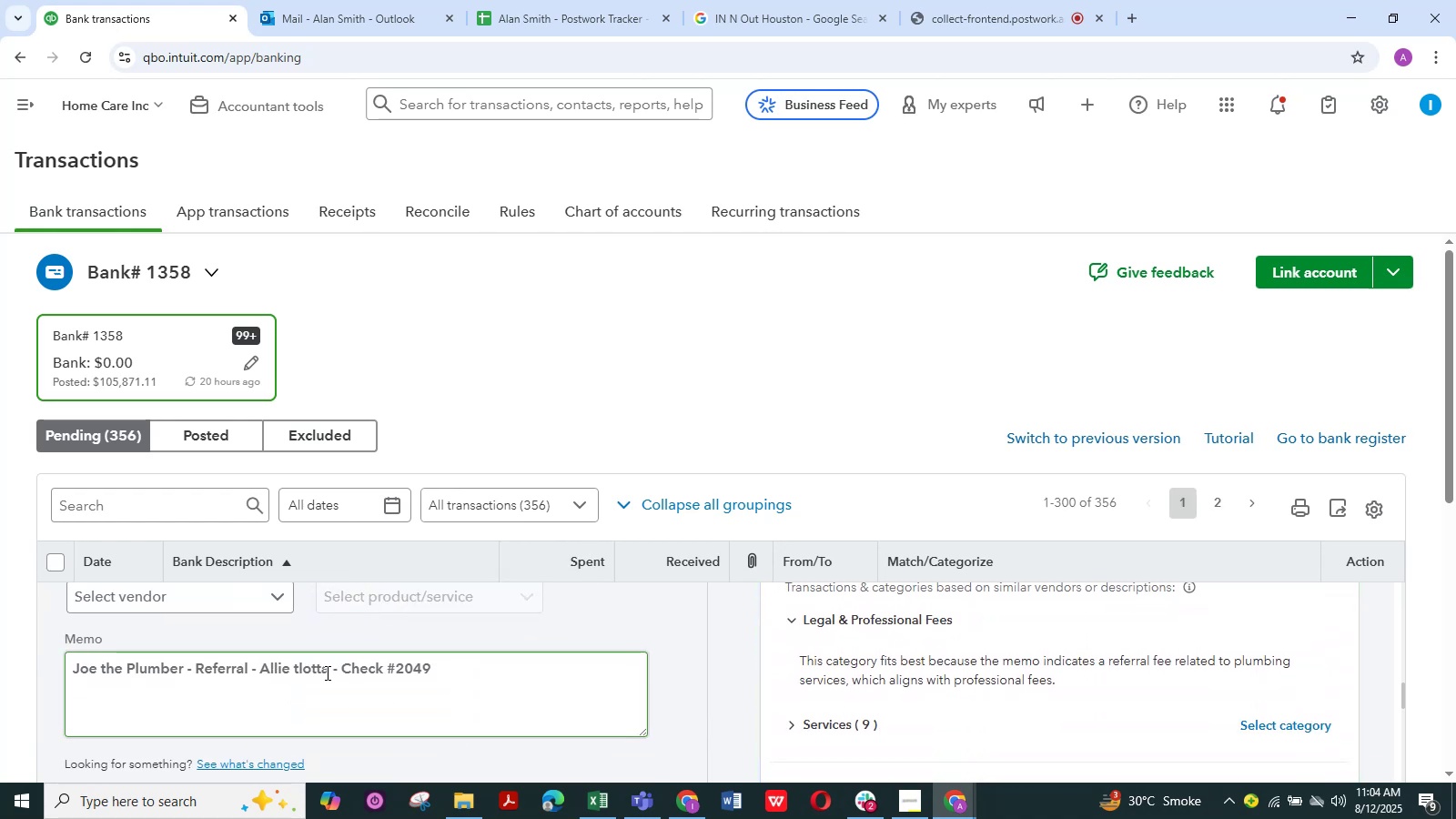 
left_click_drag(start_coordinate=[327, 672], to_coordinate=[54, 671])
 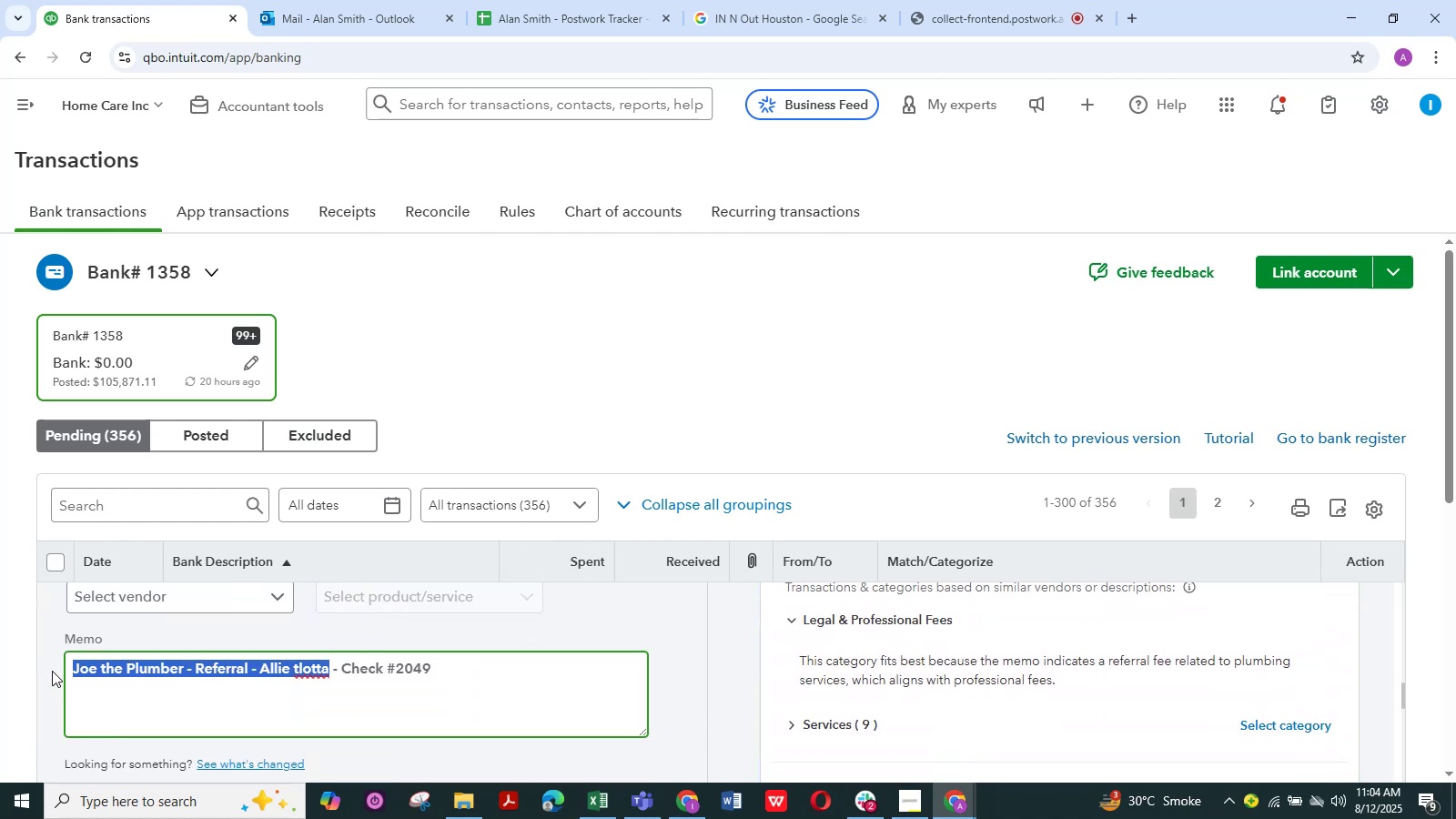 
key(Control+C)
 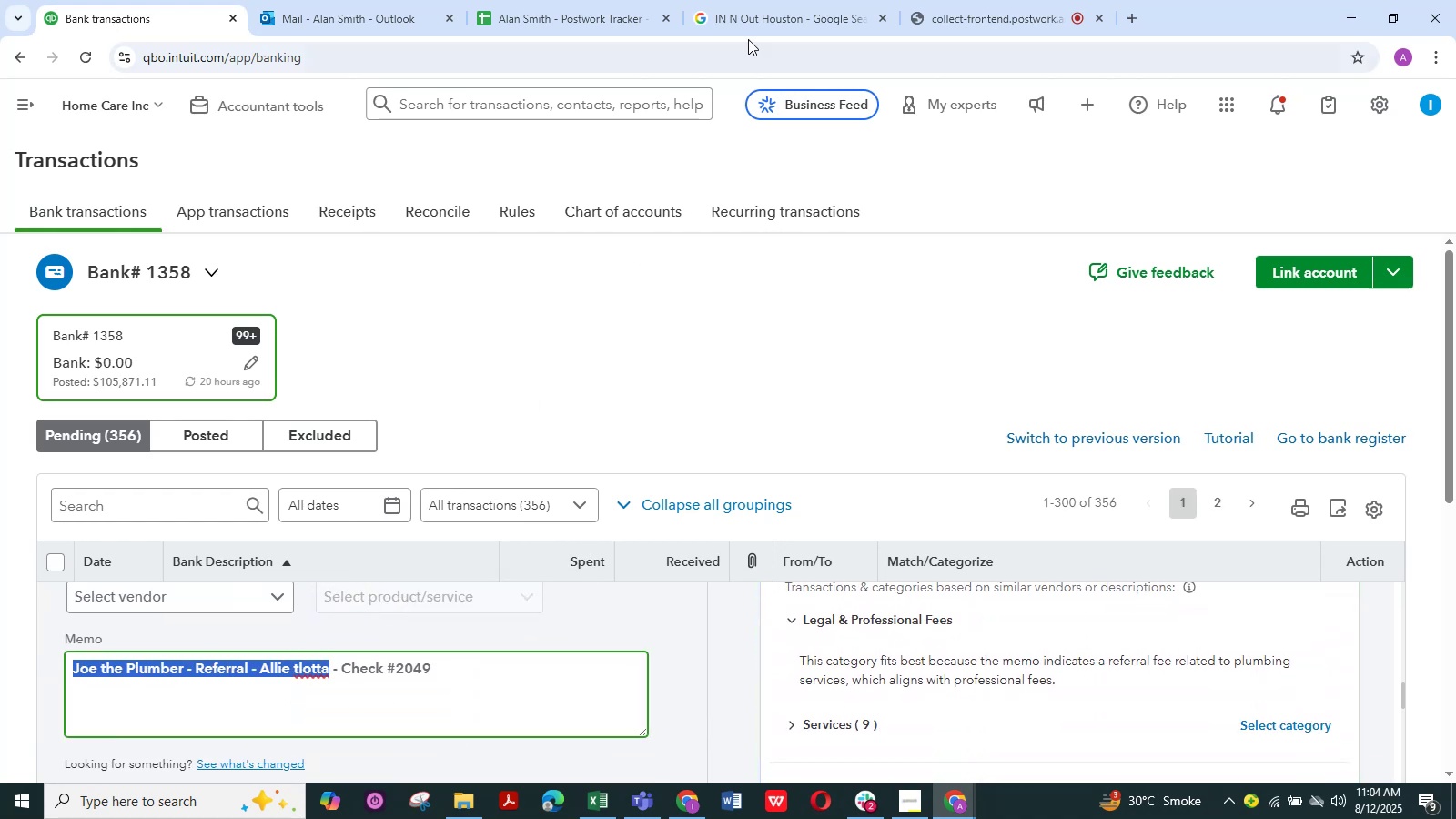 
left_click([768, 0])
 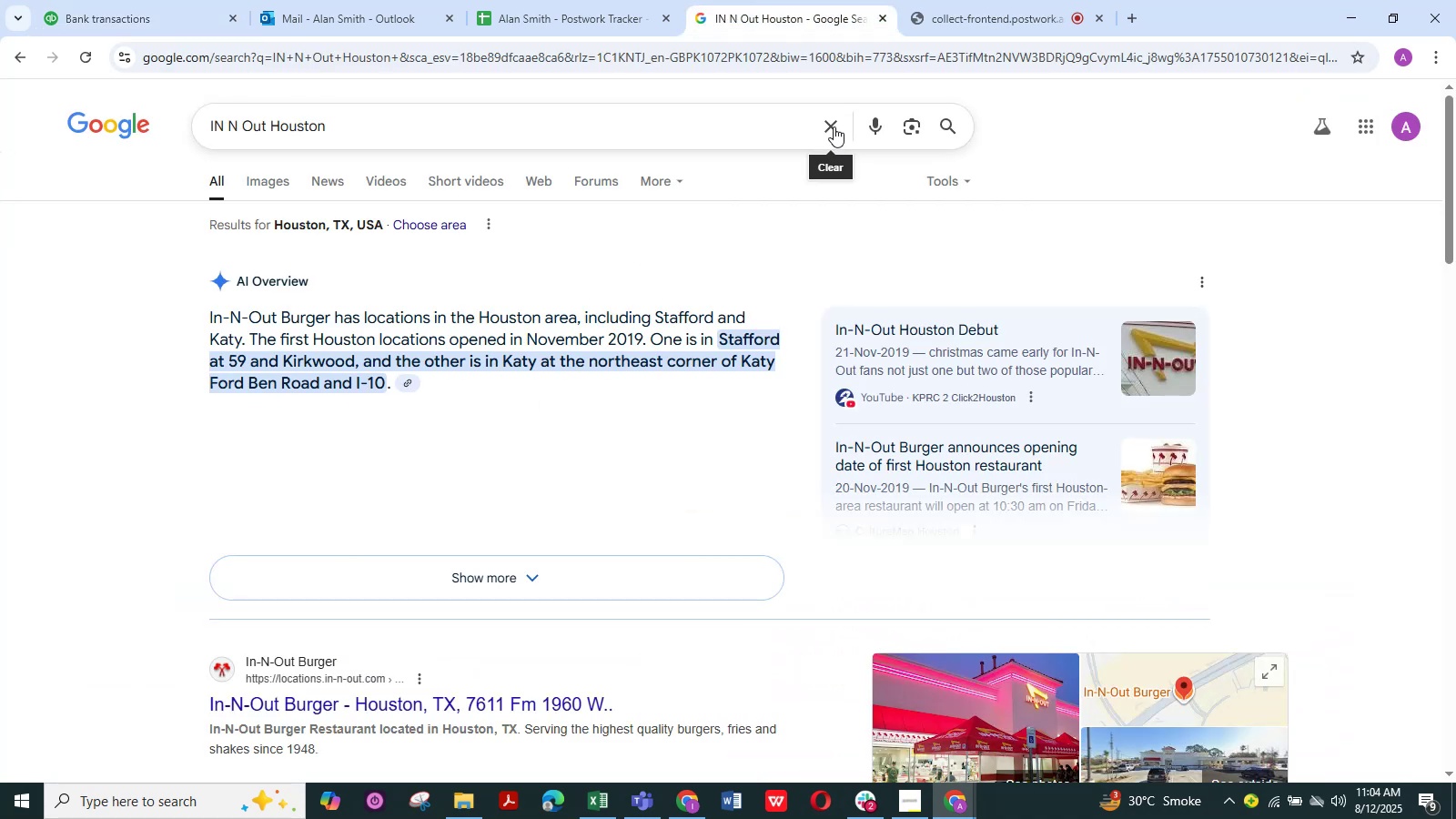 
double_click([724, 131])
 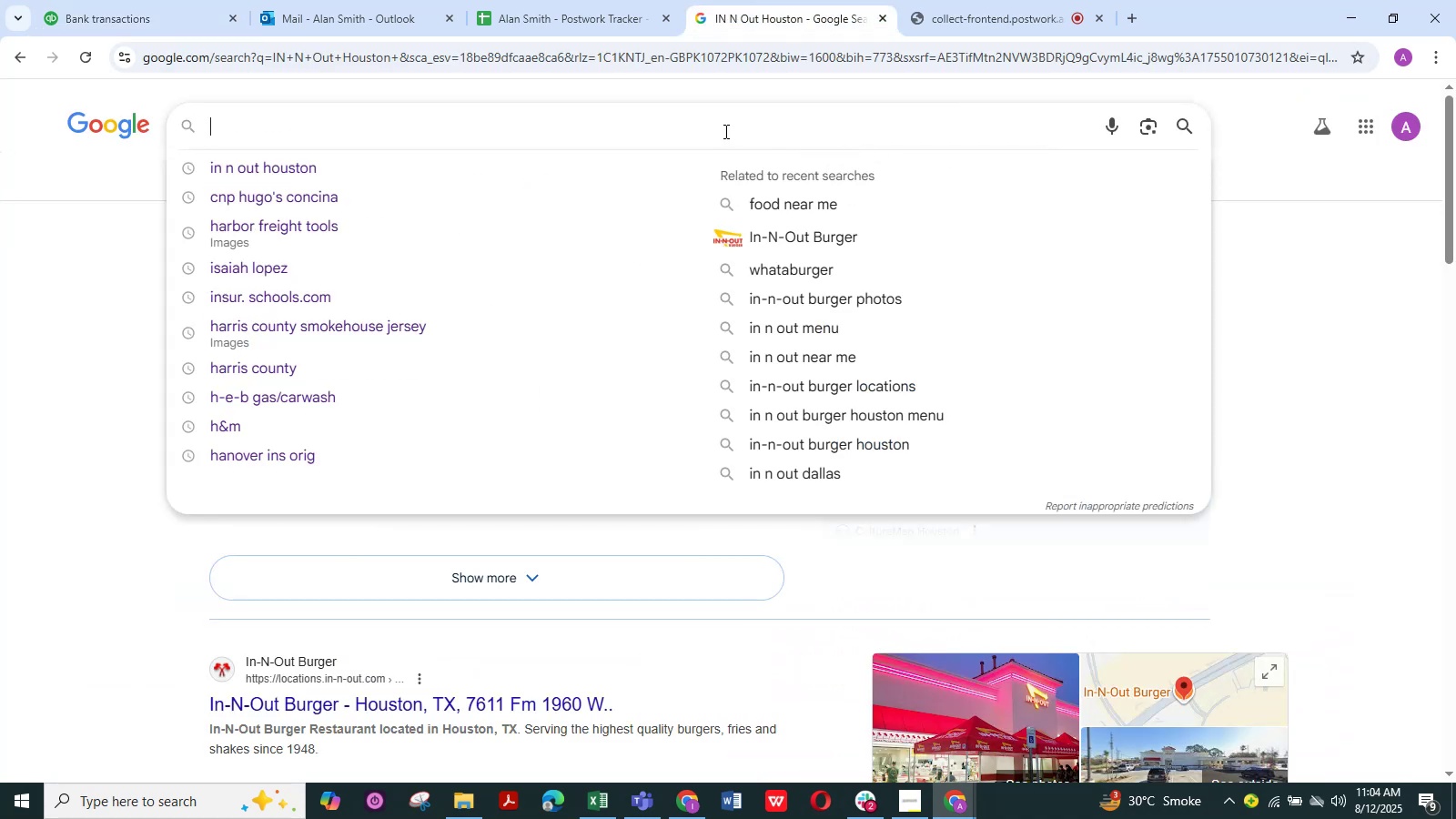 
key(Control+V)
 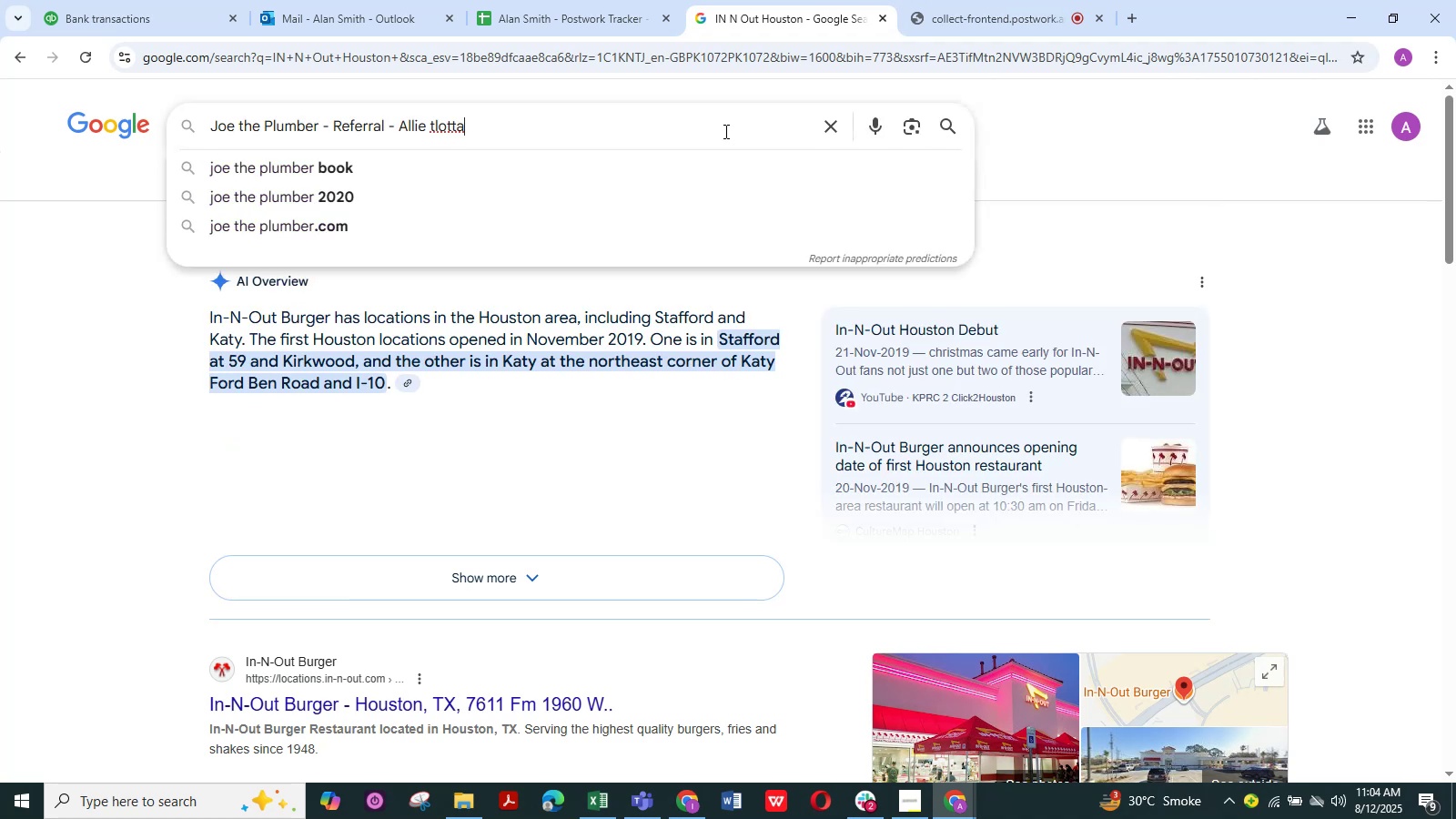 
key(NumpadEnter)
 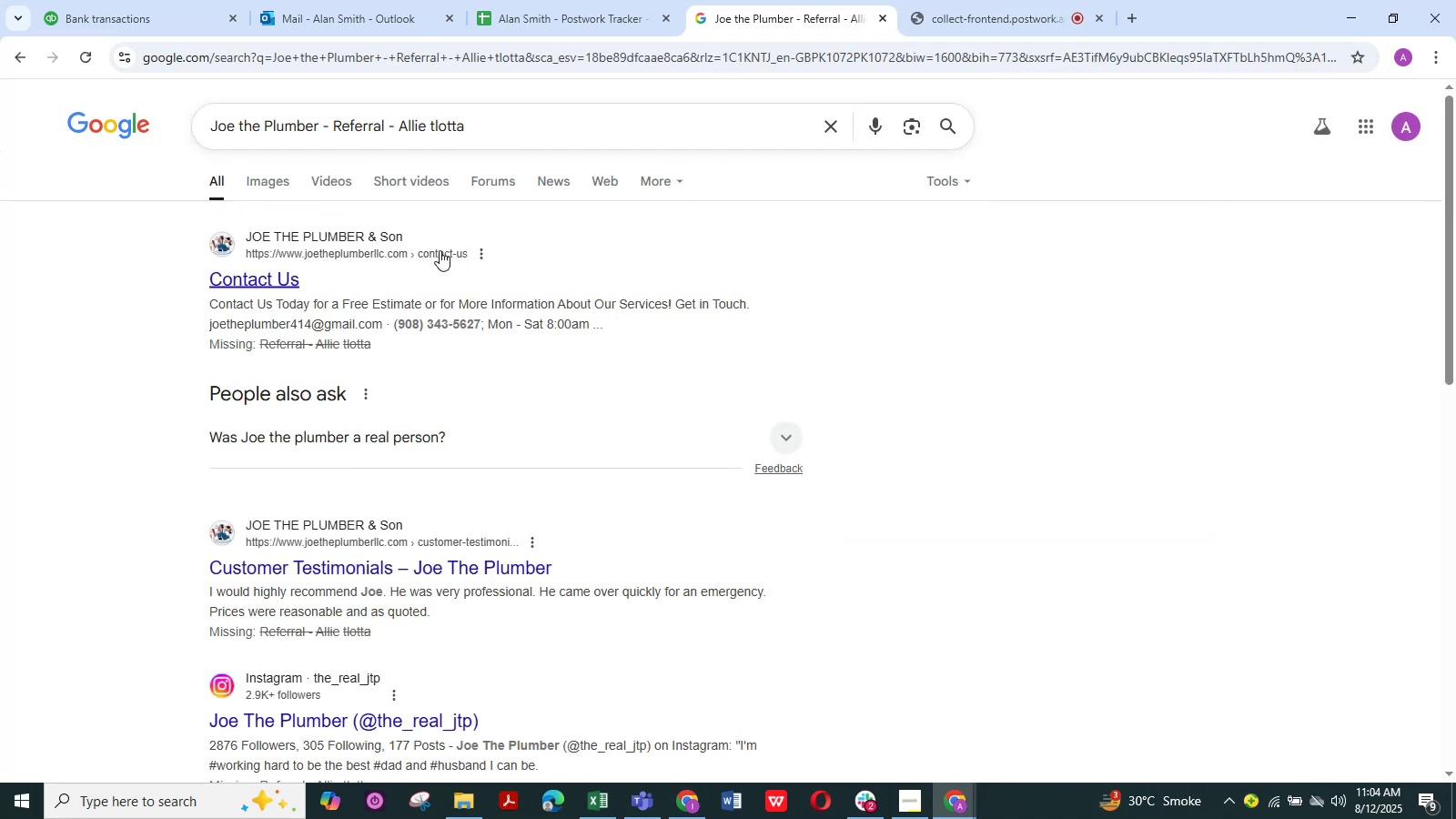 
wait(5.19)
 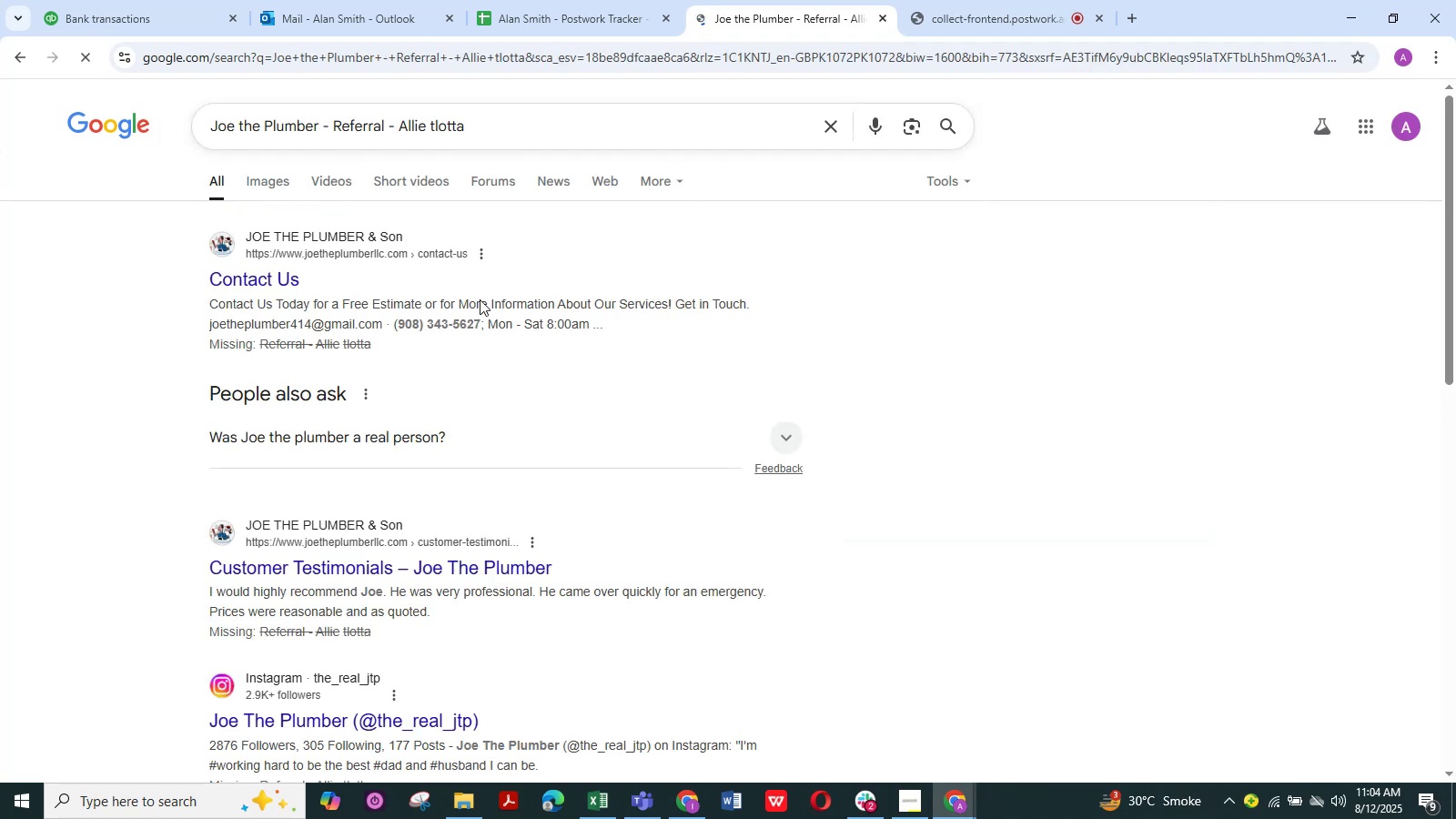 
left_click_drag(start_coordinate=[464, 126], to_coordinate=[387, 143])
 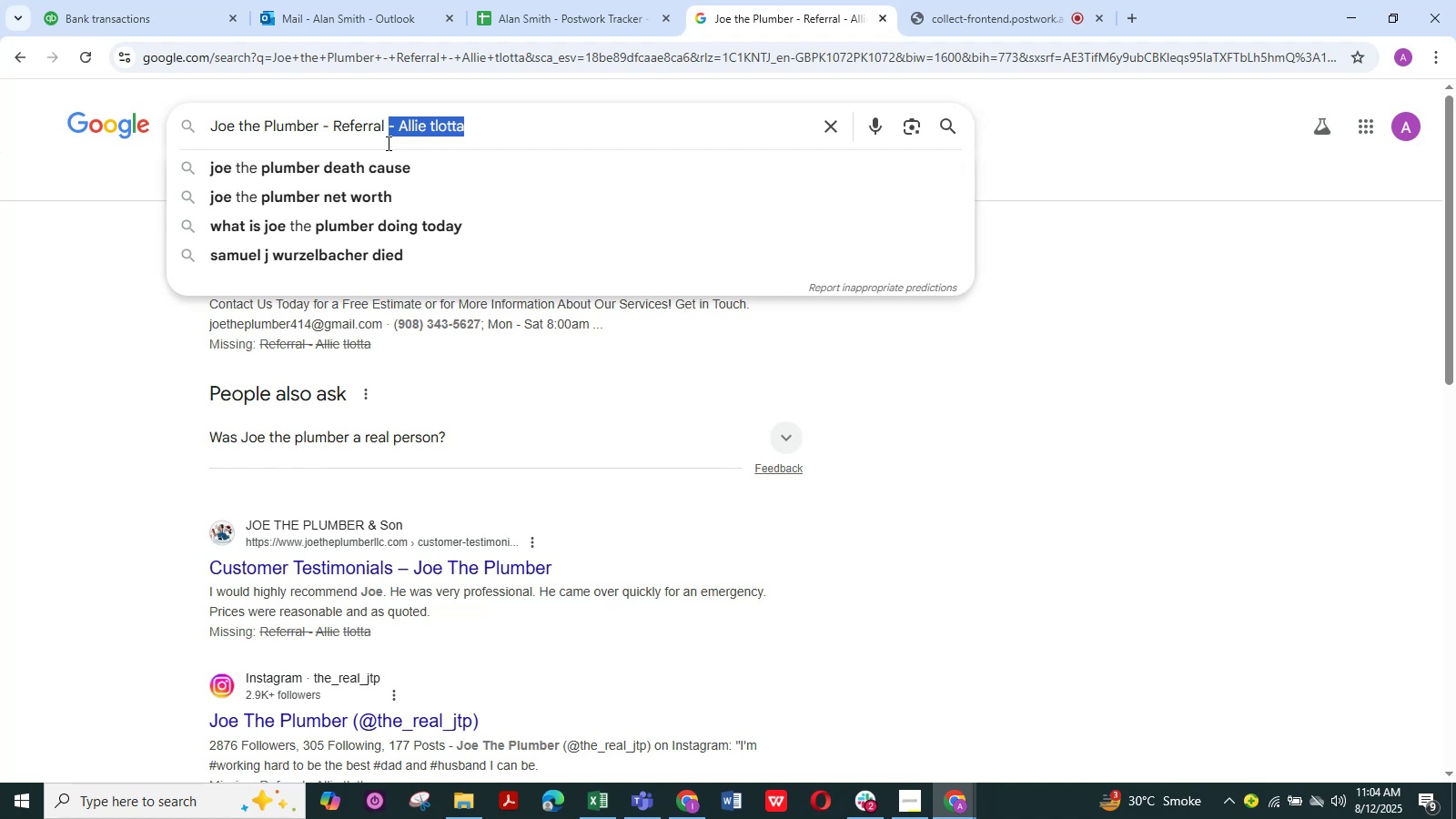 
key(Backspace)
 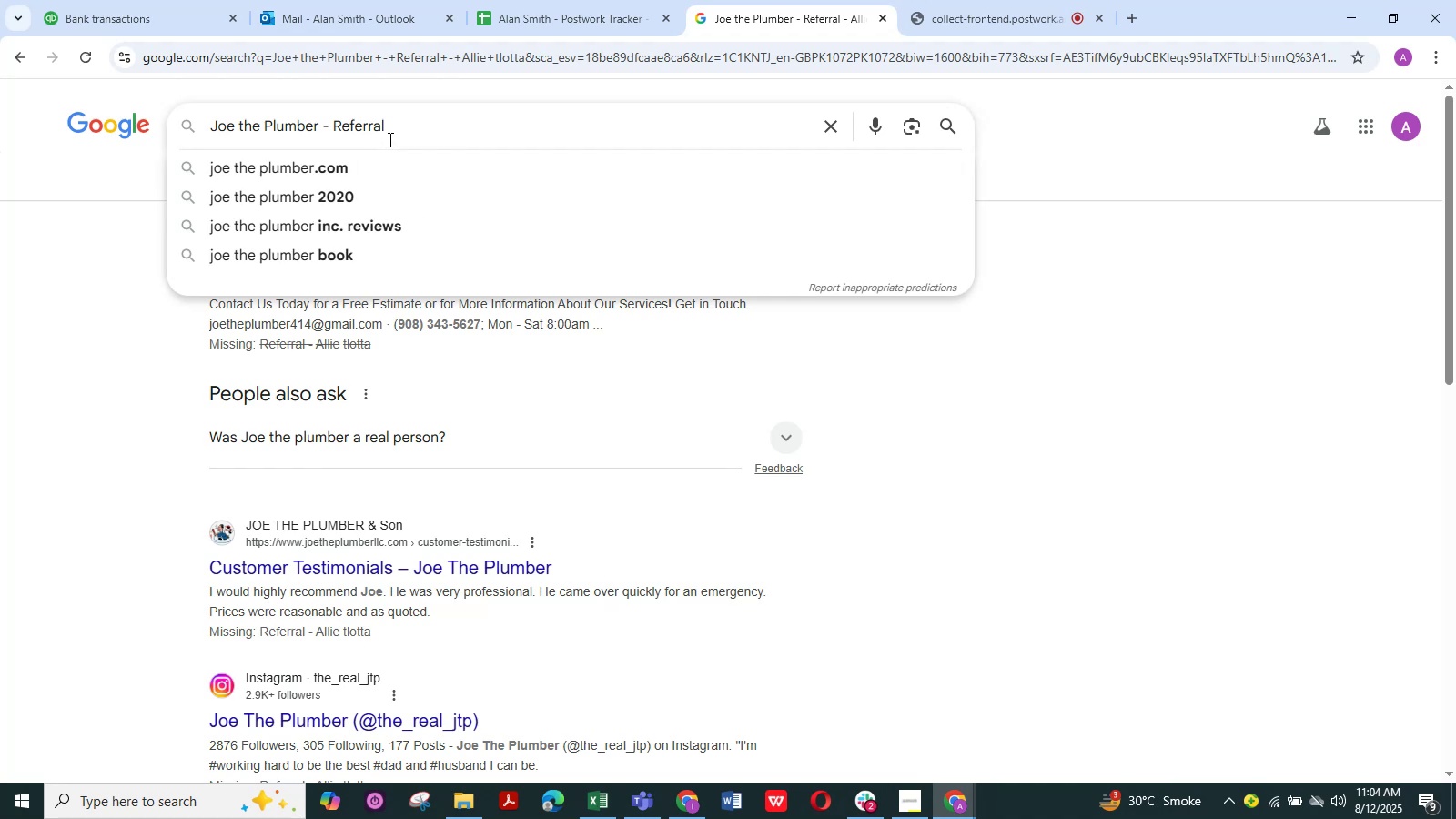 
key(Backspace)
 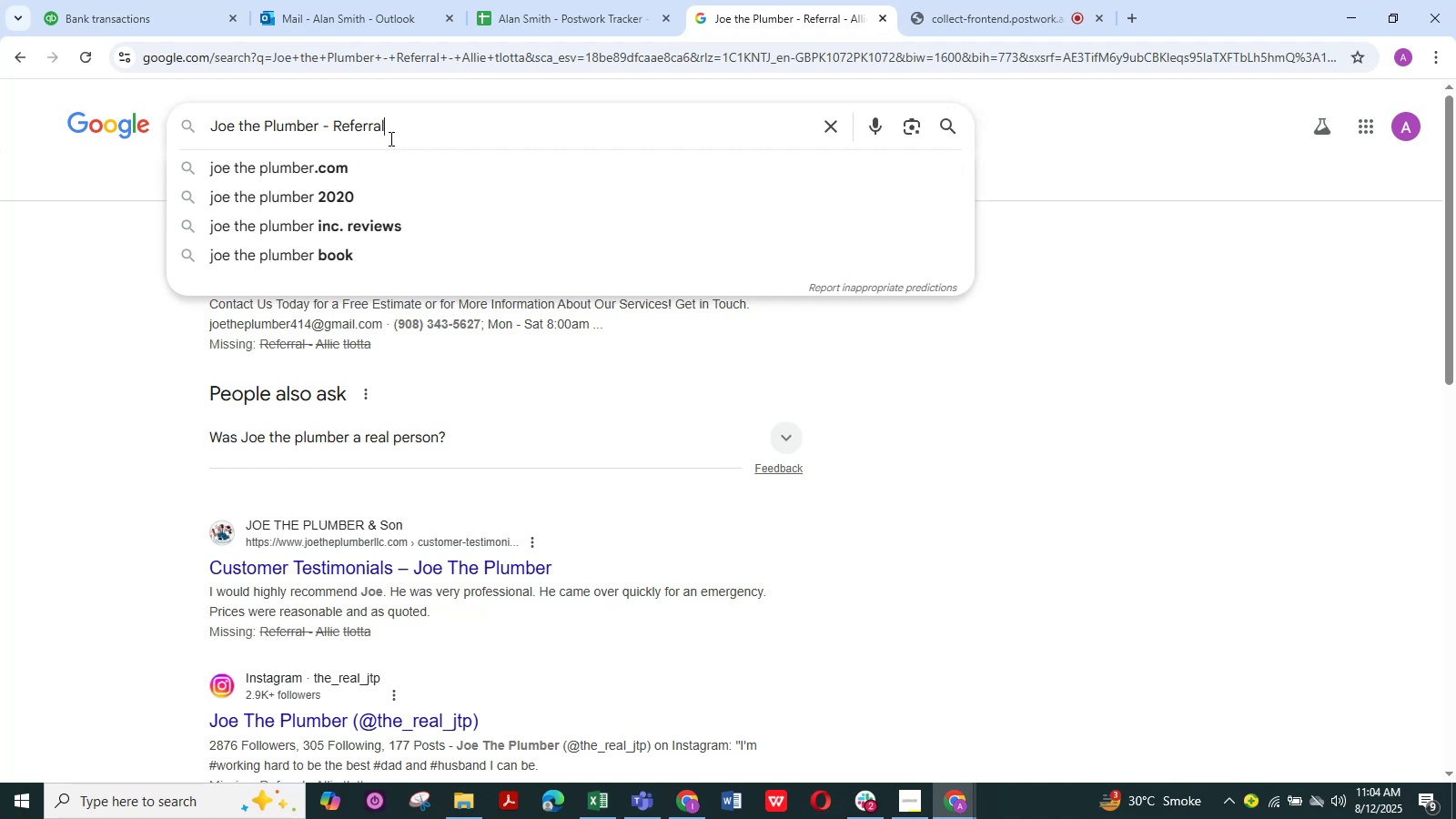 
key(Backspace)
 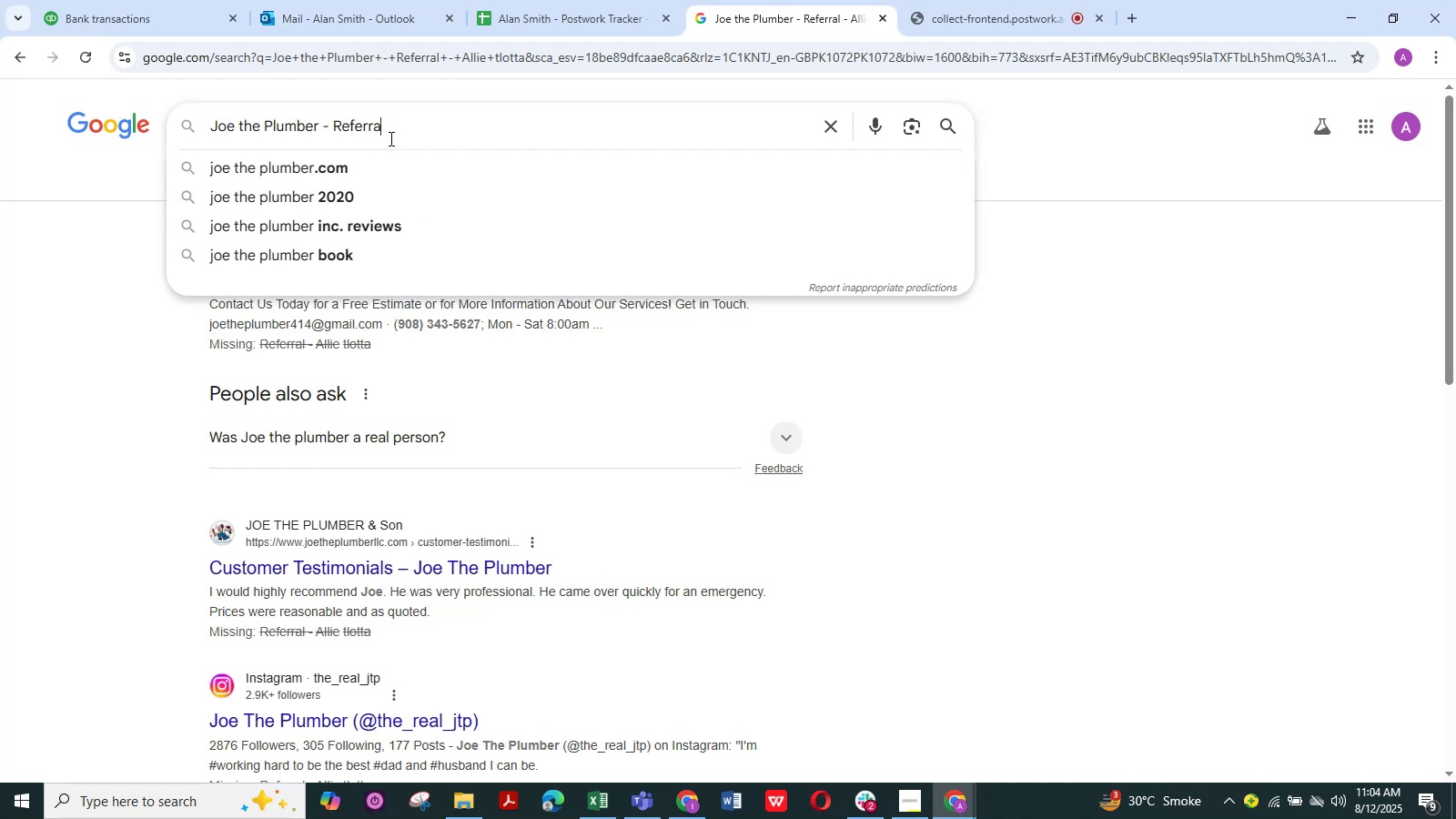 
key(Backspace)
 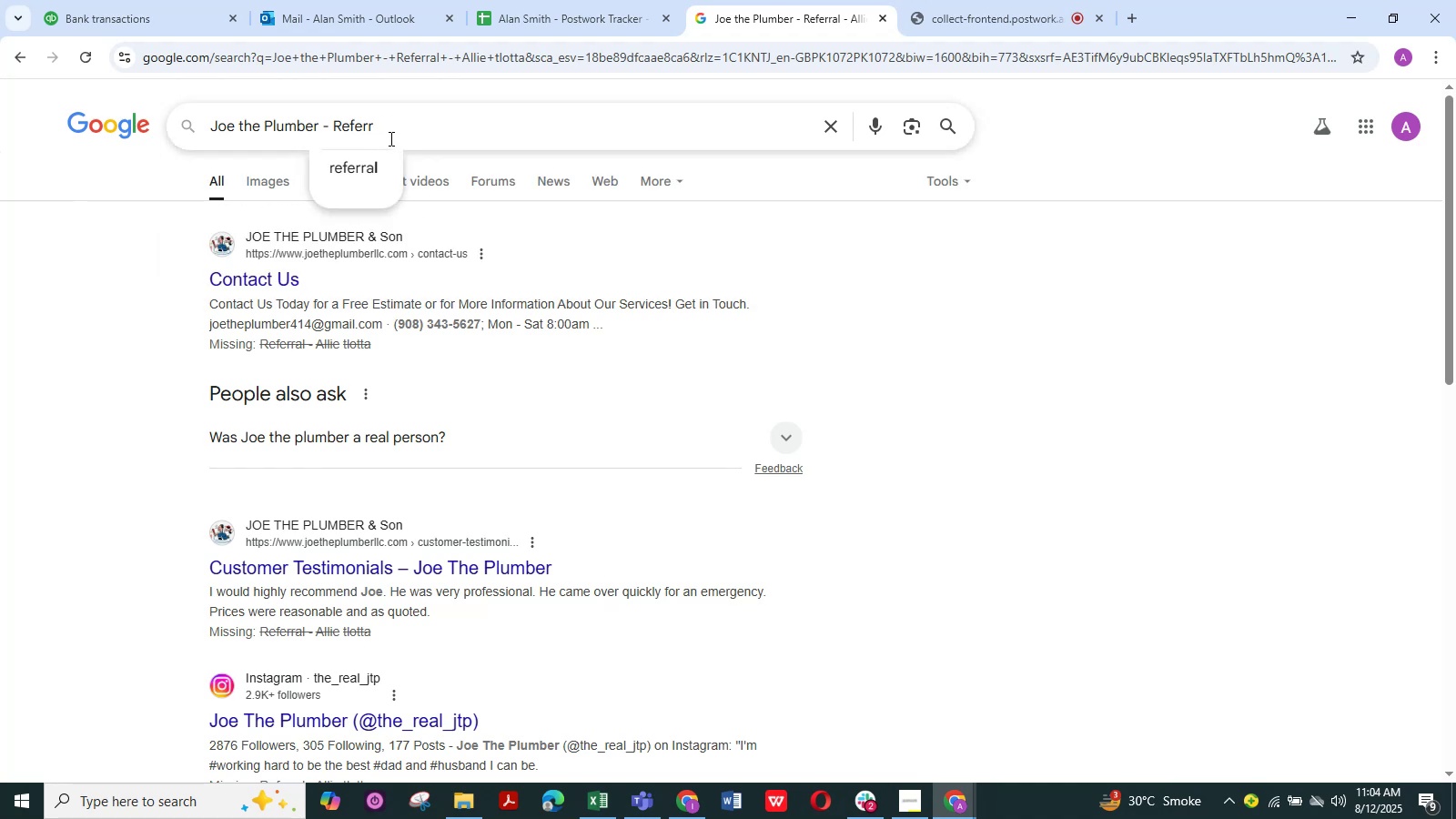 
hold_key(key=Backspace, duration=0.8)
 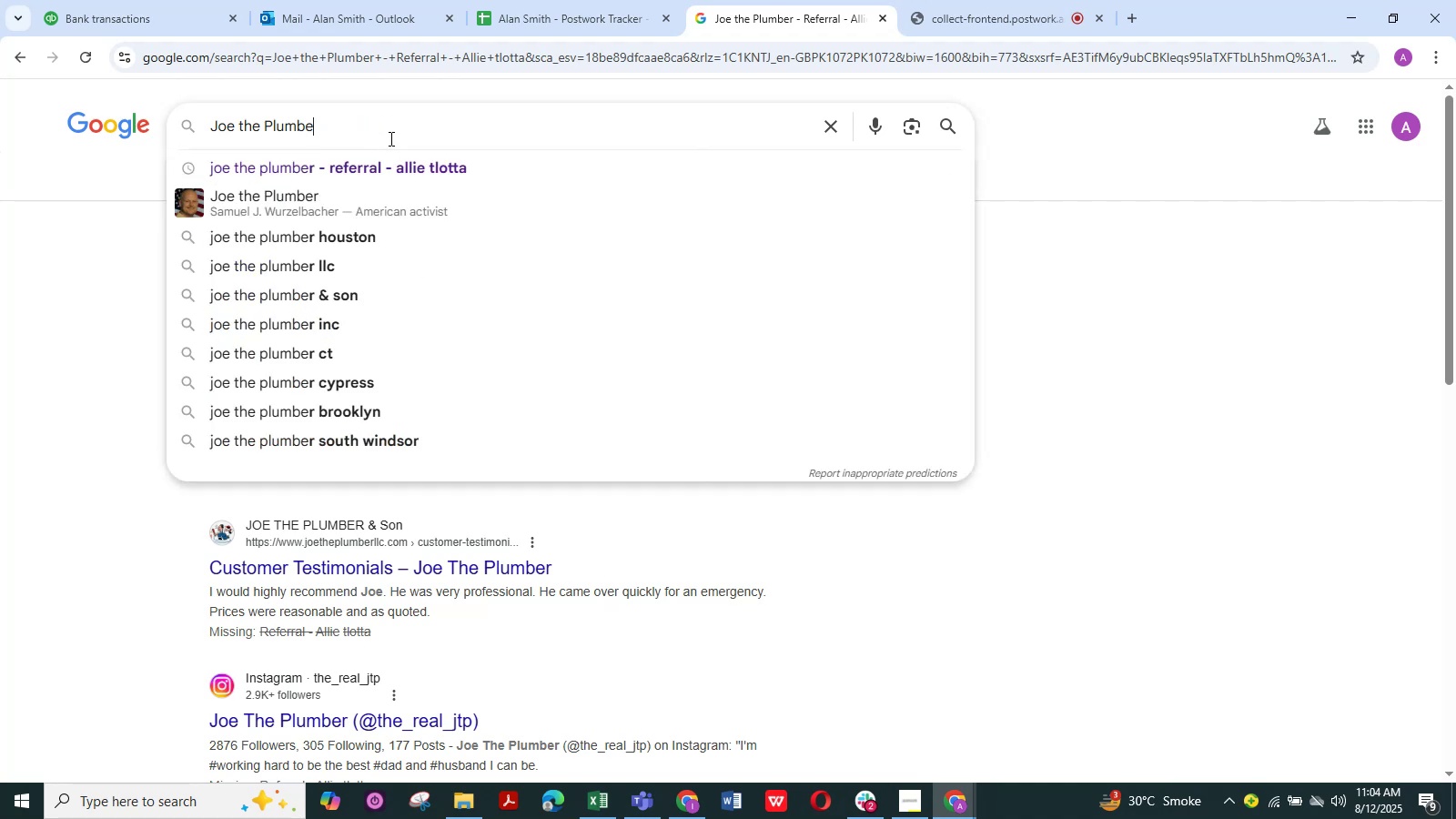 
key(NumpadEnter)
 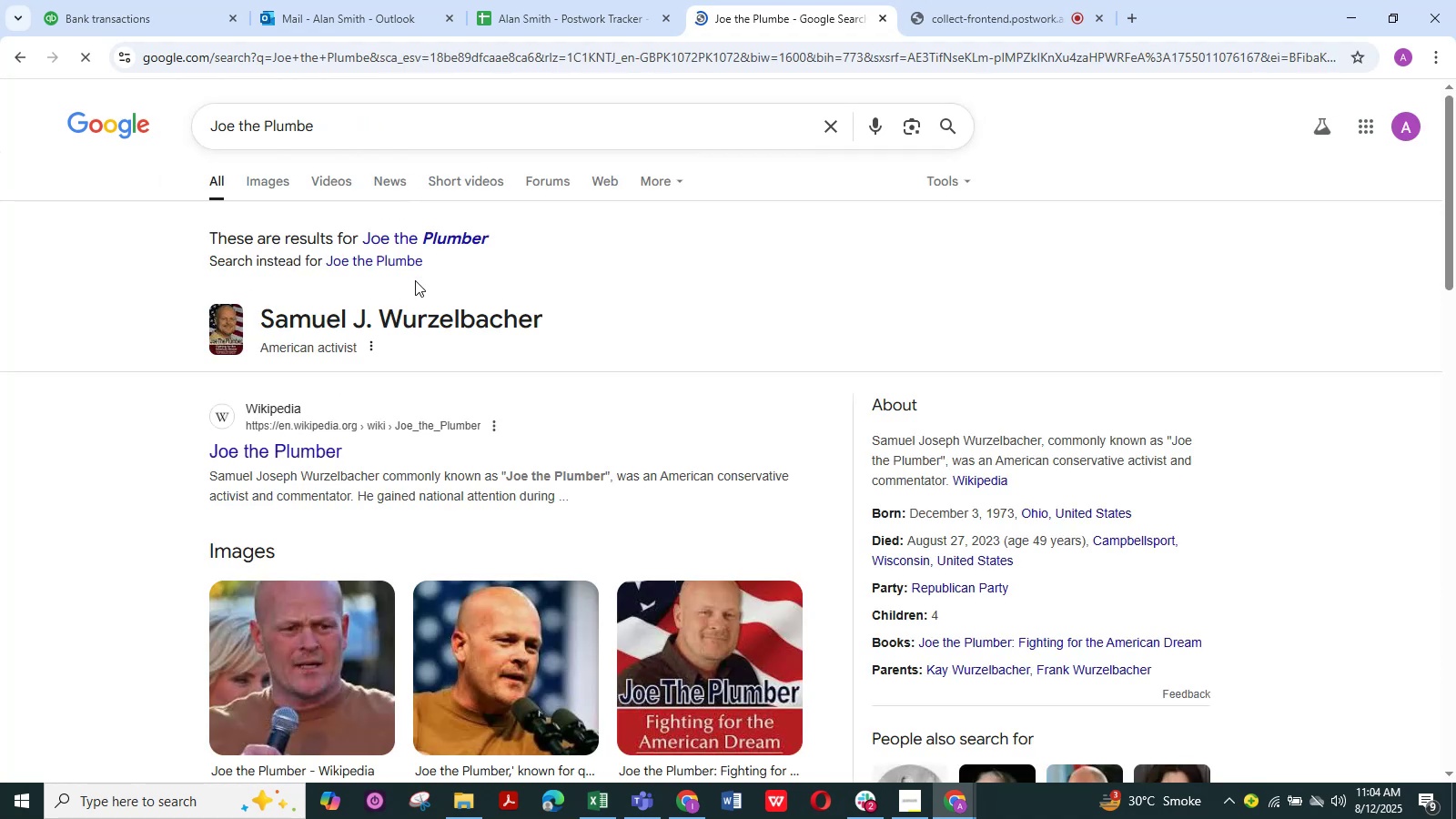 
scroll: coordinate [411, 311], scroll_direction: up, amount: 2.0
 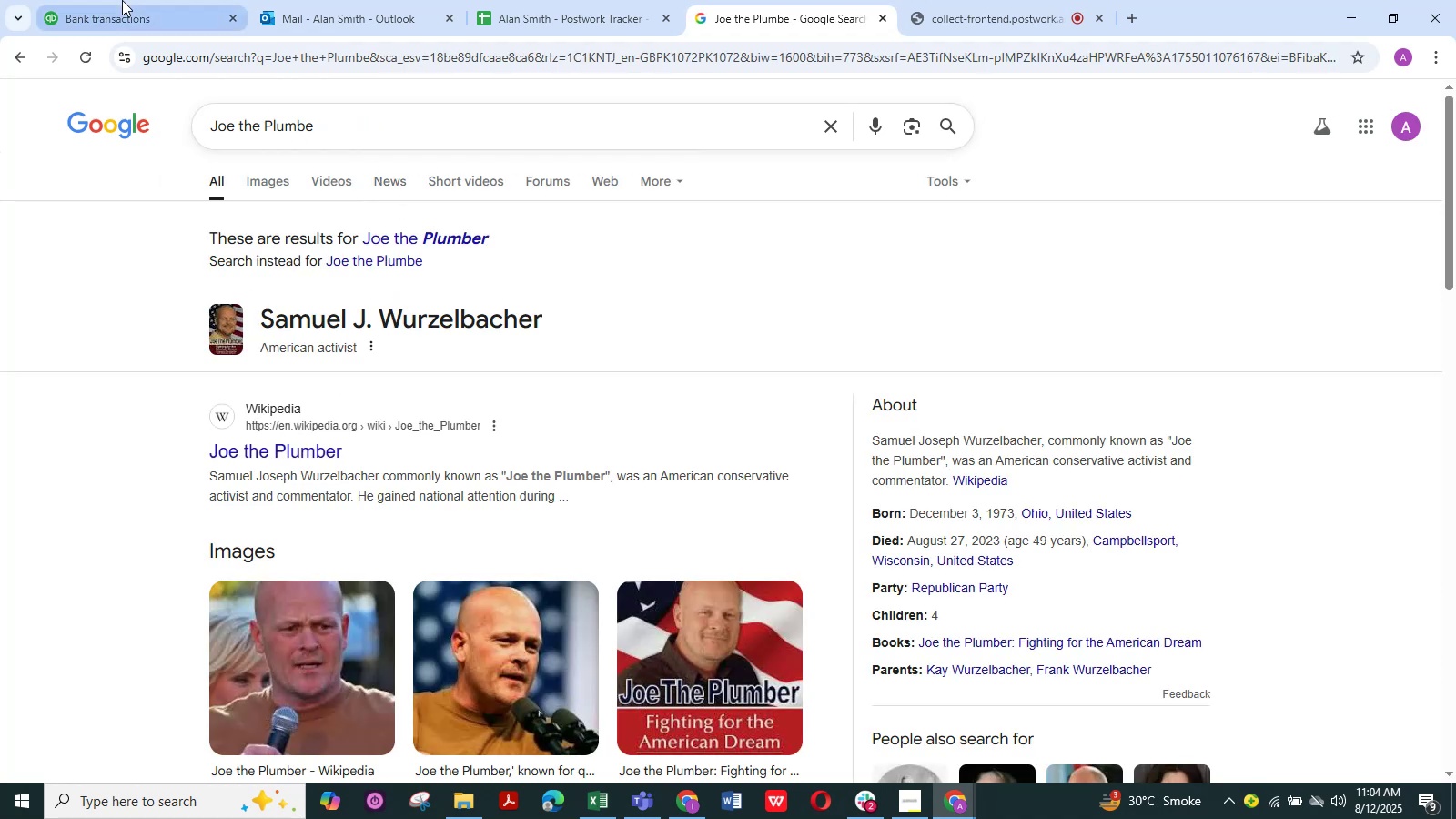 
left_click([178, 7])
 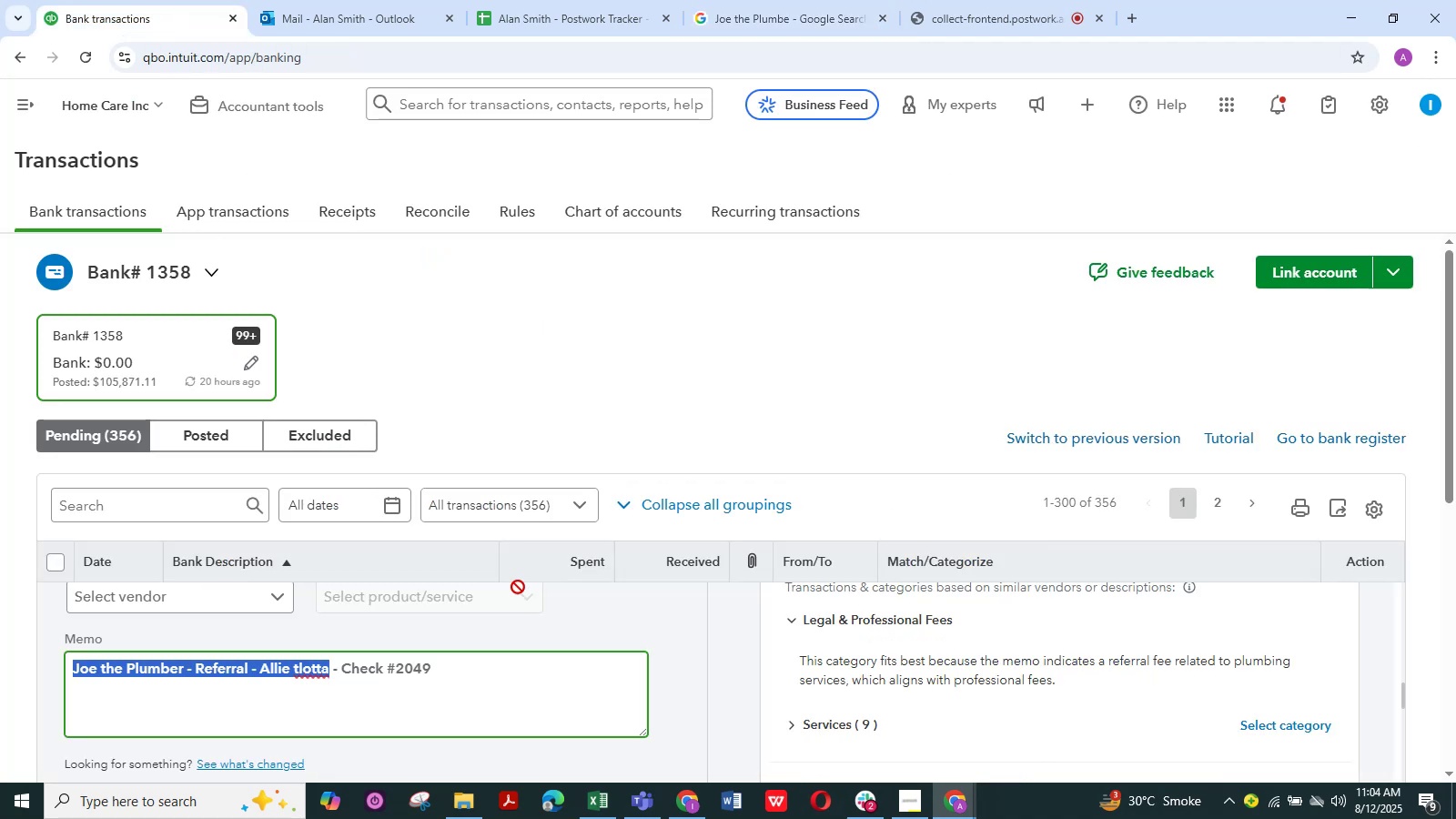 
scroll: coordinate [542, 637], scroll_direction: up, amount: 2.0
 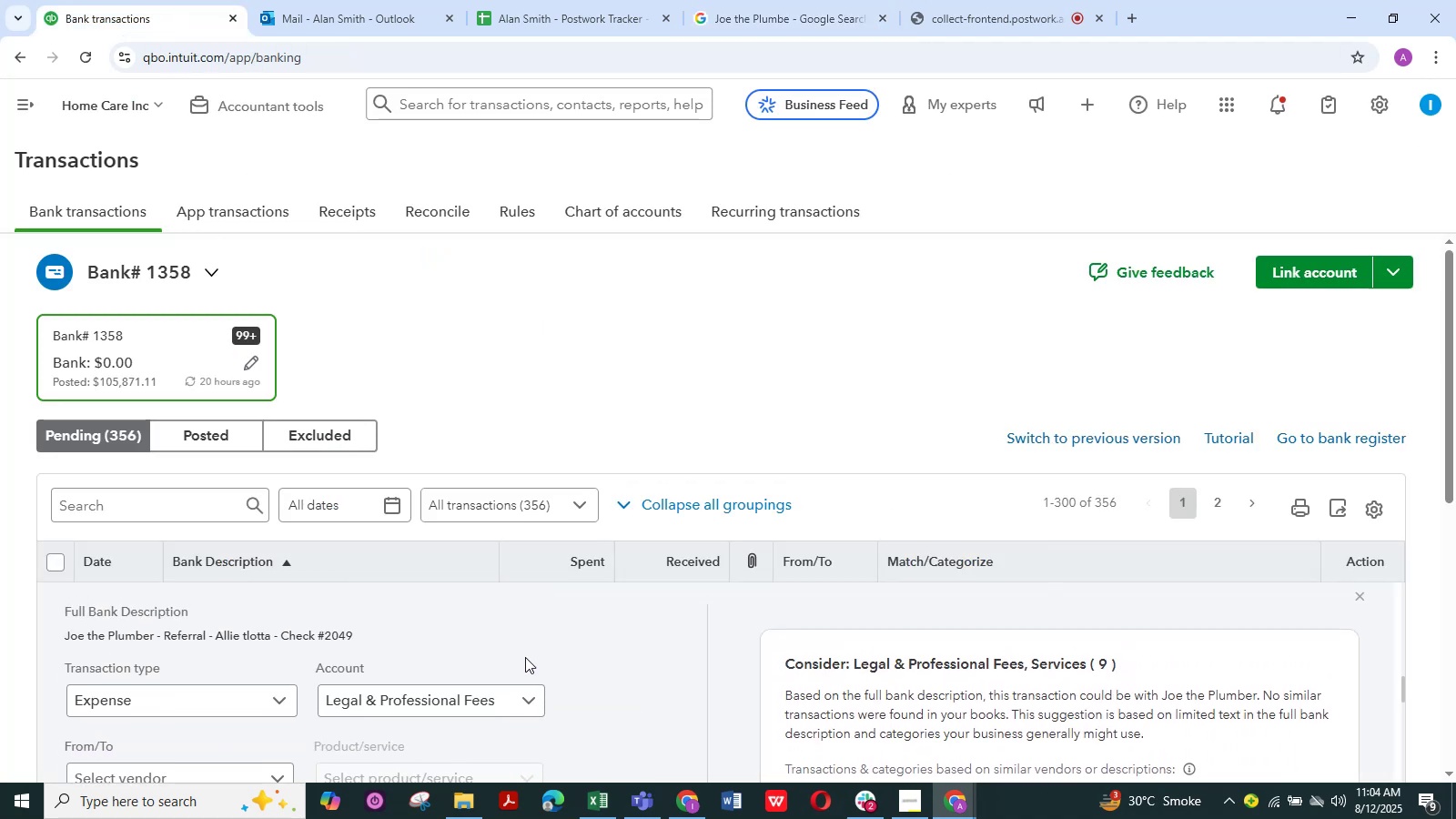 
scroll: coordinate [524, 658], scroll_direction: down, amount: 2.0
 